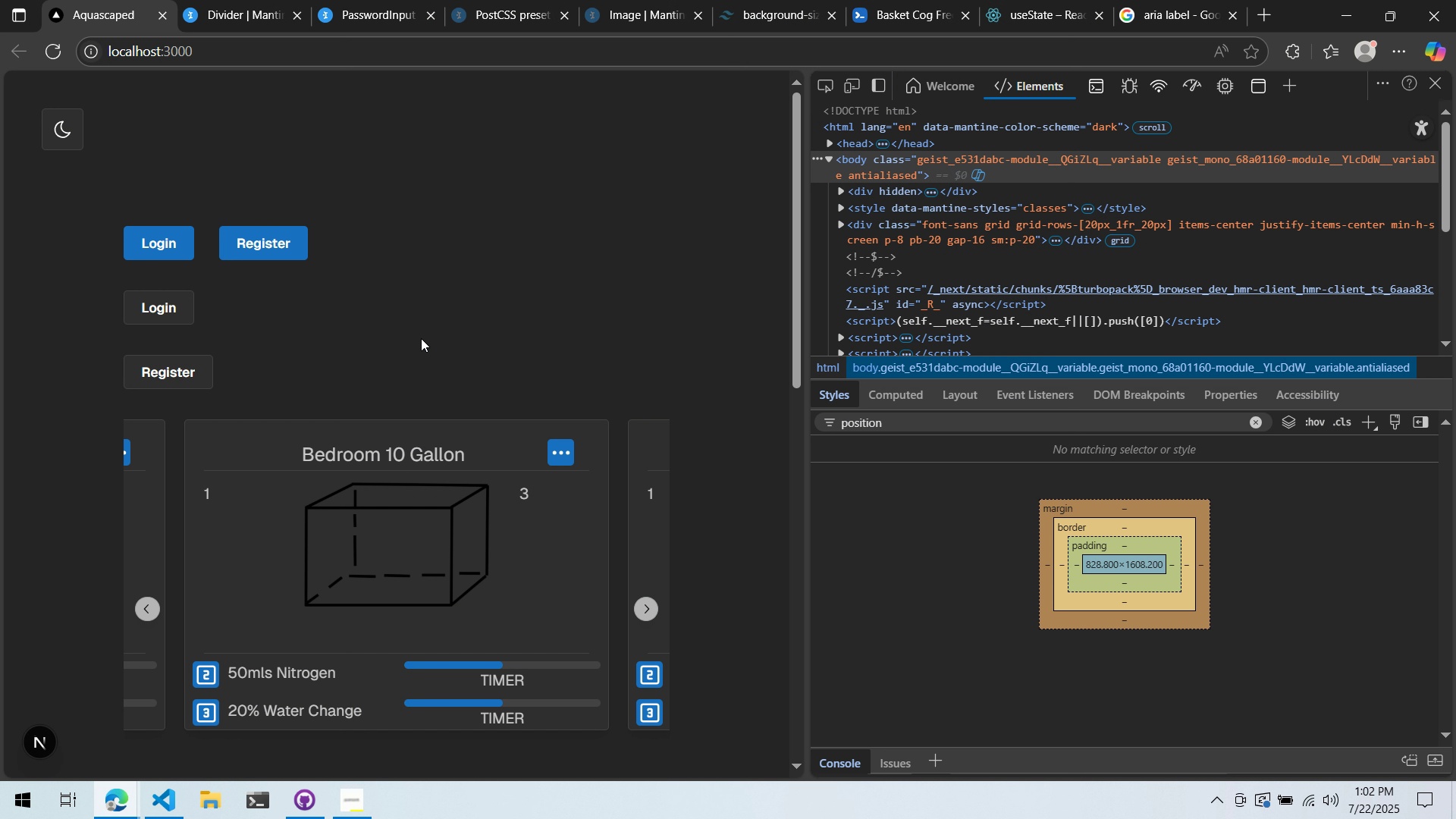 
key(Alt+AltLeft)
 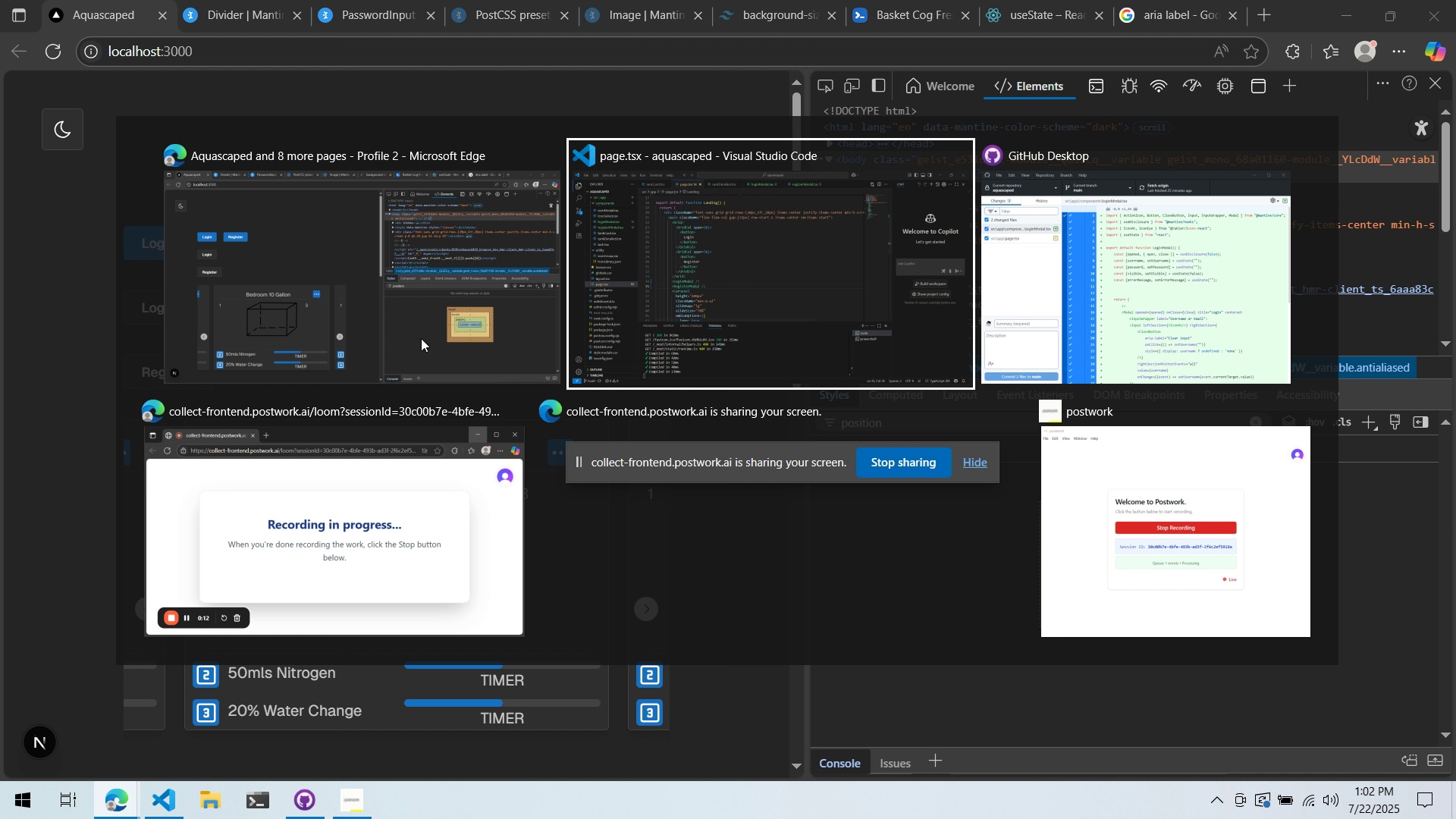 
key(Alt+Tab)
 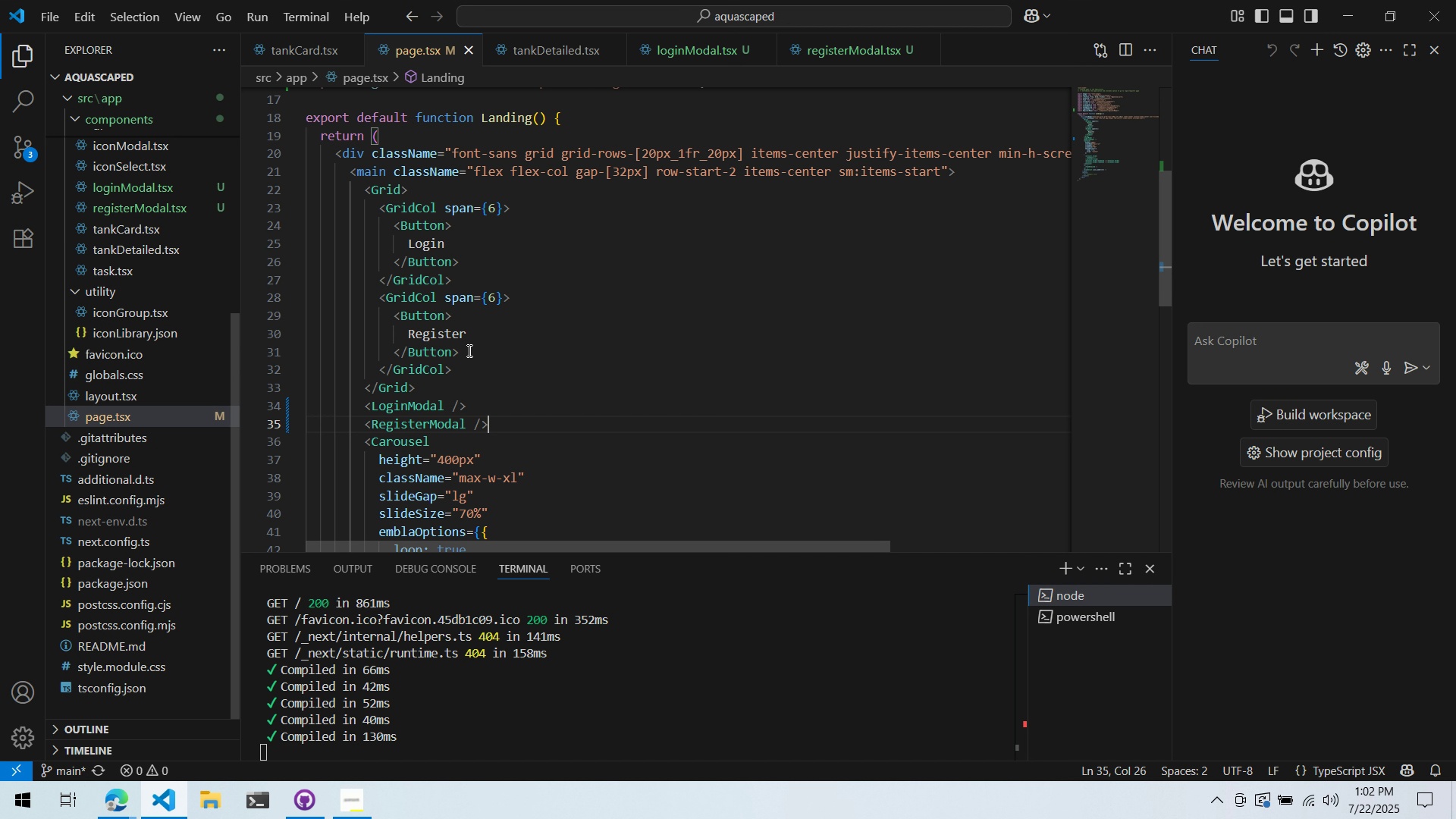 
key(Alt+AltLeft)
 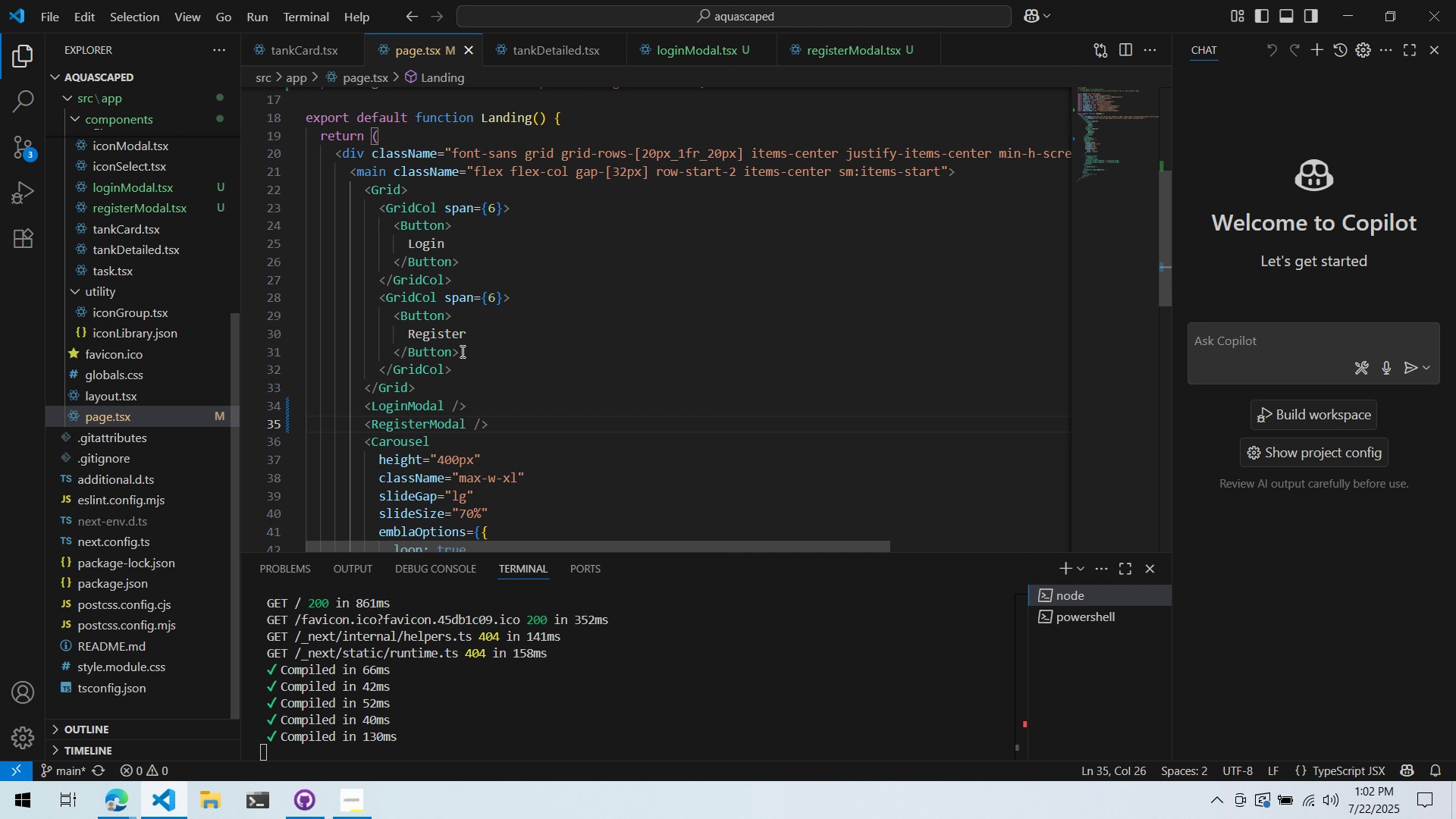 
key(Alt+Tab)
 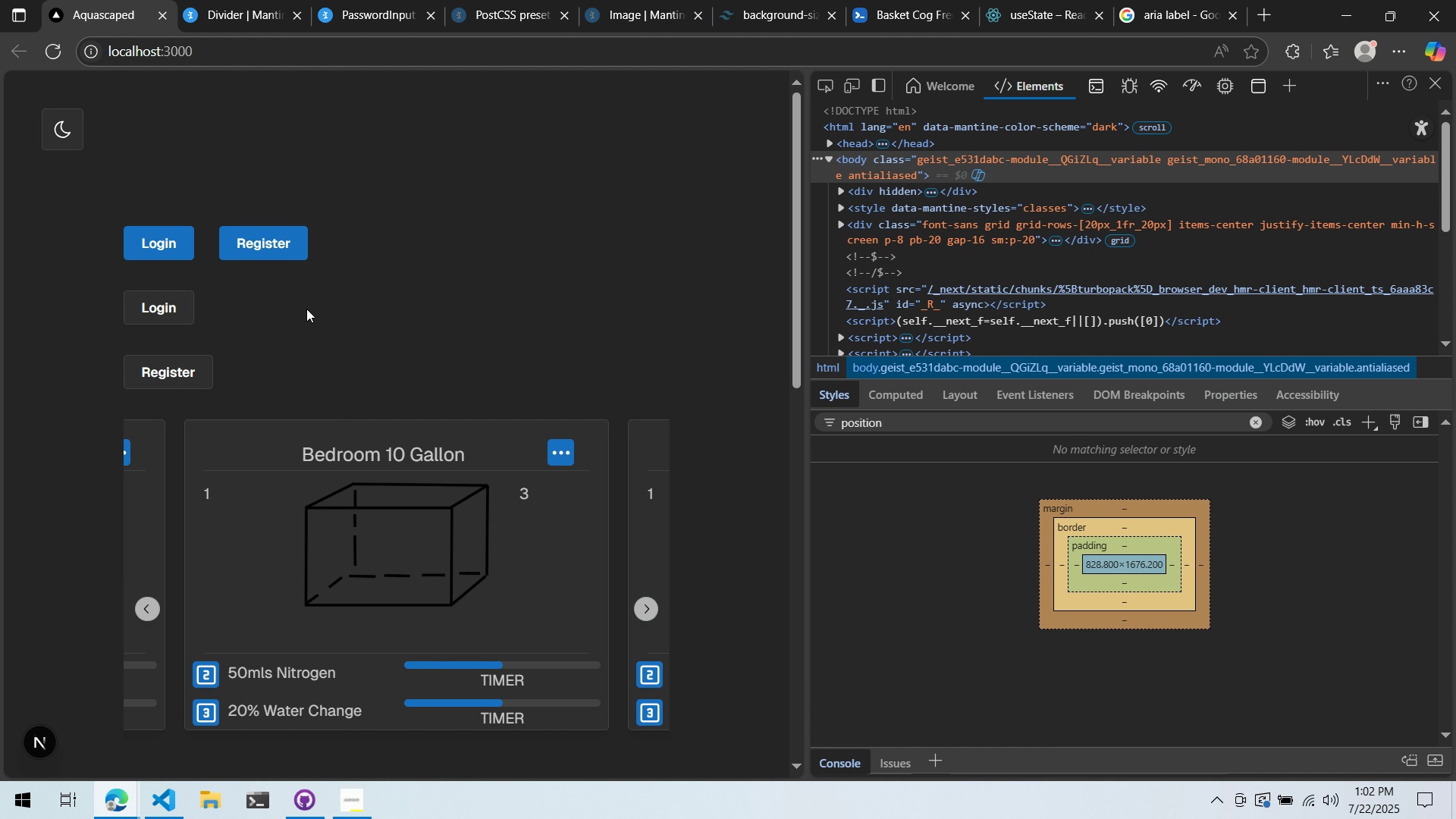 
double_click([191, 358])
 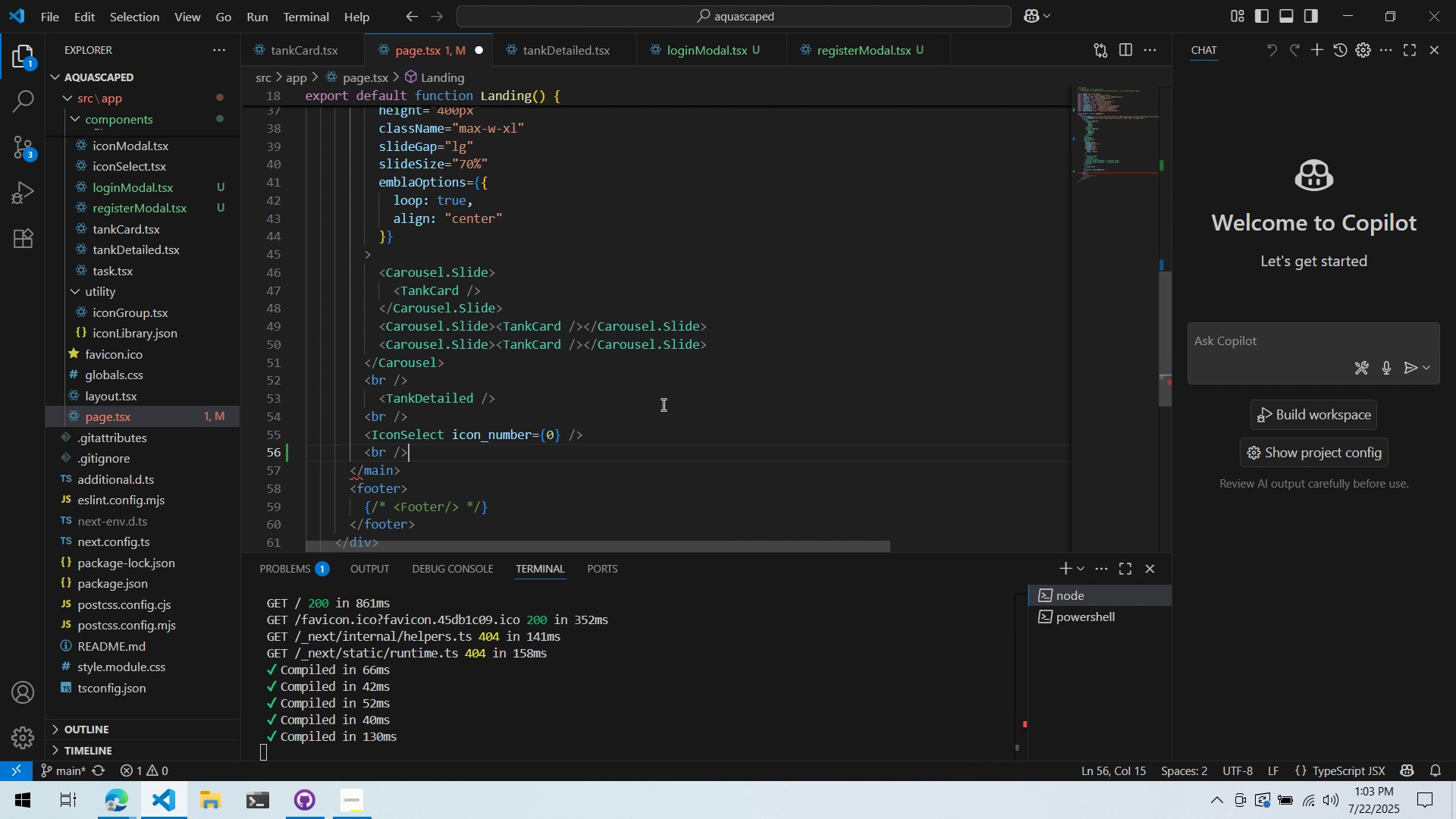 
wait(51.44)
 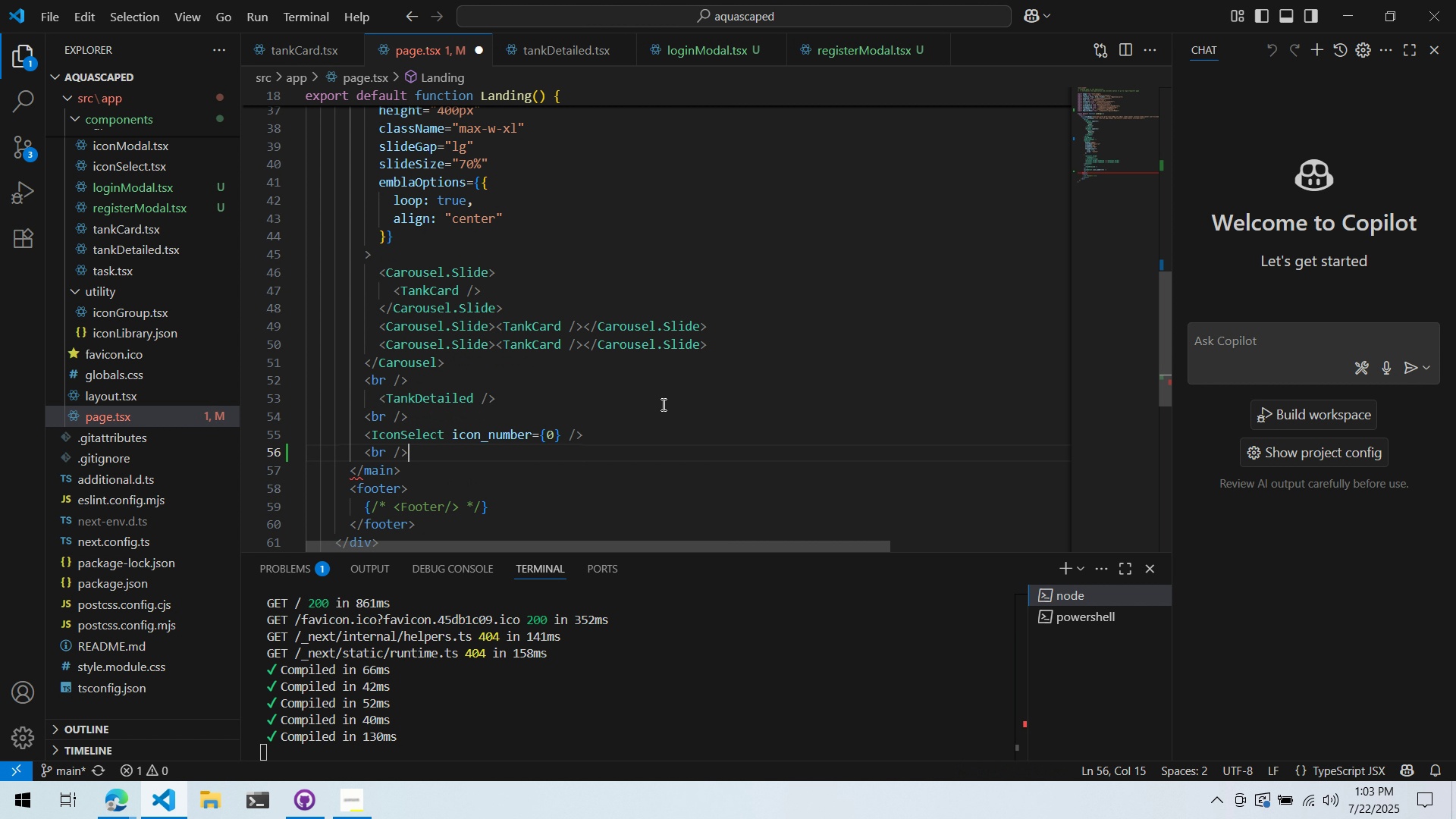 
left_click([289, 442])
 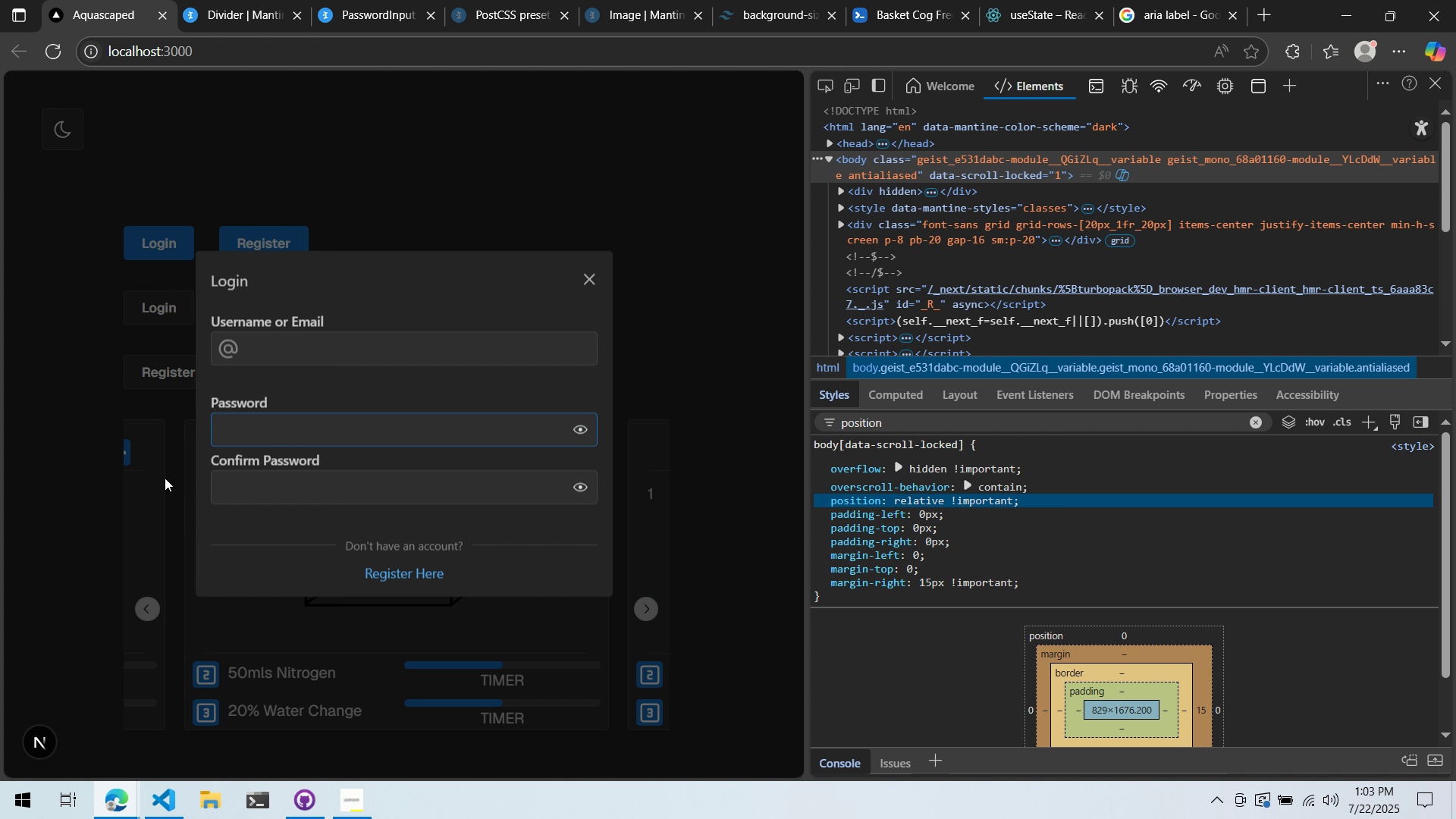 
left_click([165, 478])
 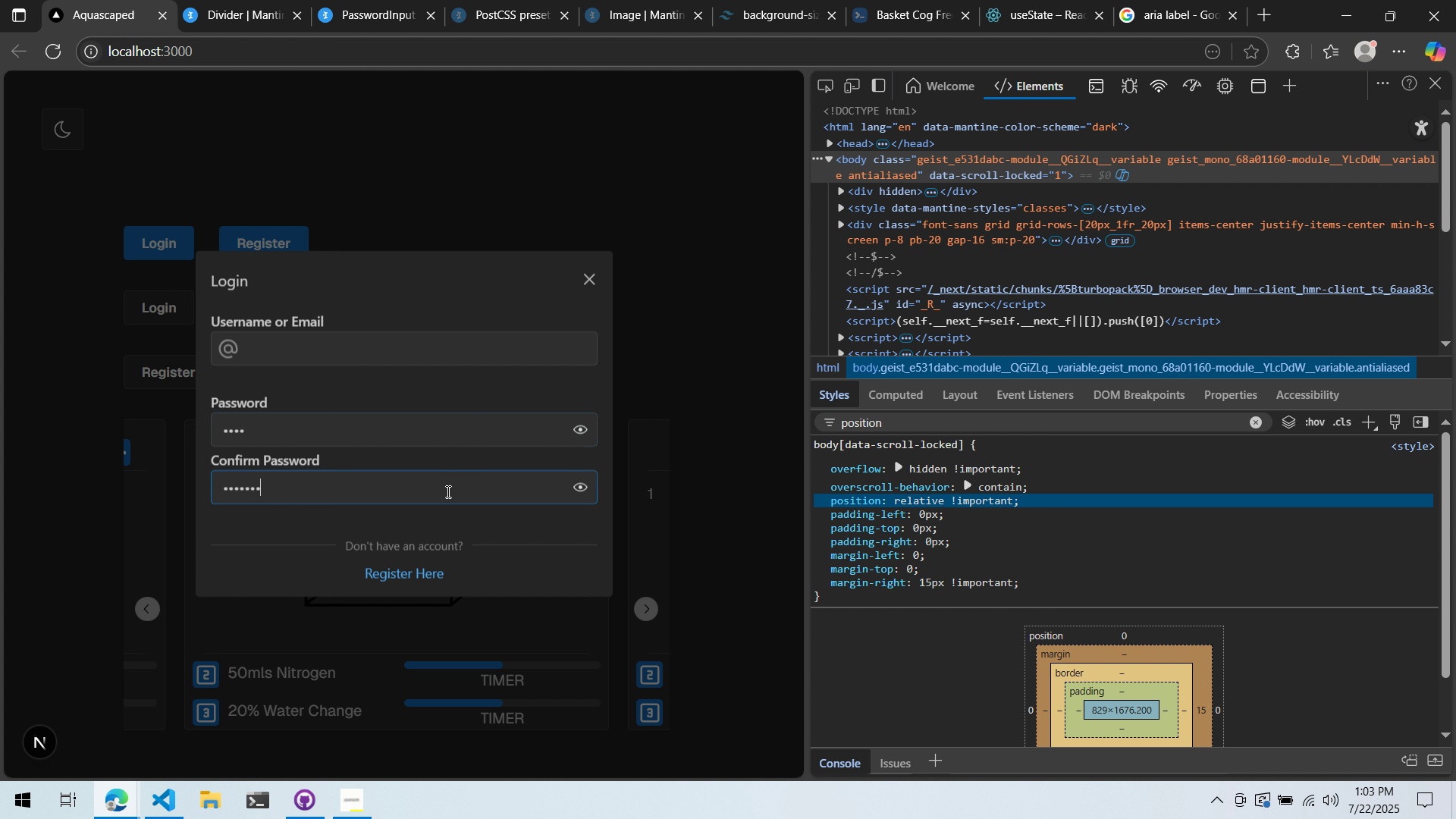 
wait(22.44)
 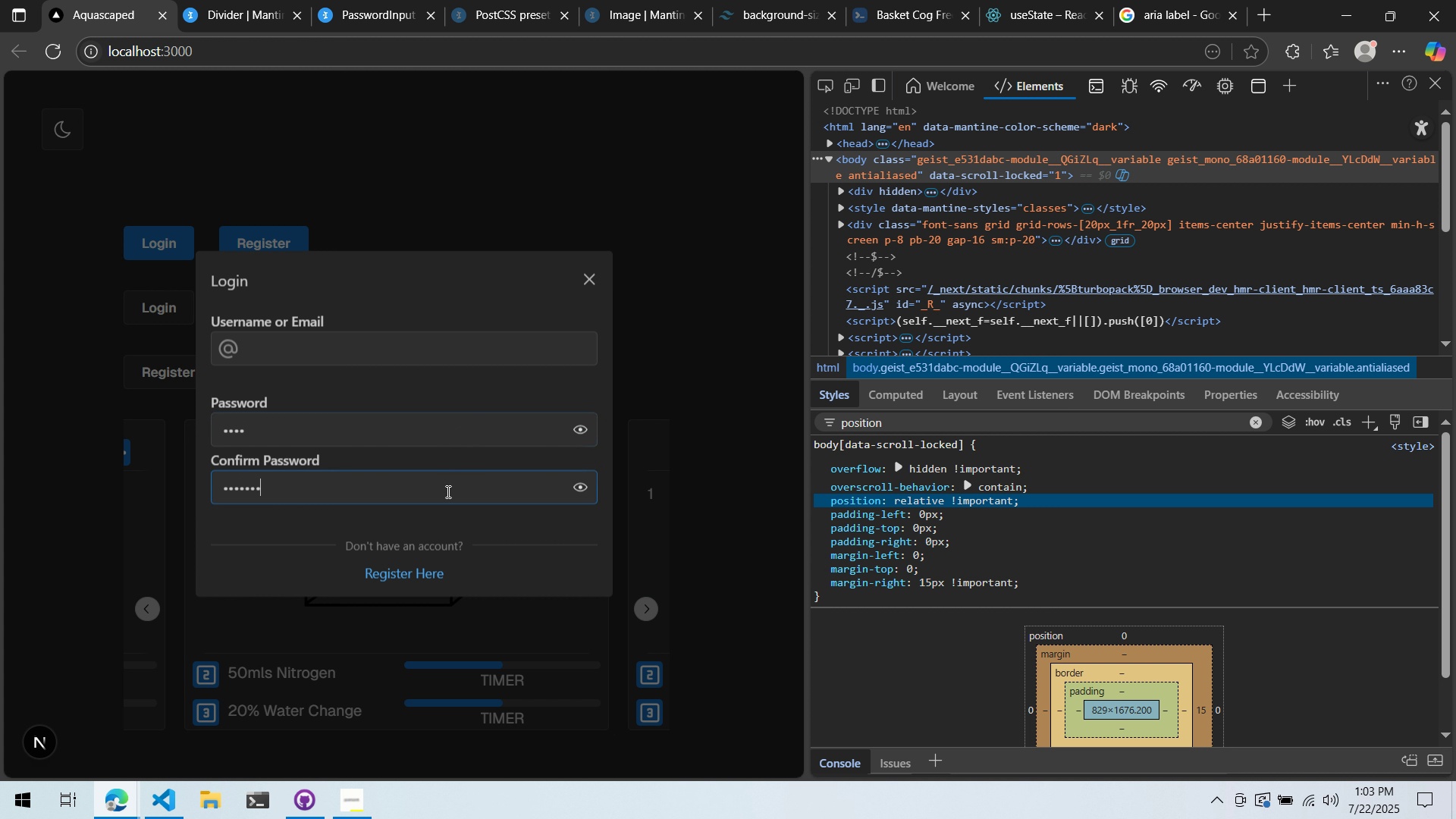 
type(E)
key(Backspace)
type(Awes)
 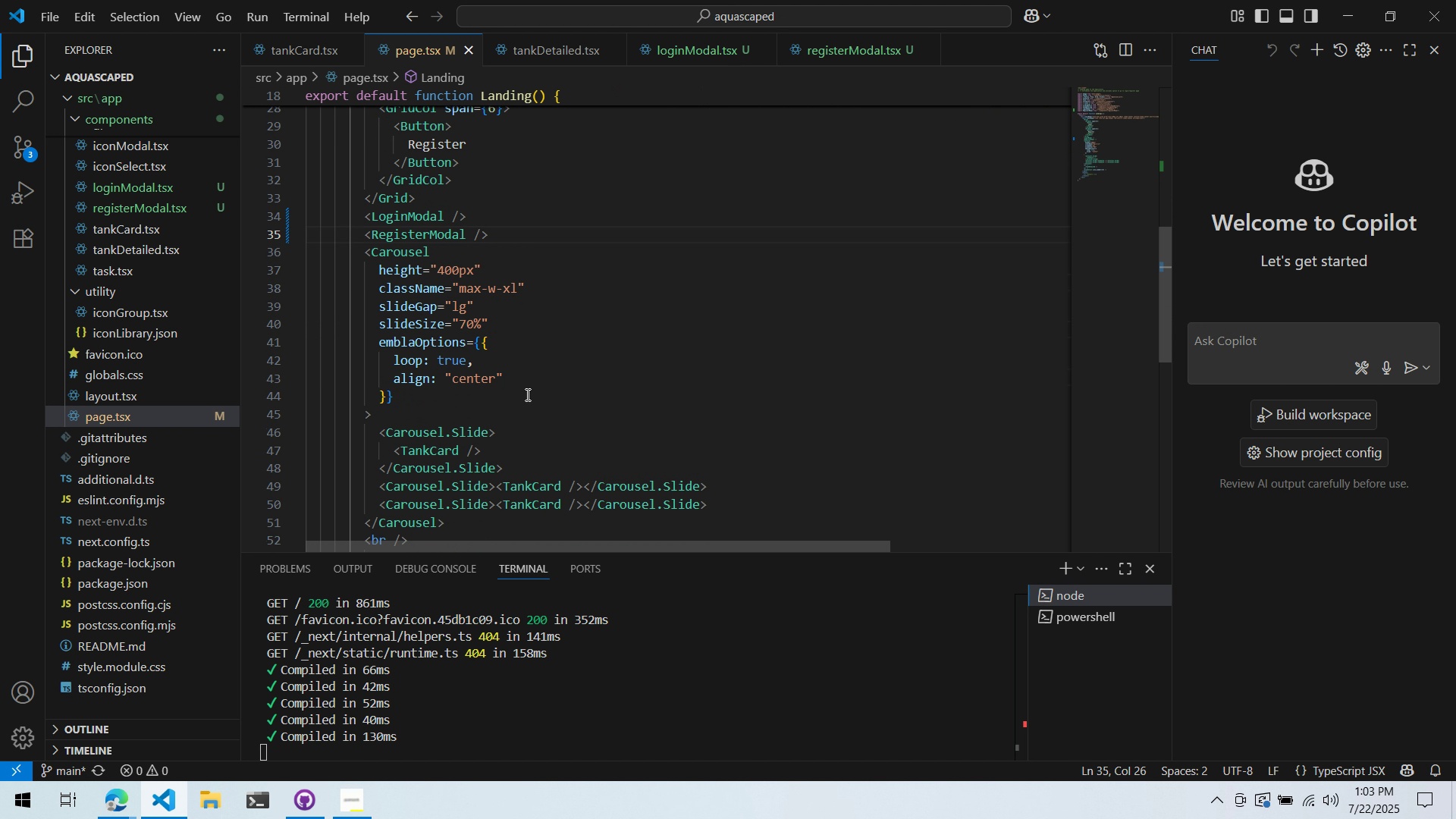 
double_click([447, 491])
 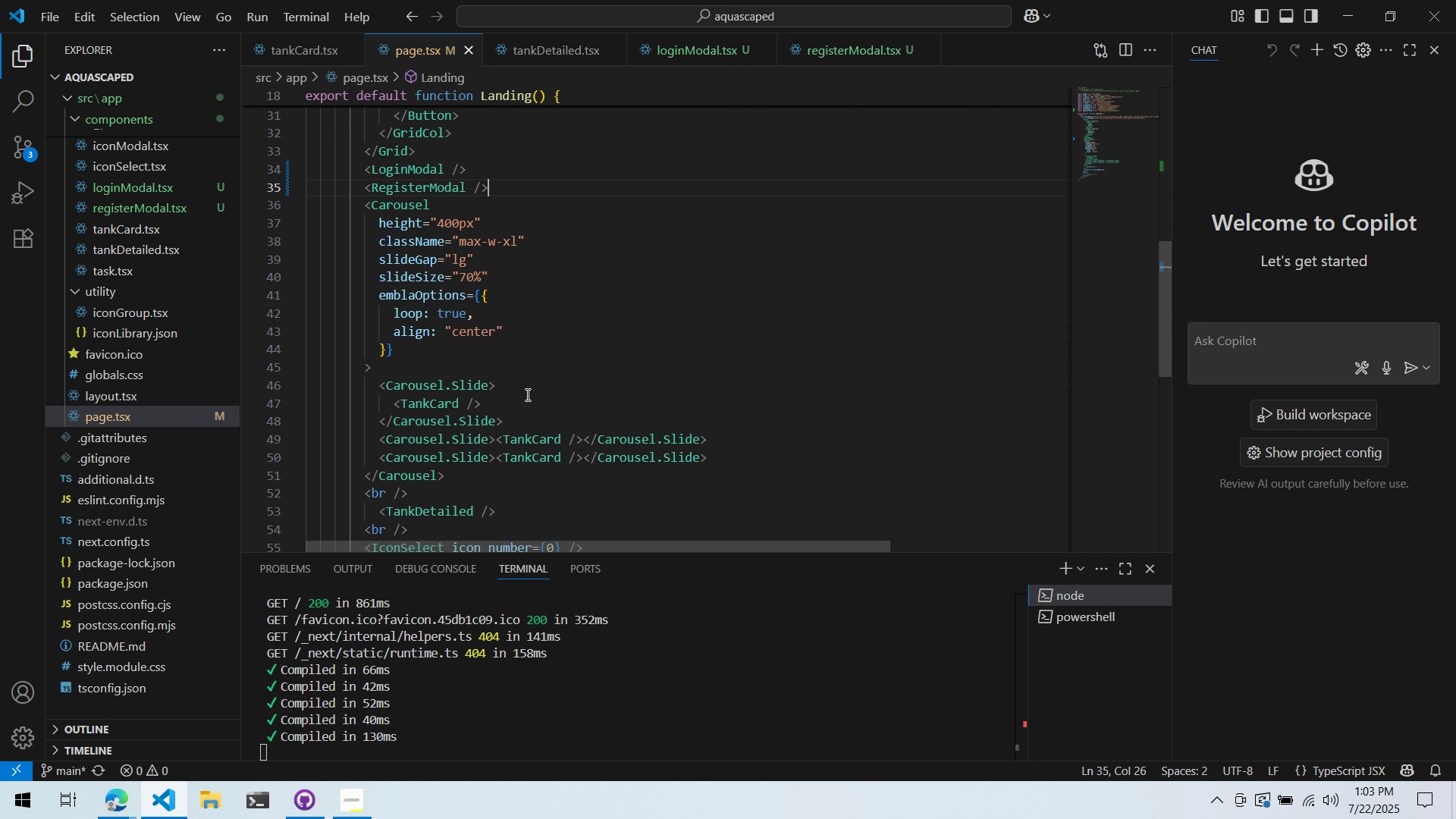 
type(Awesome)
 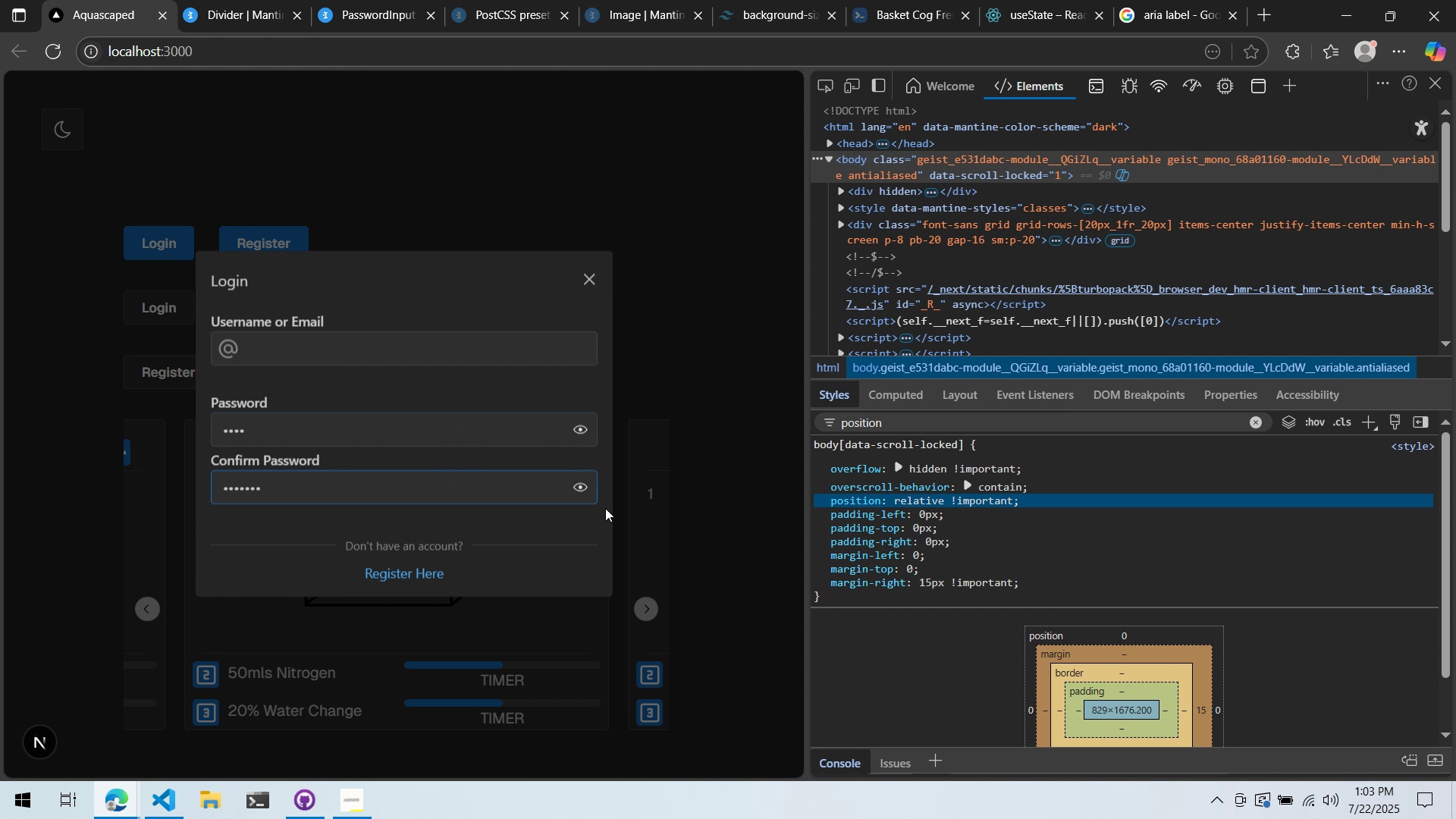 
left_click([572, 482])
 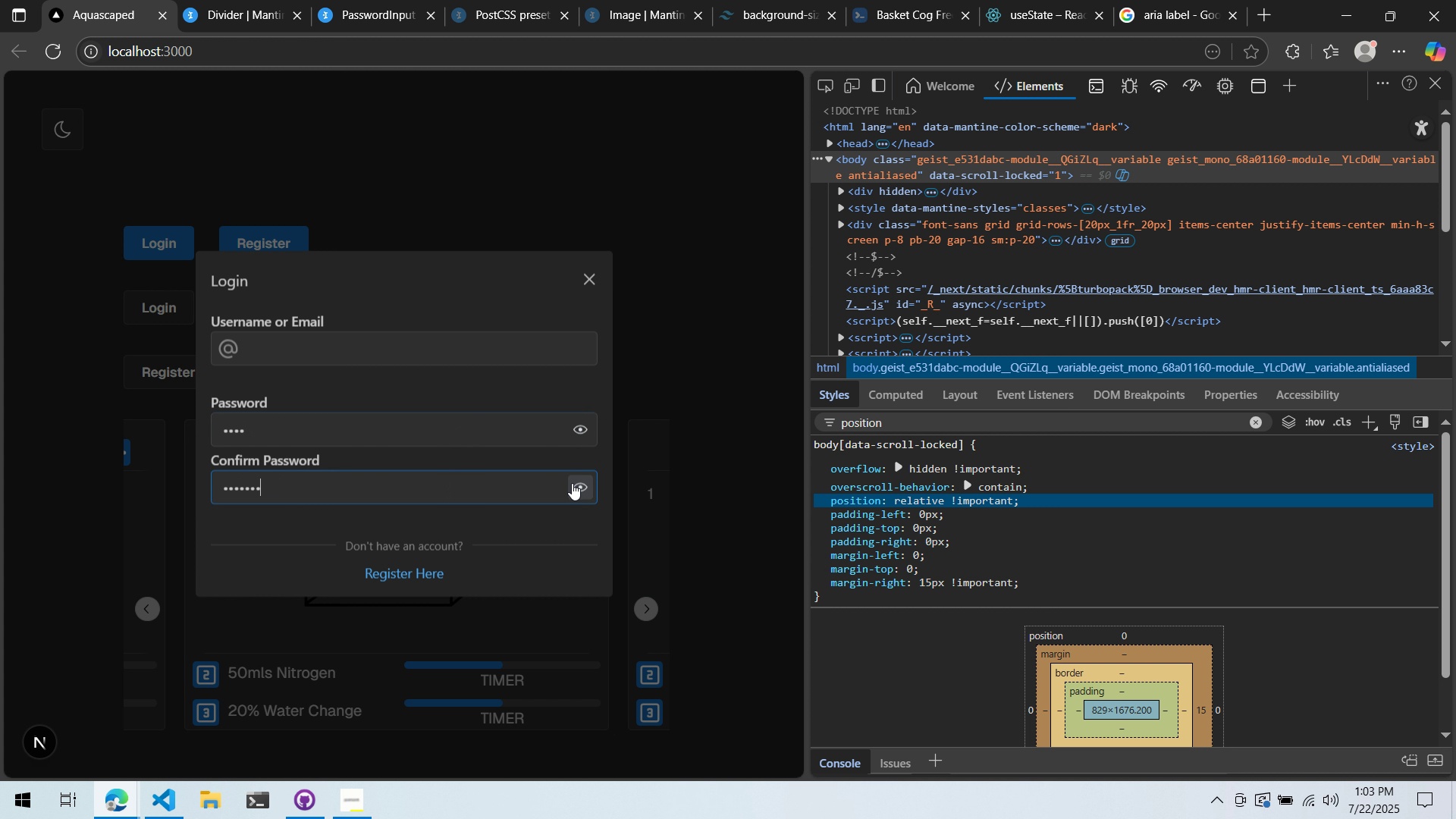 
double_click([630, 483])
 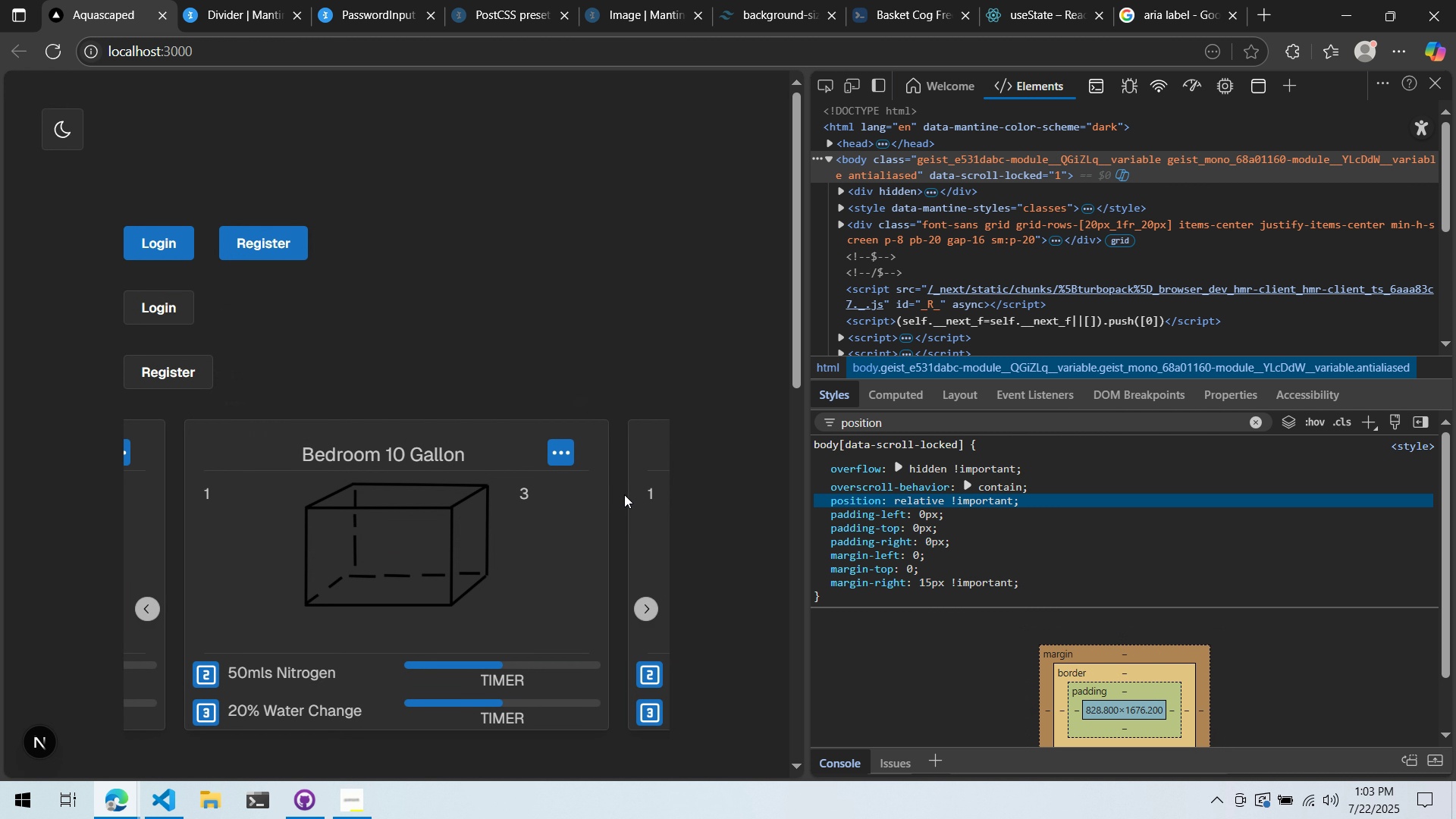 
key(Alt+AltLeft)
 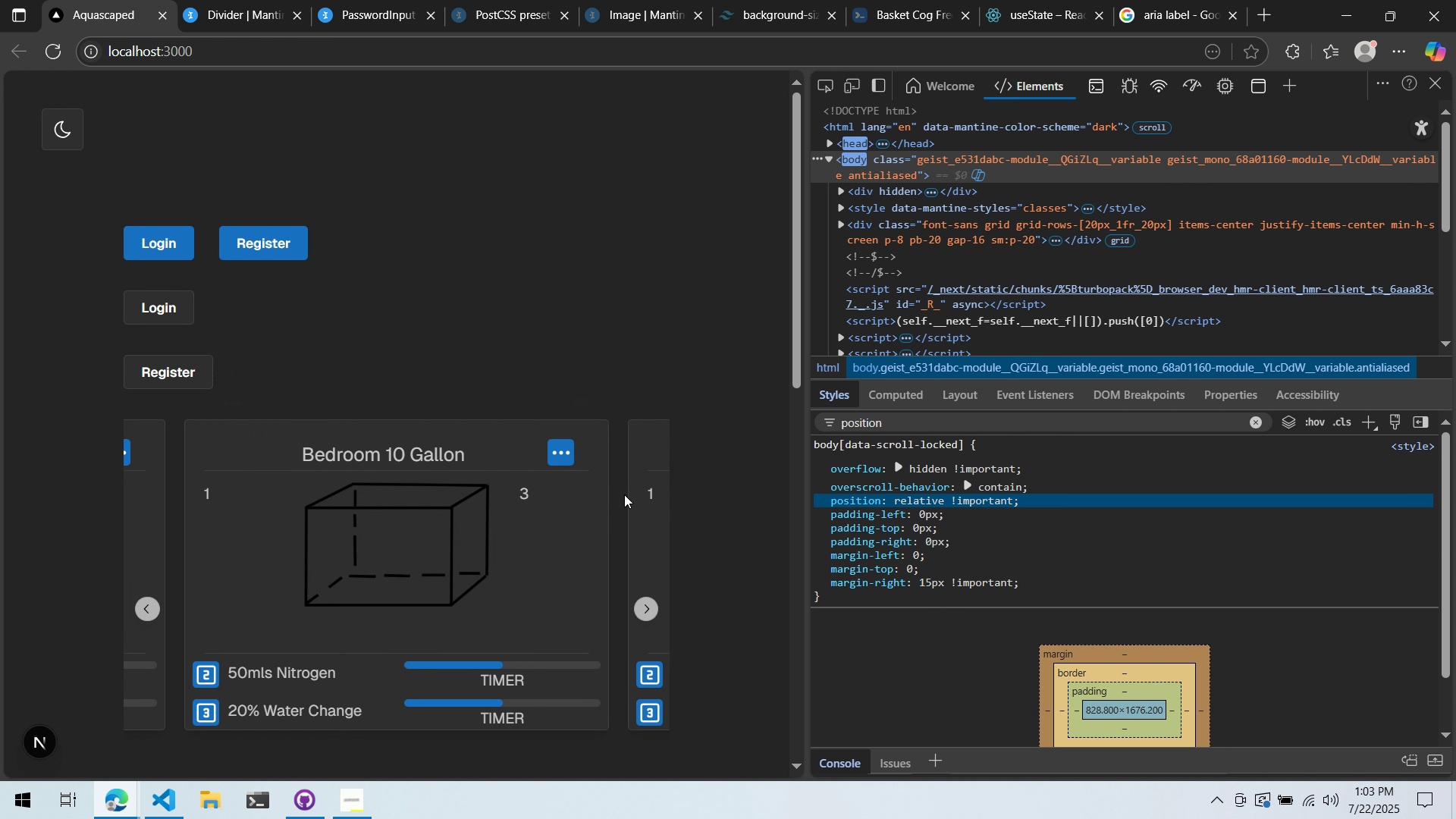 
key(Alt+Tab)
 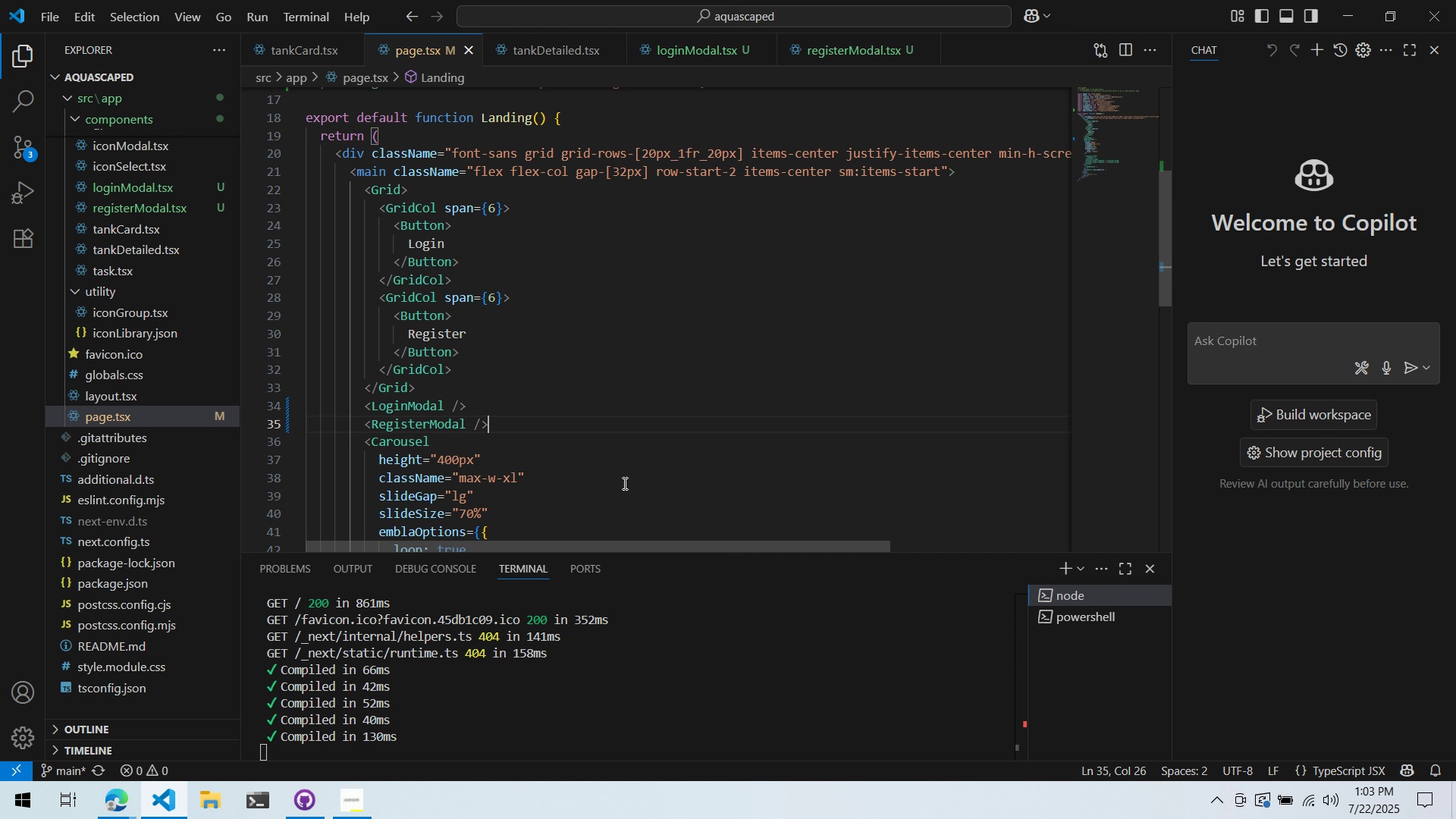 
key(Alt+AltLeft)
 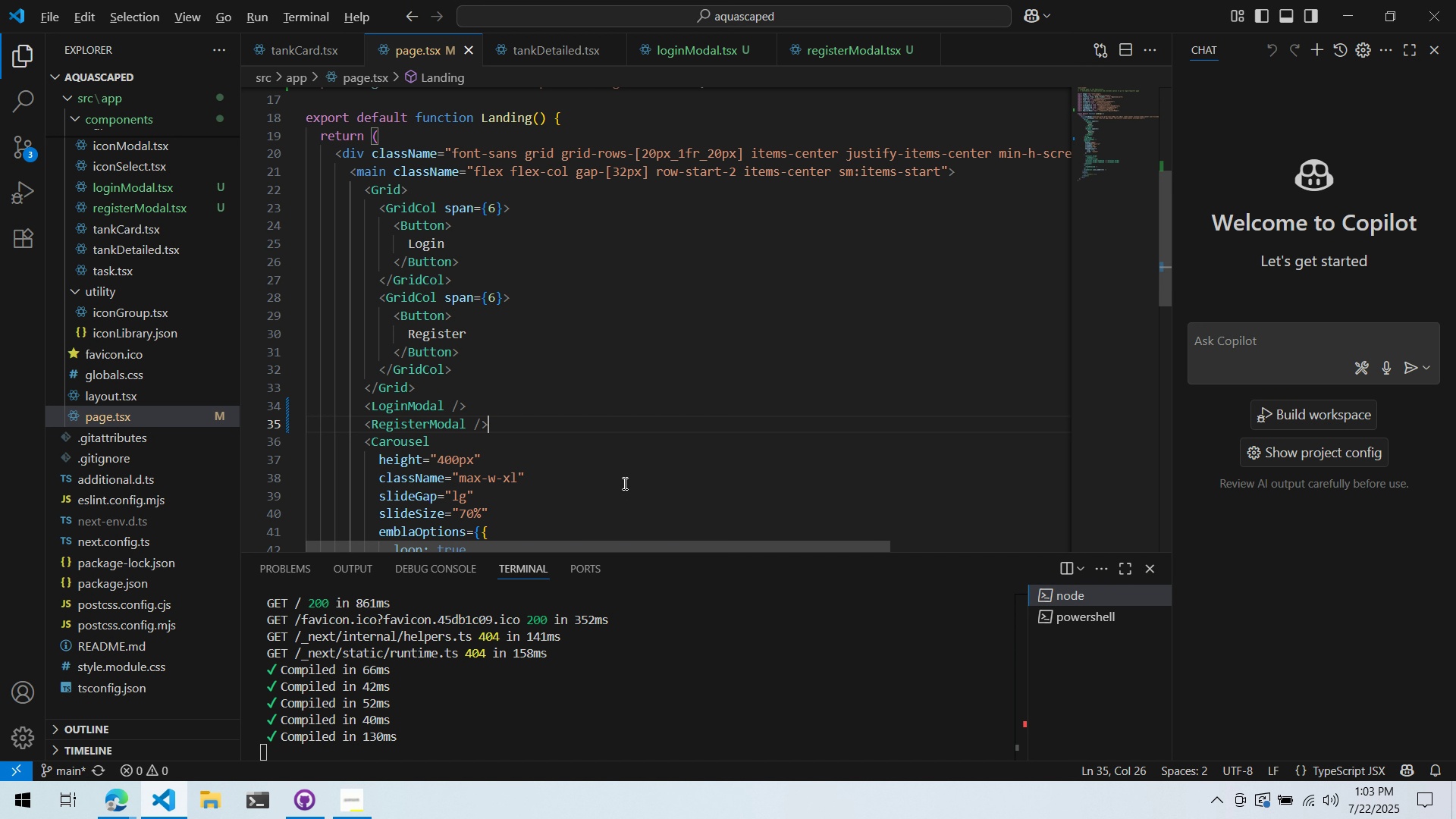 
key(Alt+Tab)
 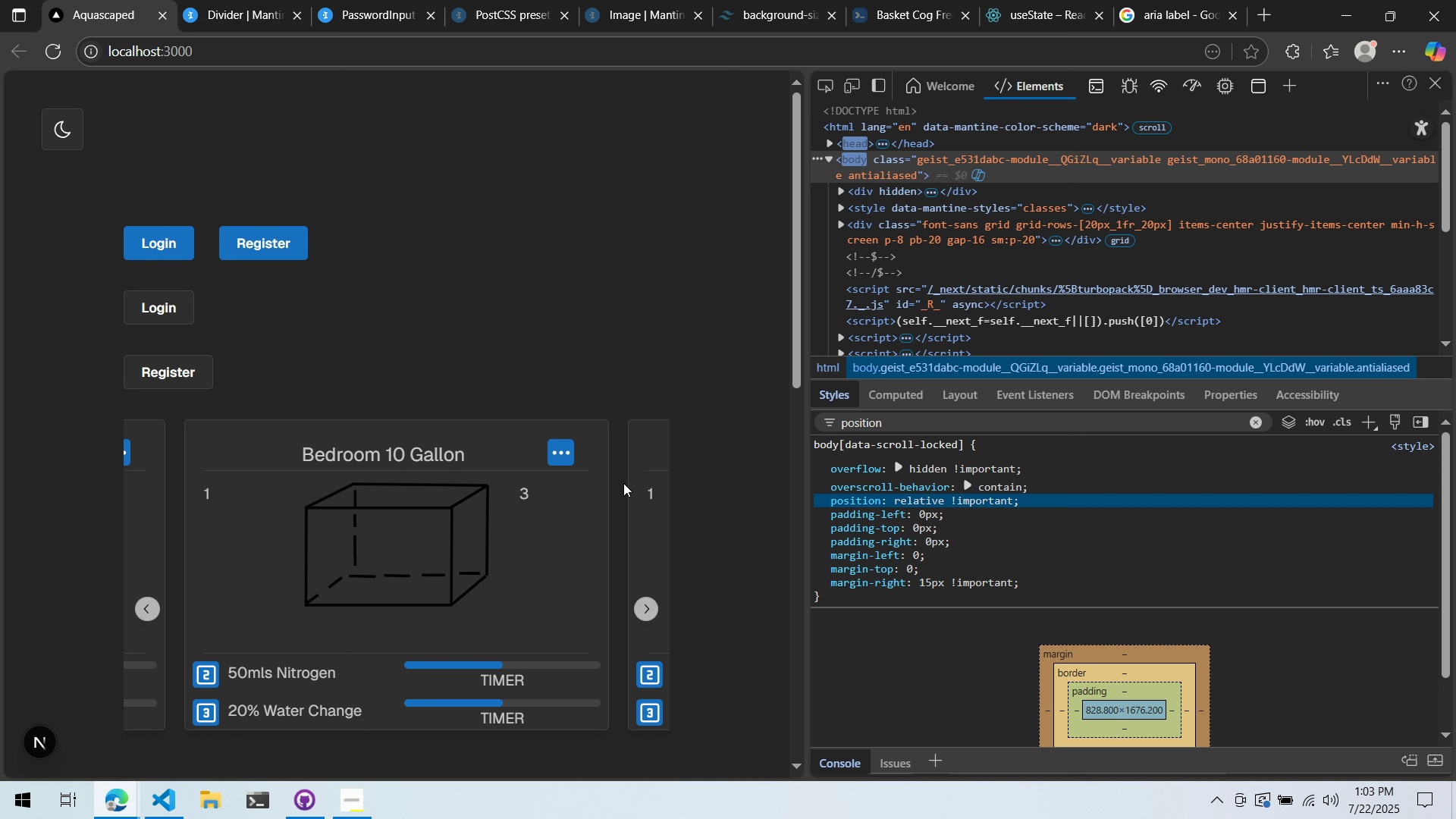 
key(Alt+AltLeft)
 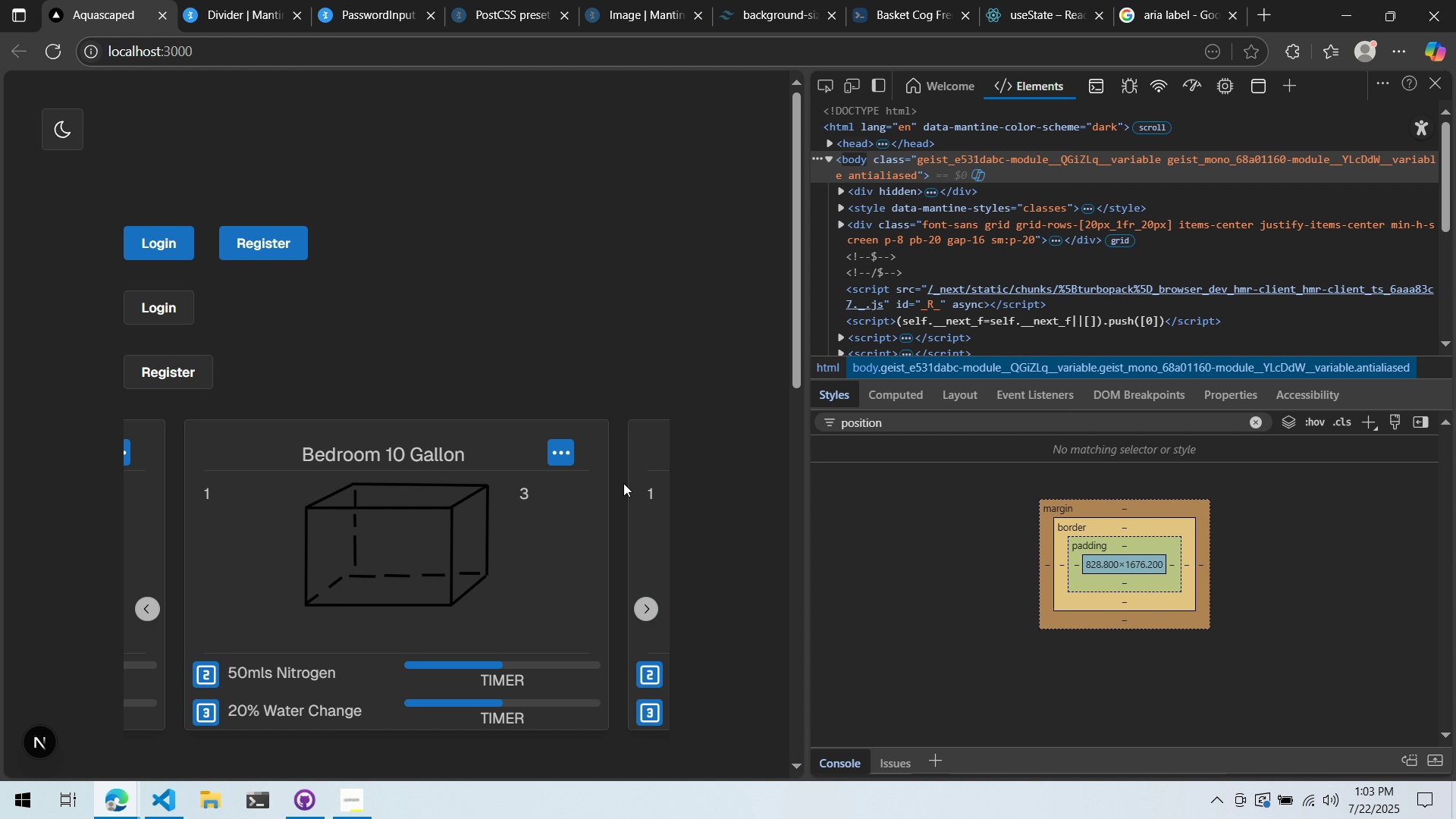 
key(Alt+Tab)
 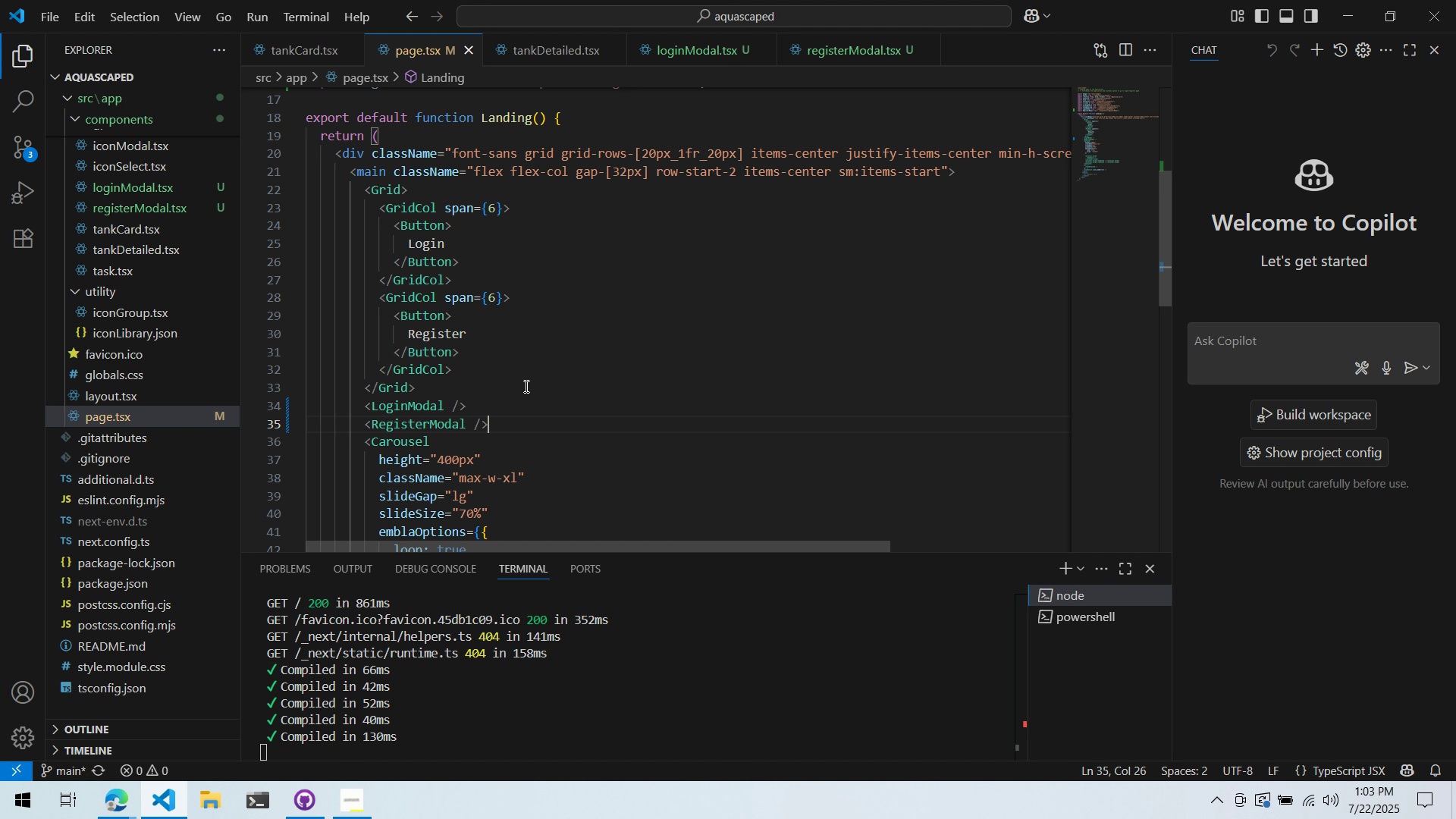 
scroll: coordinate [526, 394], scroll_direction: down, amount: 8.0
 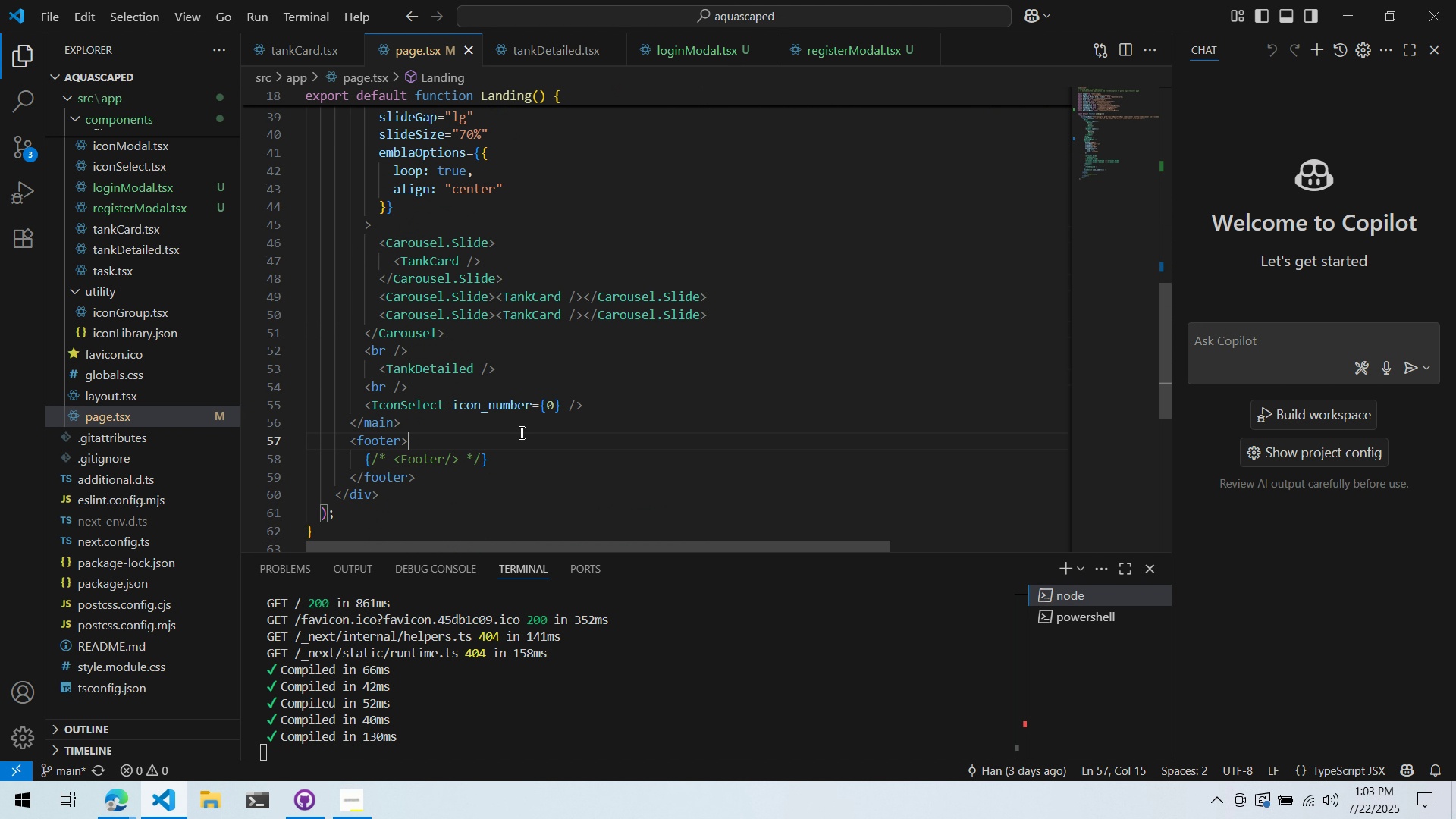 
double_click([534, 416])
 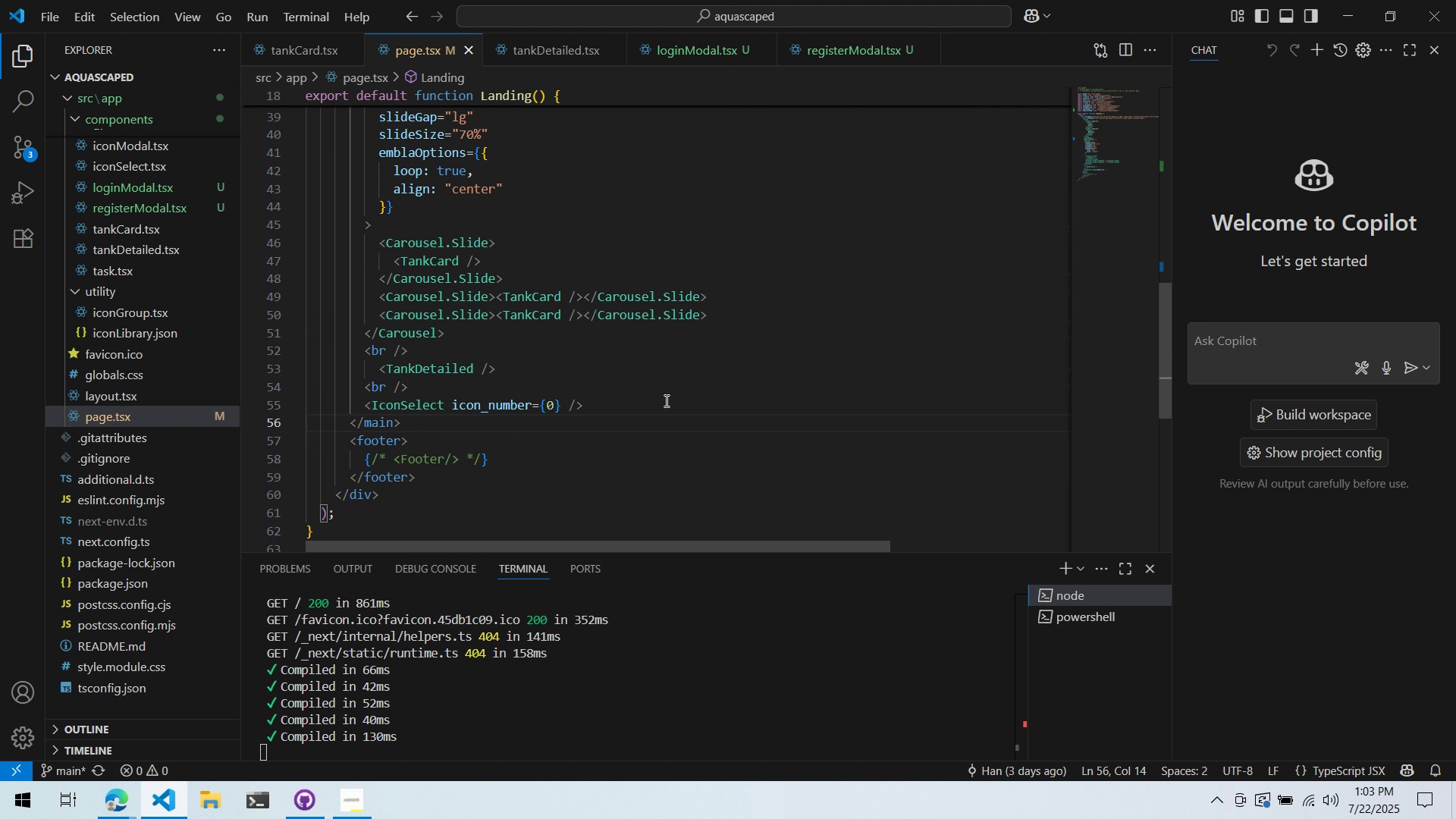 
left_click([664, 400])
 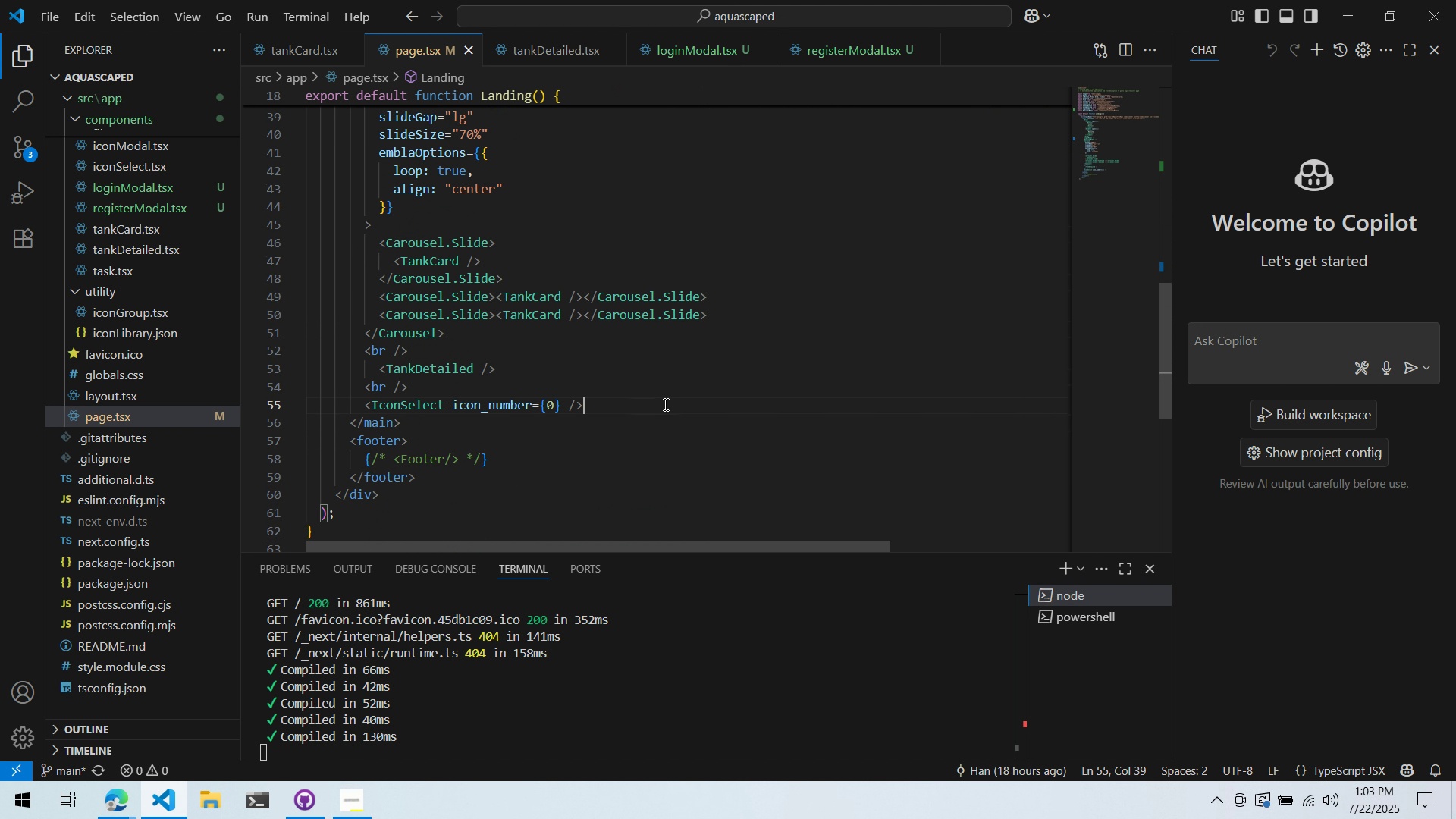 
scroll: coordinate [664, 404], scroll_direction: up, amount: 1.0
 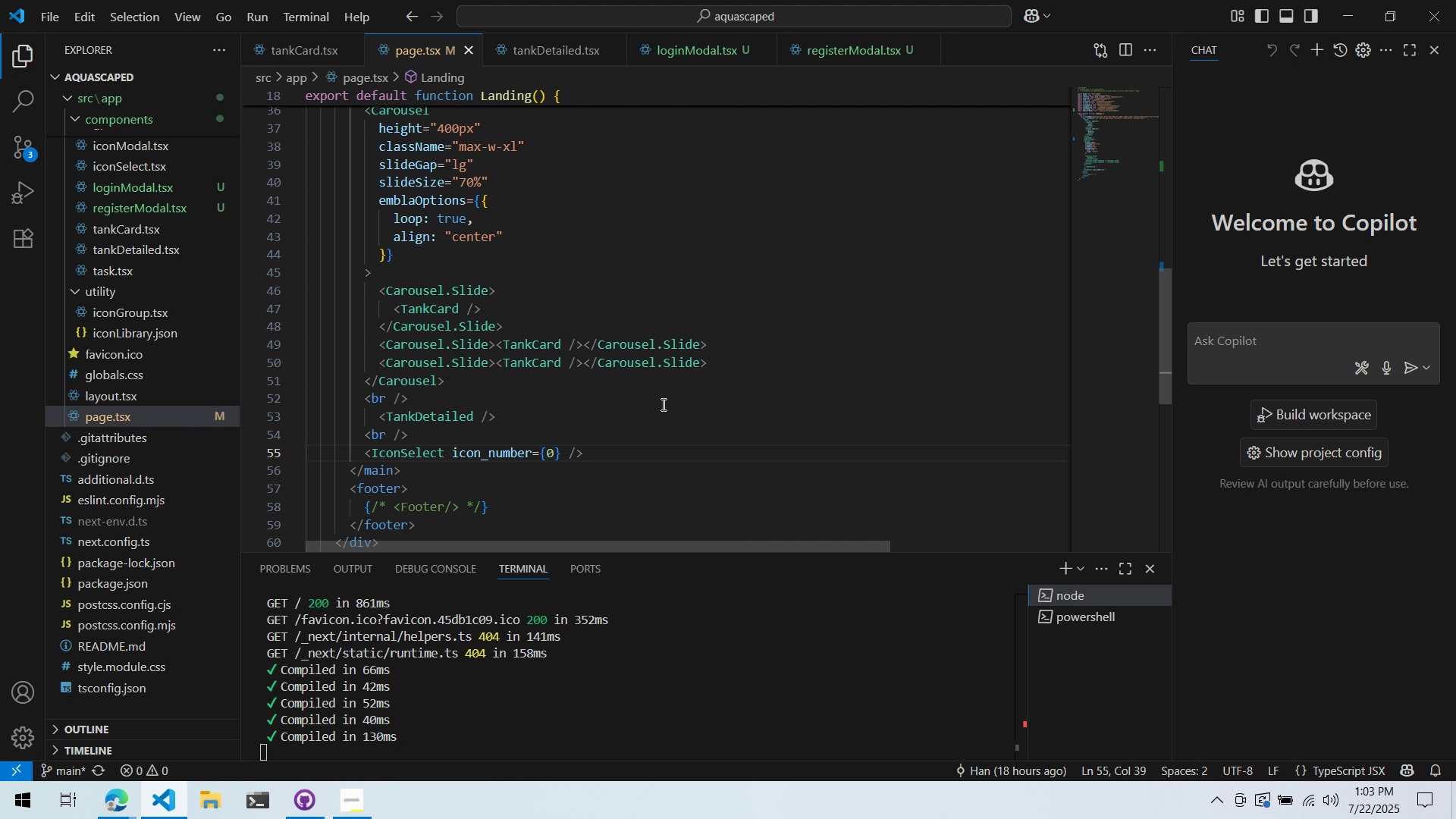 
key(Enter)
 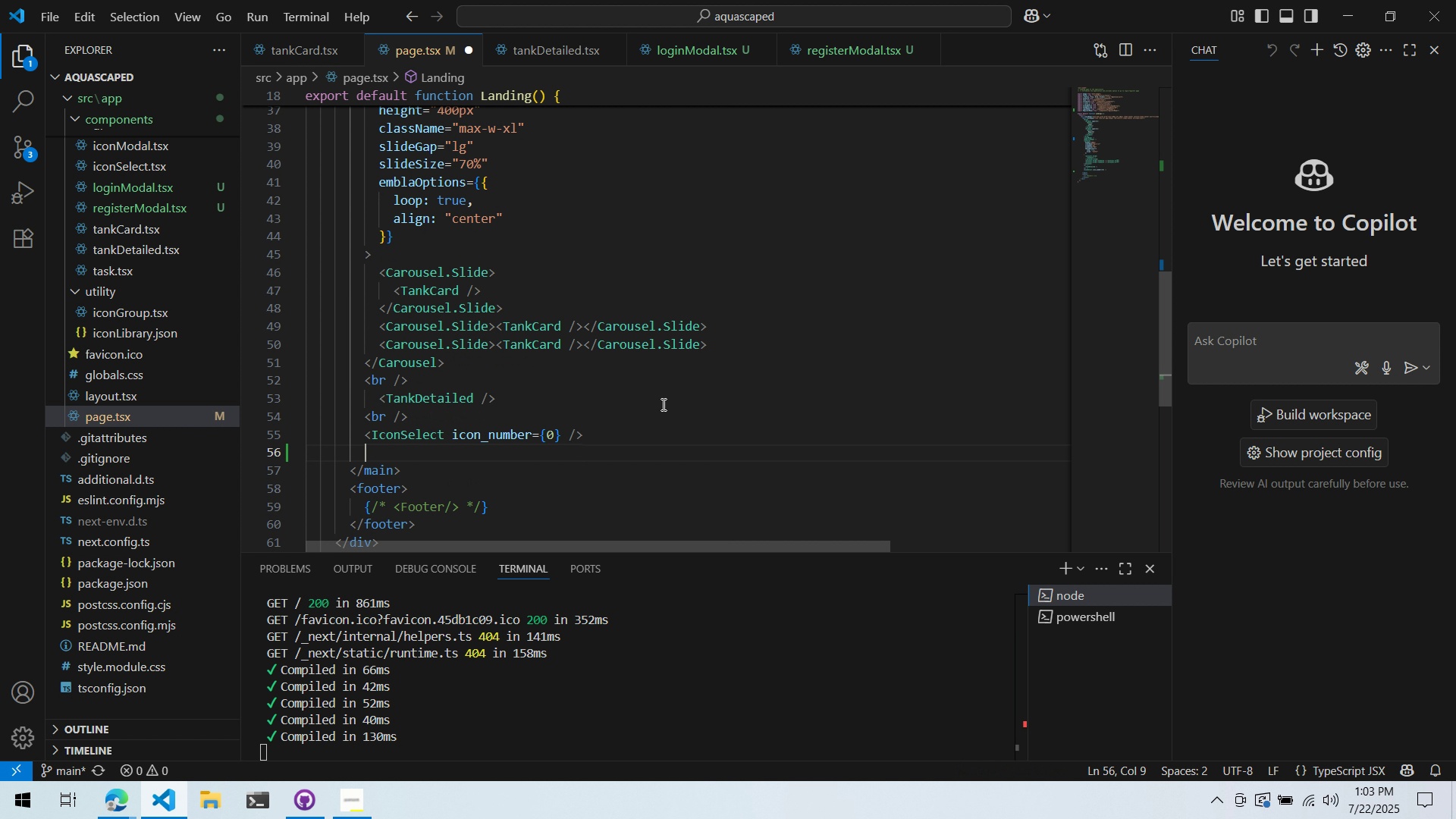 
type(<br/)
key(Backspace)
type( />)
 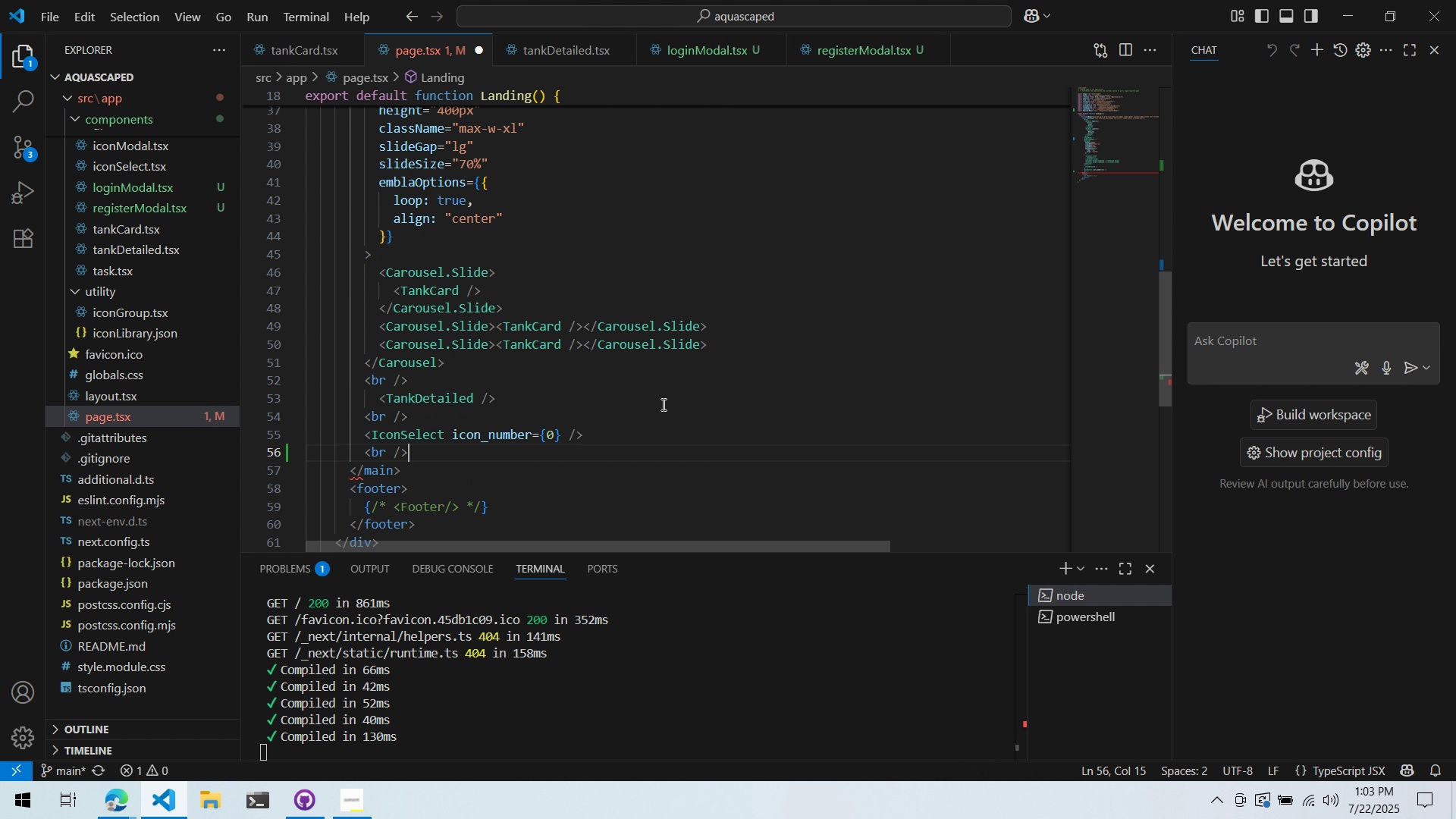 
key(Enter)
 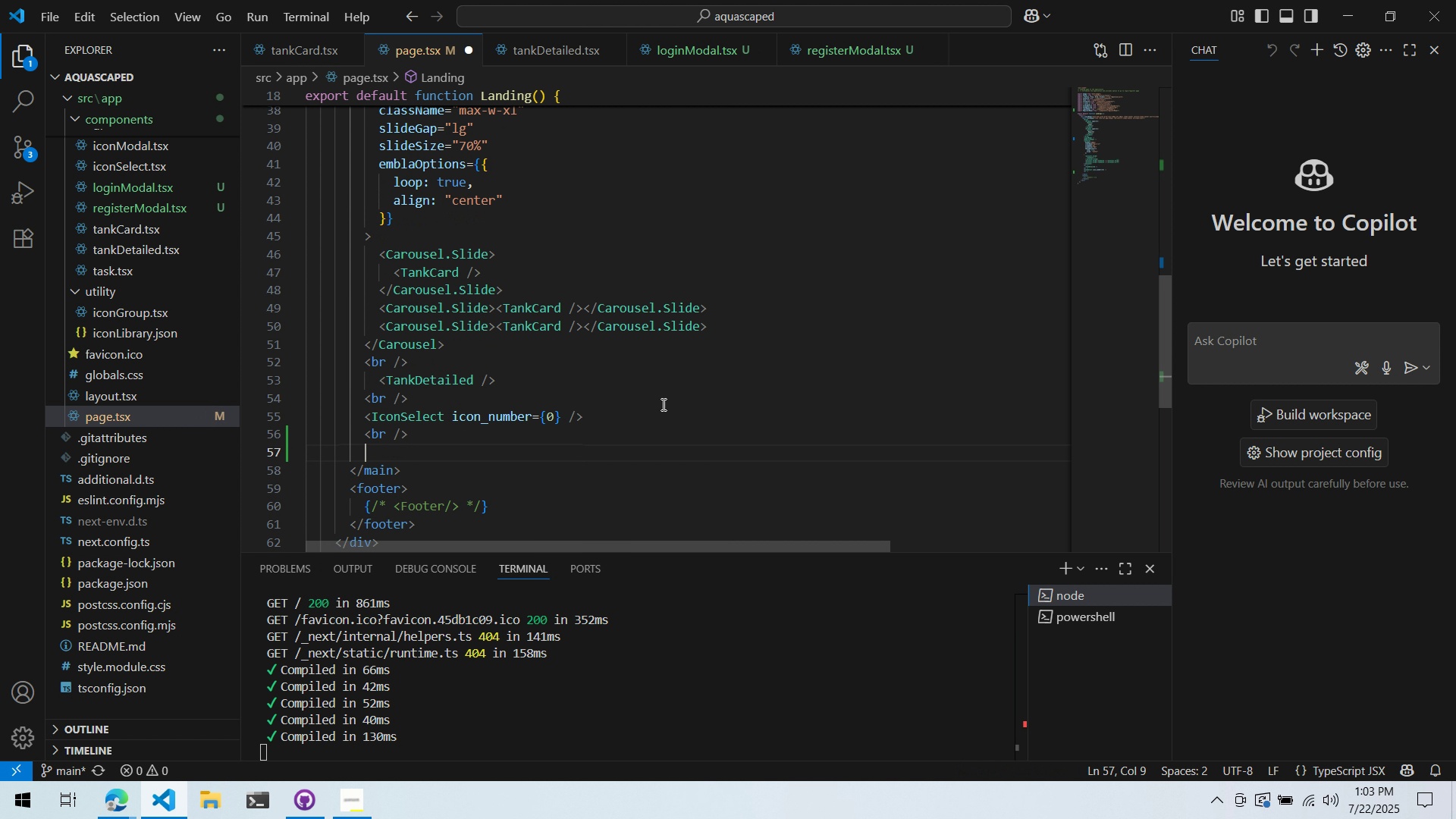 
key(Enter)
 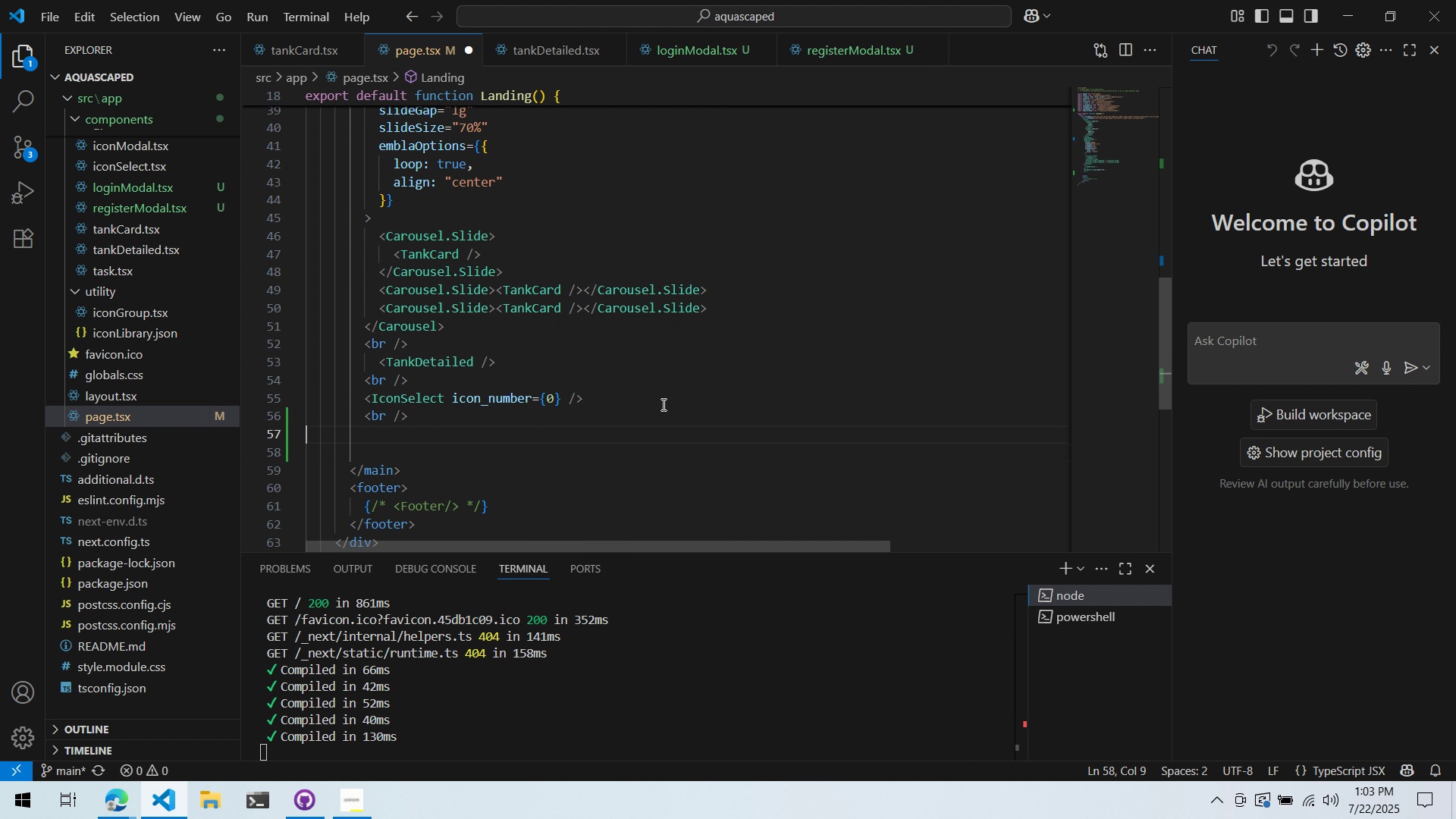 
key(ArrowUp)
 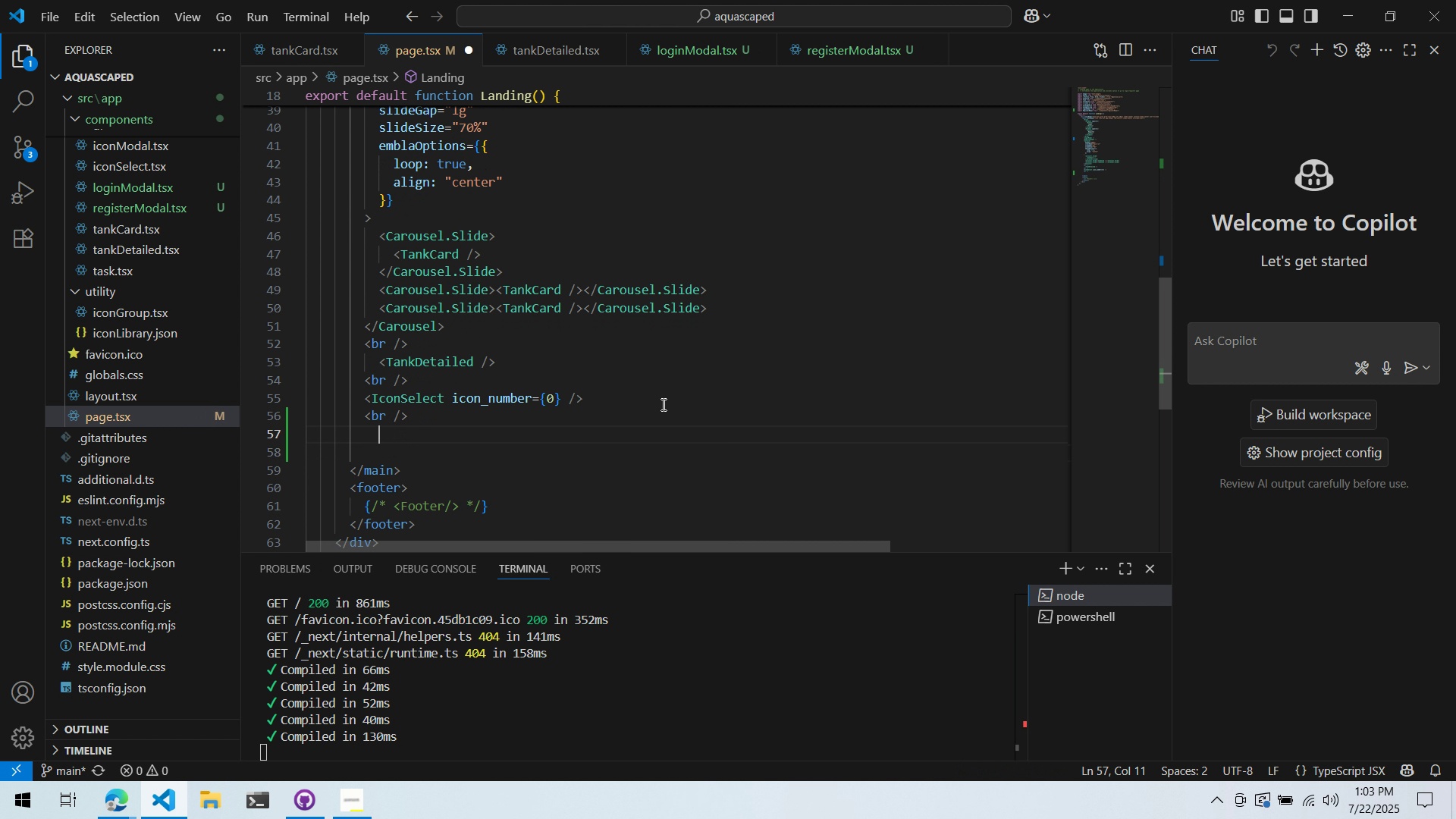 
key(Tab)
 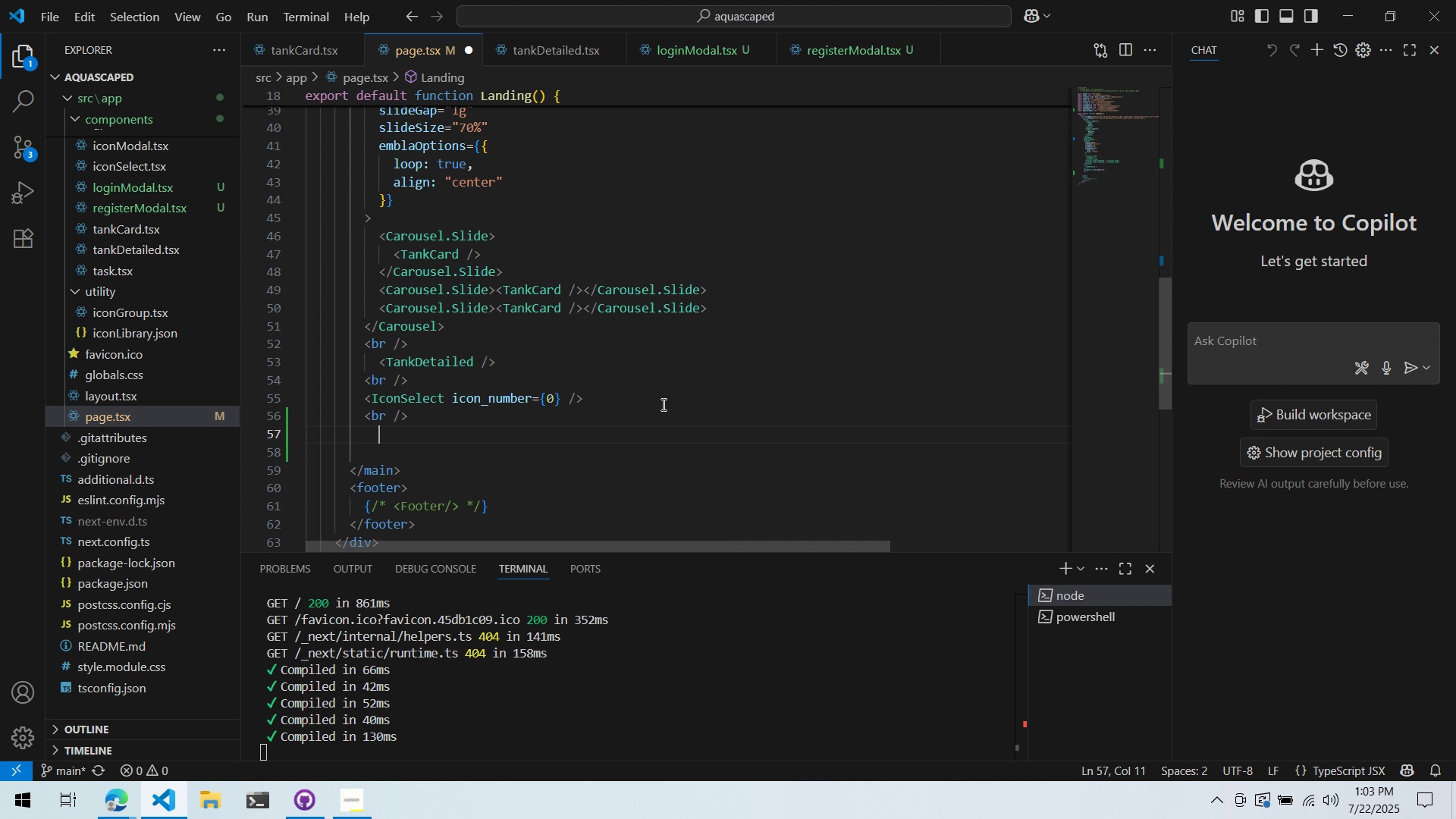 
key(Backspace)
 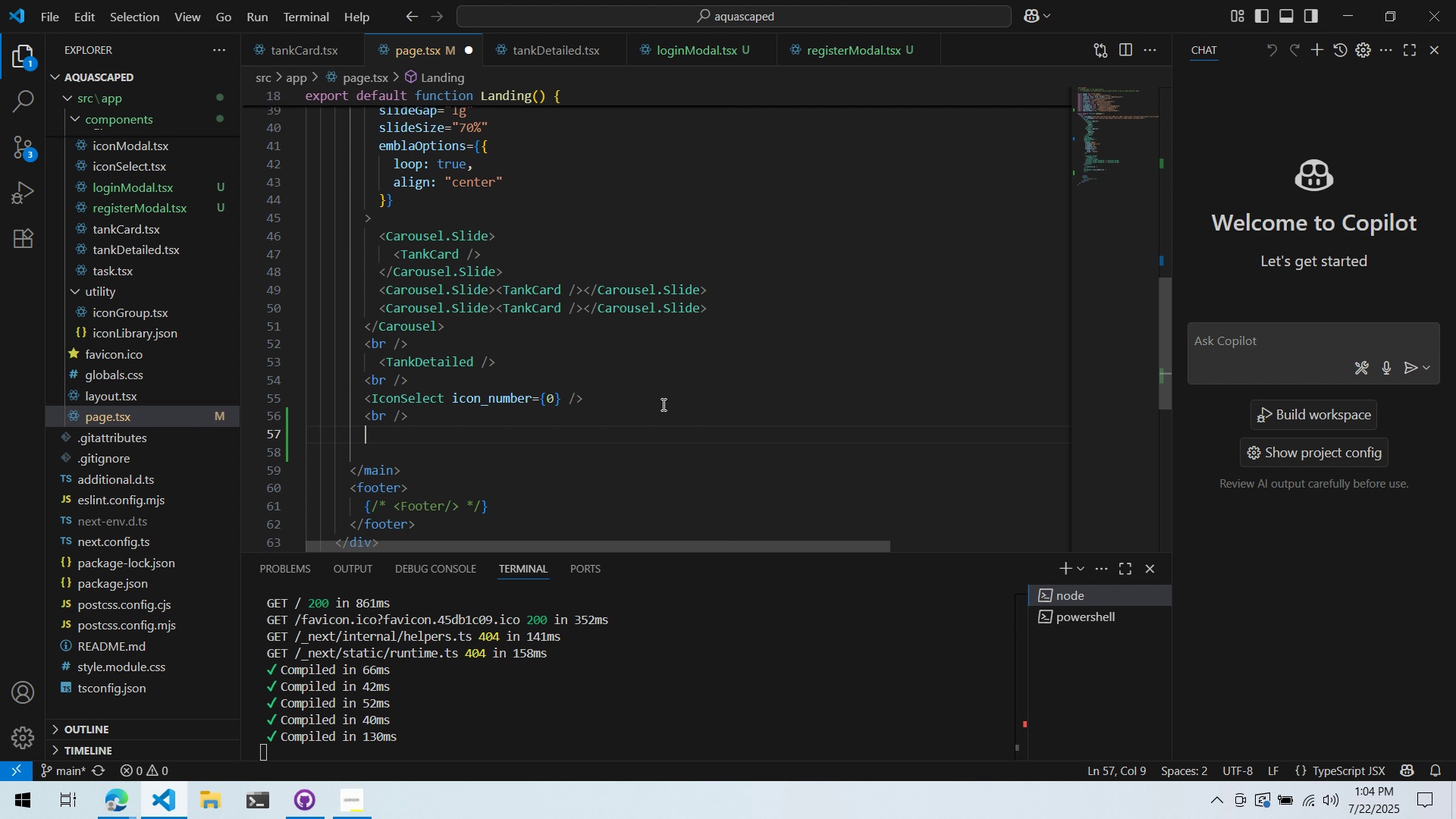 
wait(37.64)
 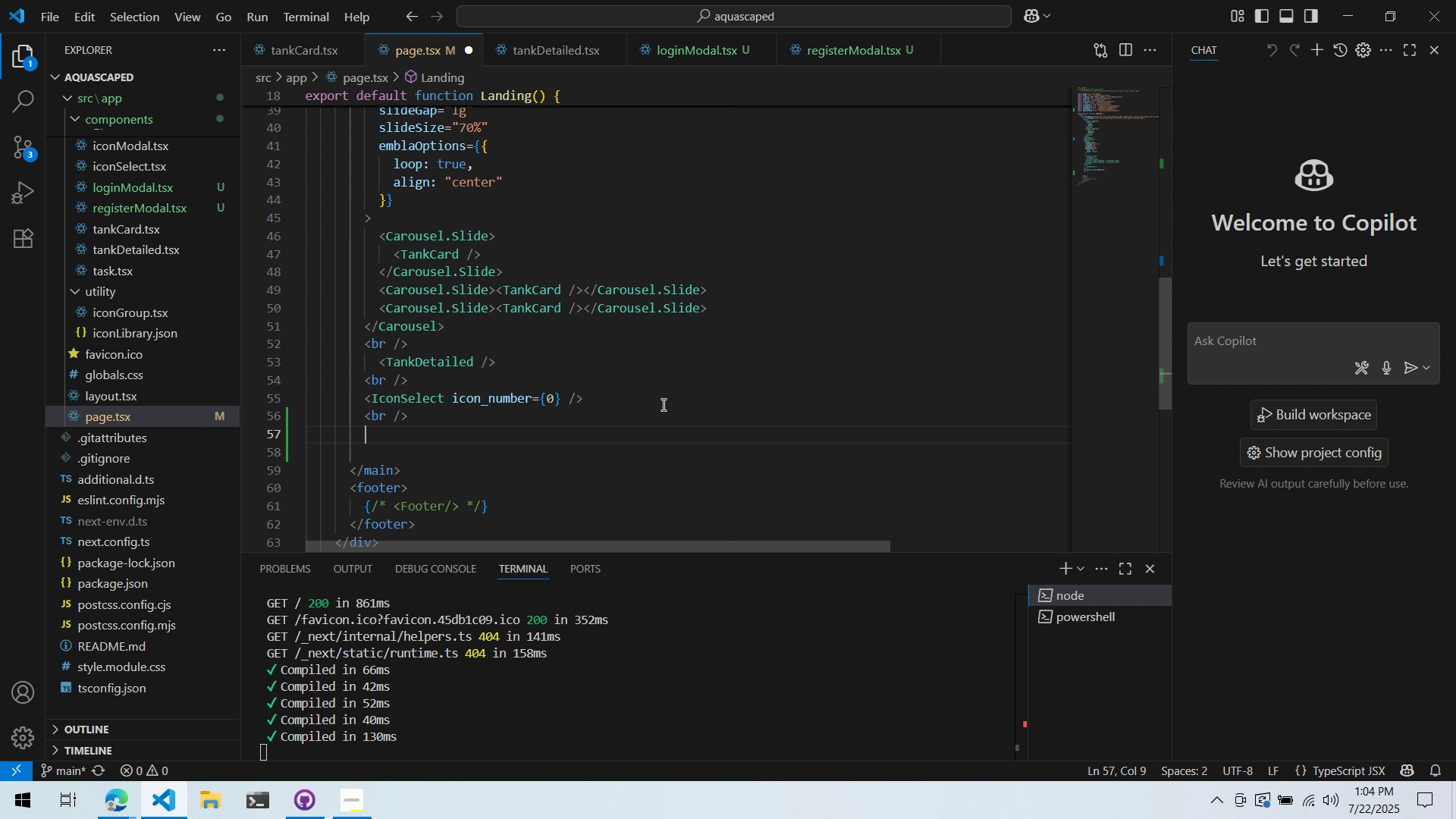 
key(Alt+AltLeft)
 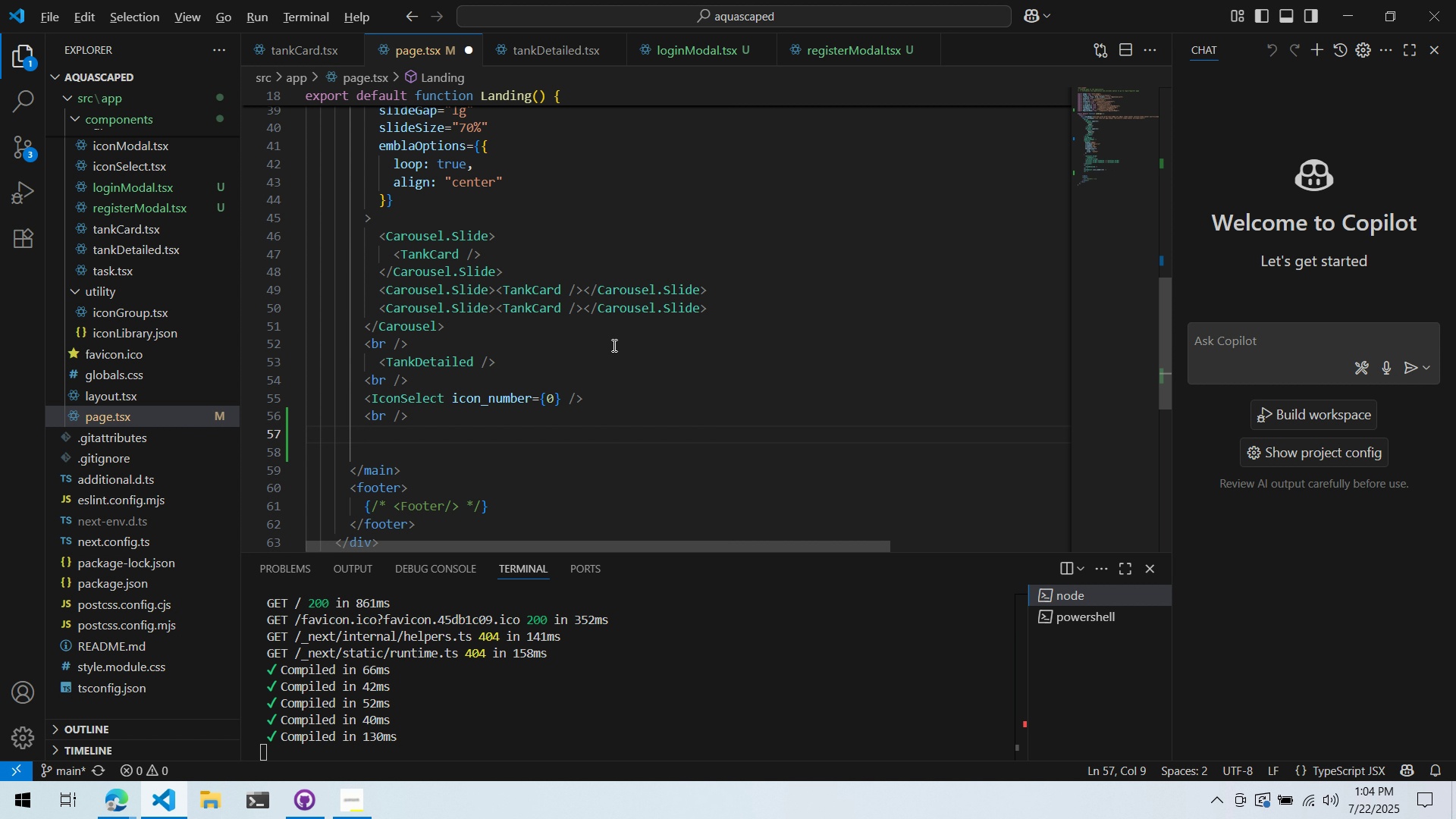 
key(Alt+Tab)
 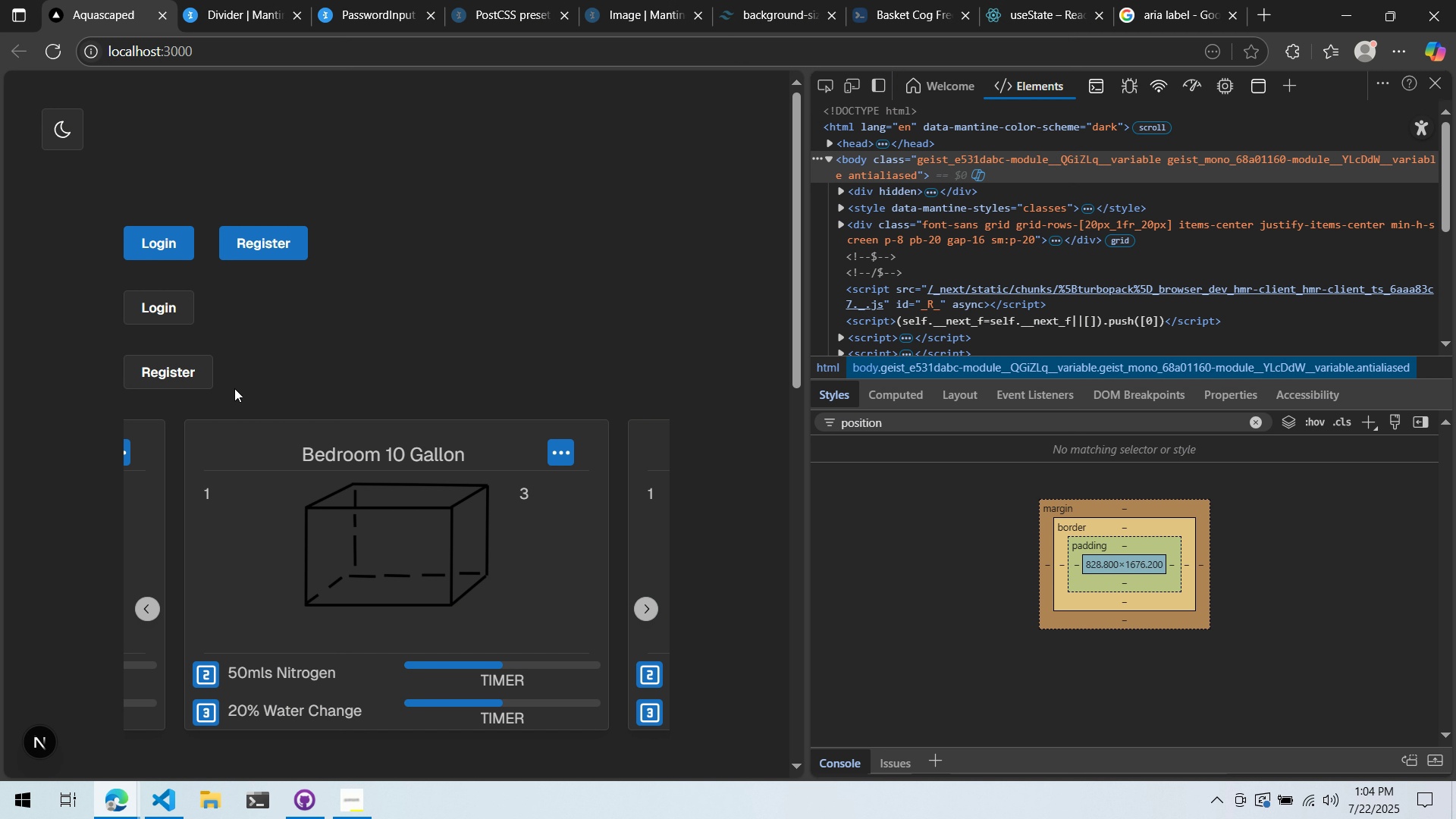 
left_click([190, 351])
 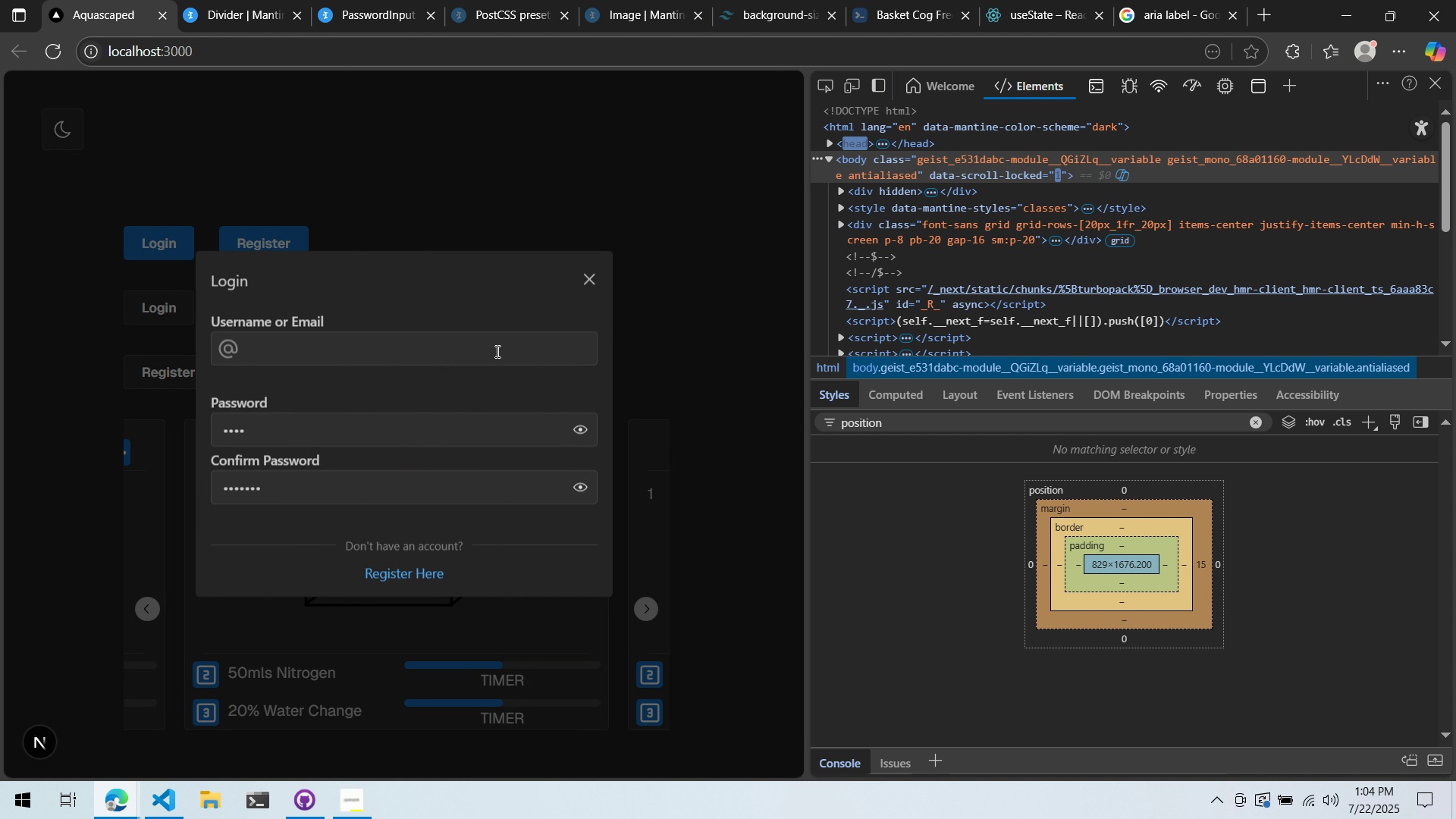 
key(Alt+AltLeft)
 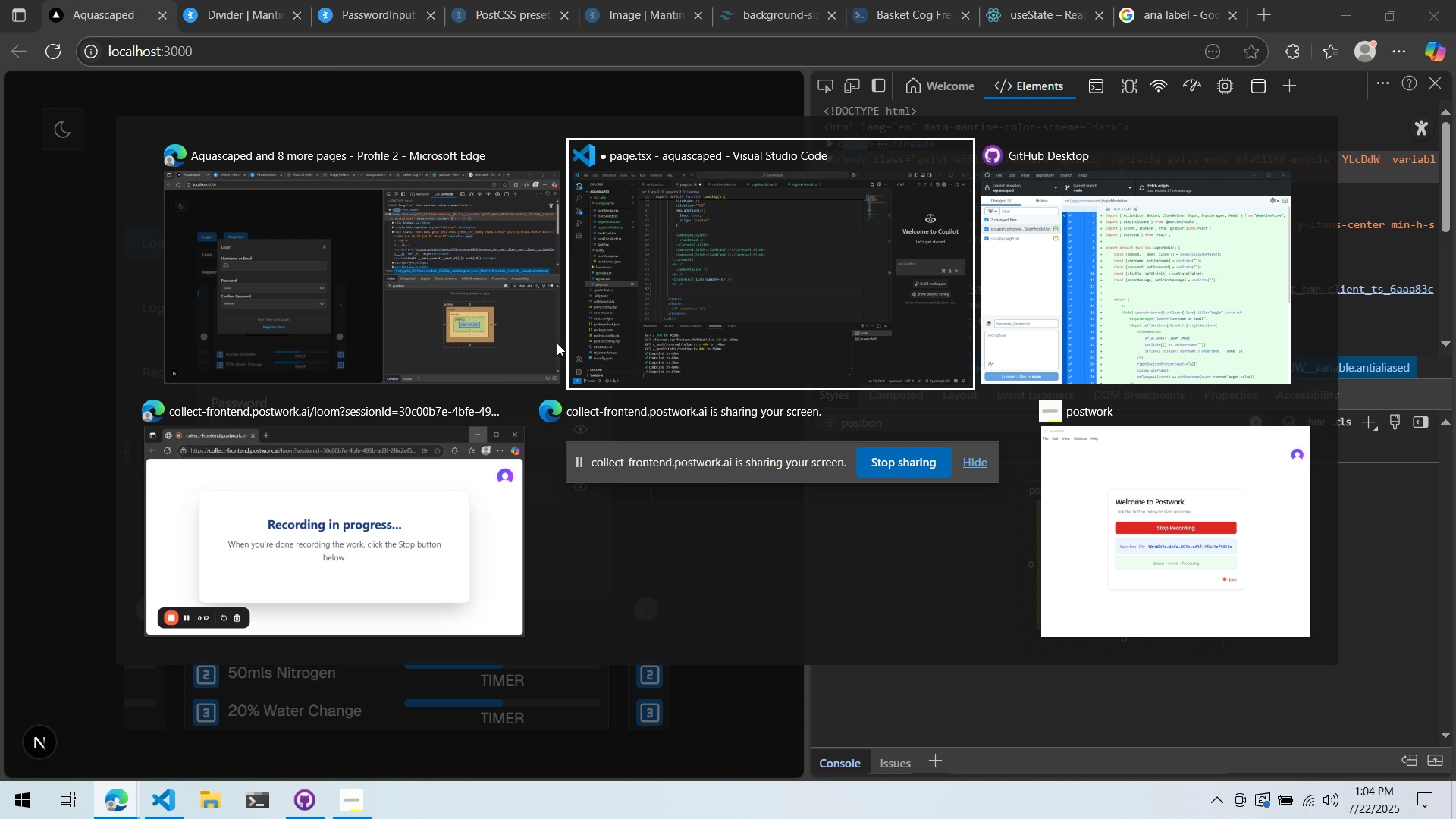 
key(Tab)
type(<Butt)
key(Backspace)
type(ton>)
 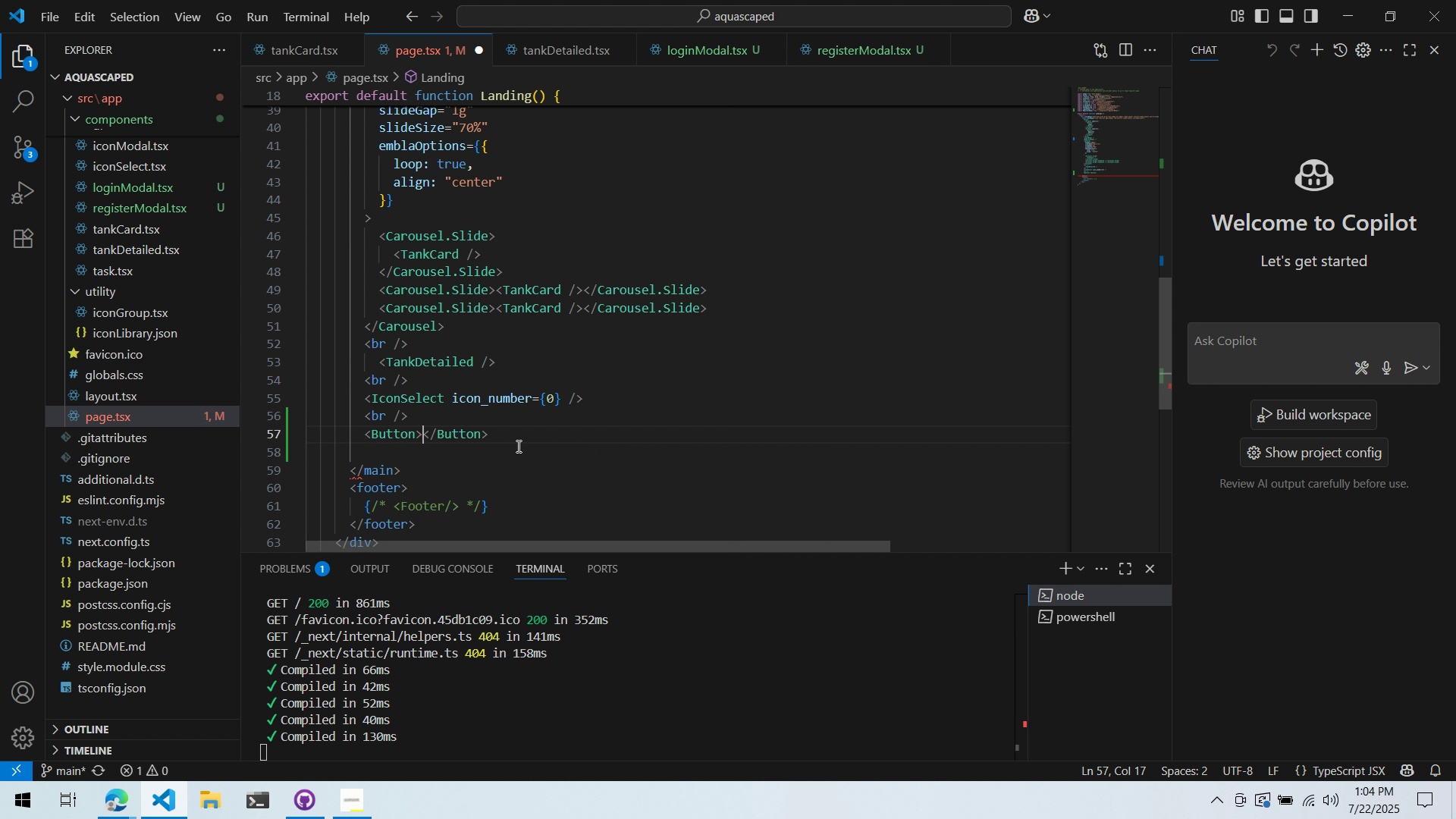 
scroll: coordinate [514, 446], scroll_direction: down, amount: 2.0
 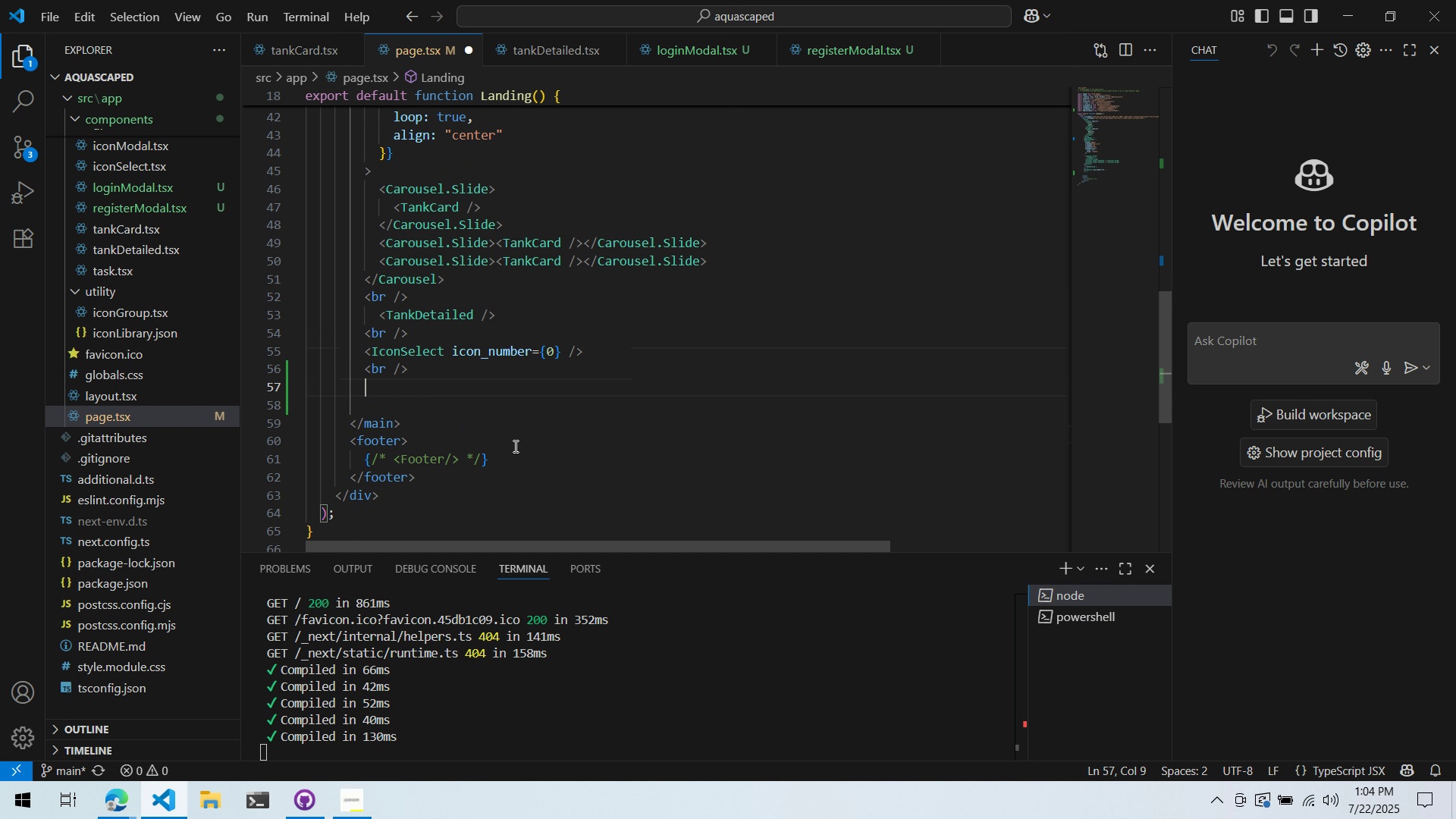 
scroll: coordinate [514, 446], scroll_direction: up, amount: 2.0
 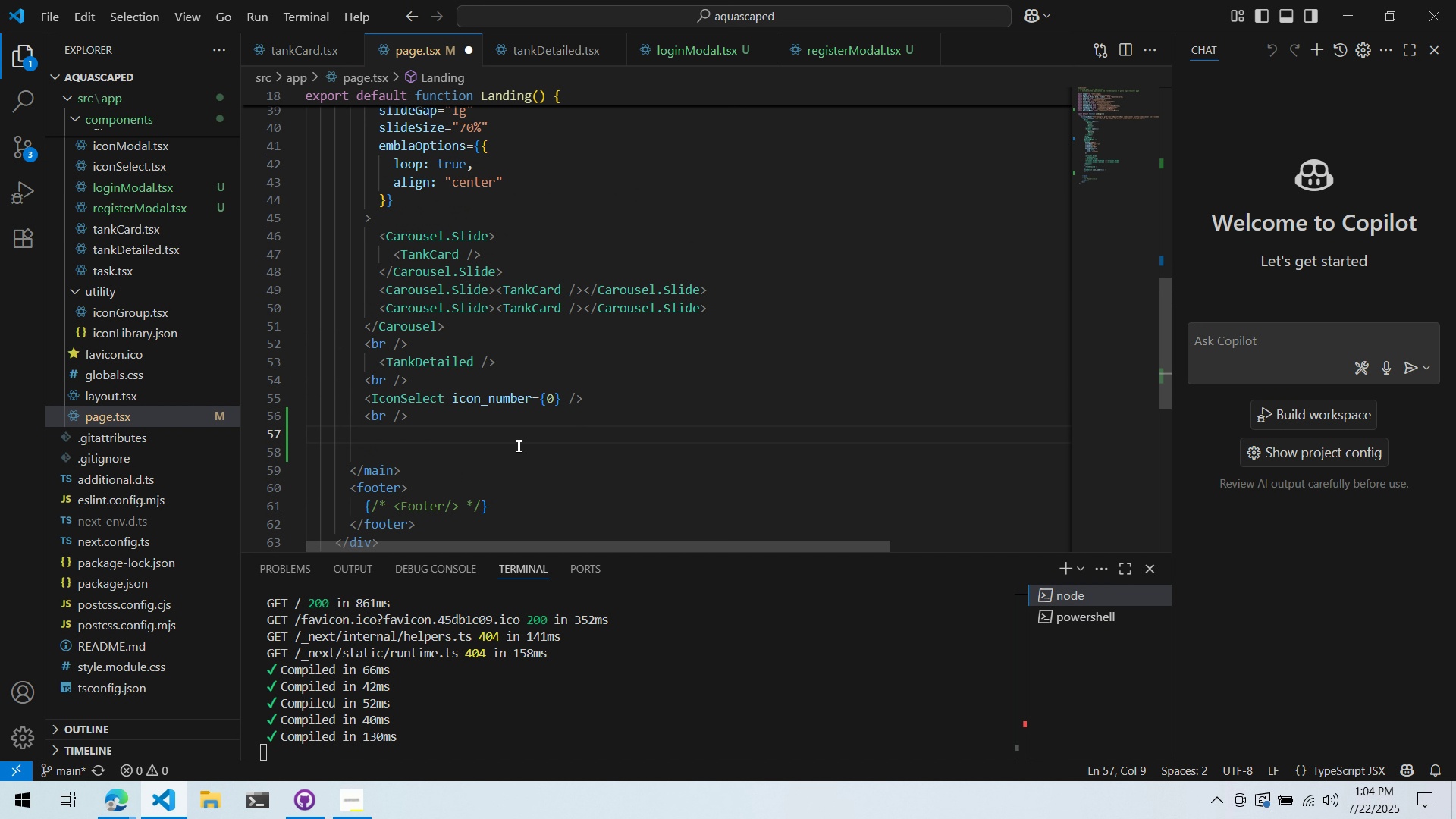 
key(Enter)
 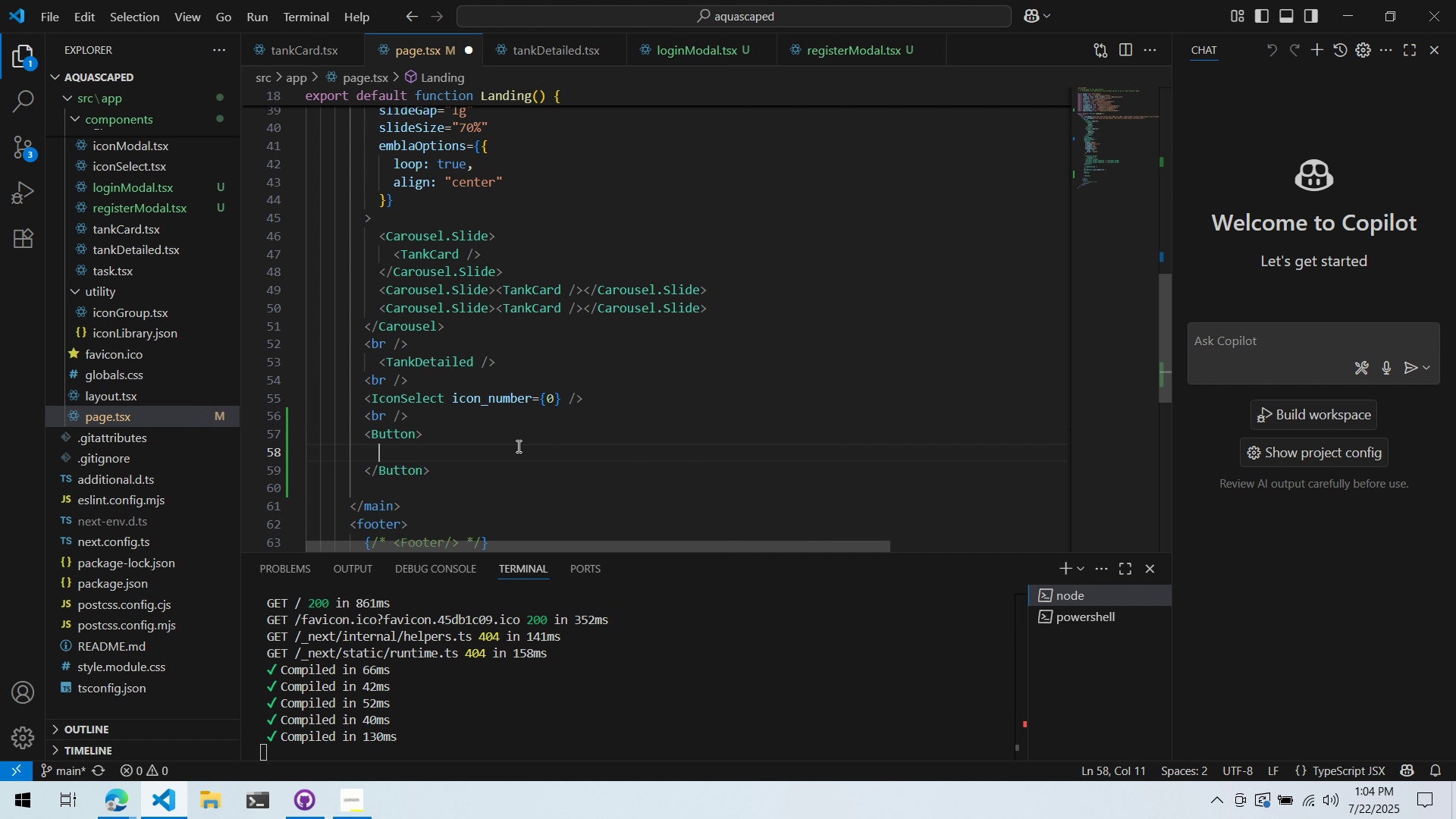 
hold_key(key=ShiftLeft, duration=0.95)
 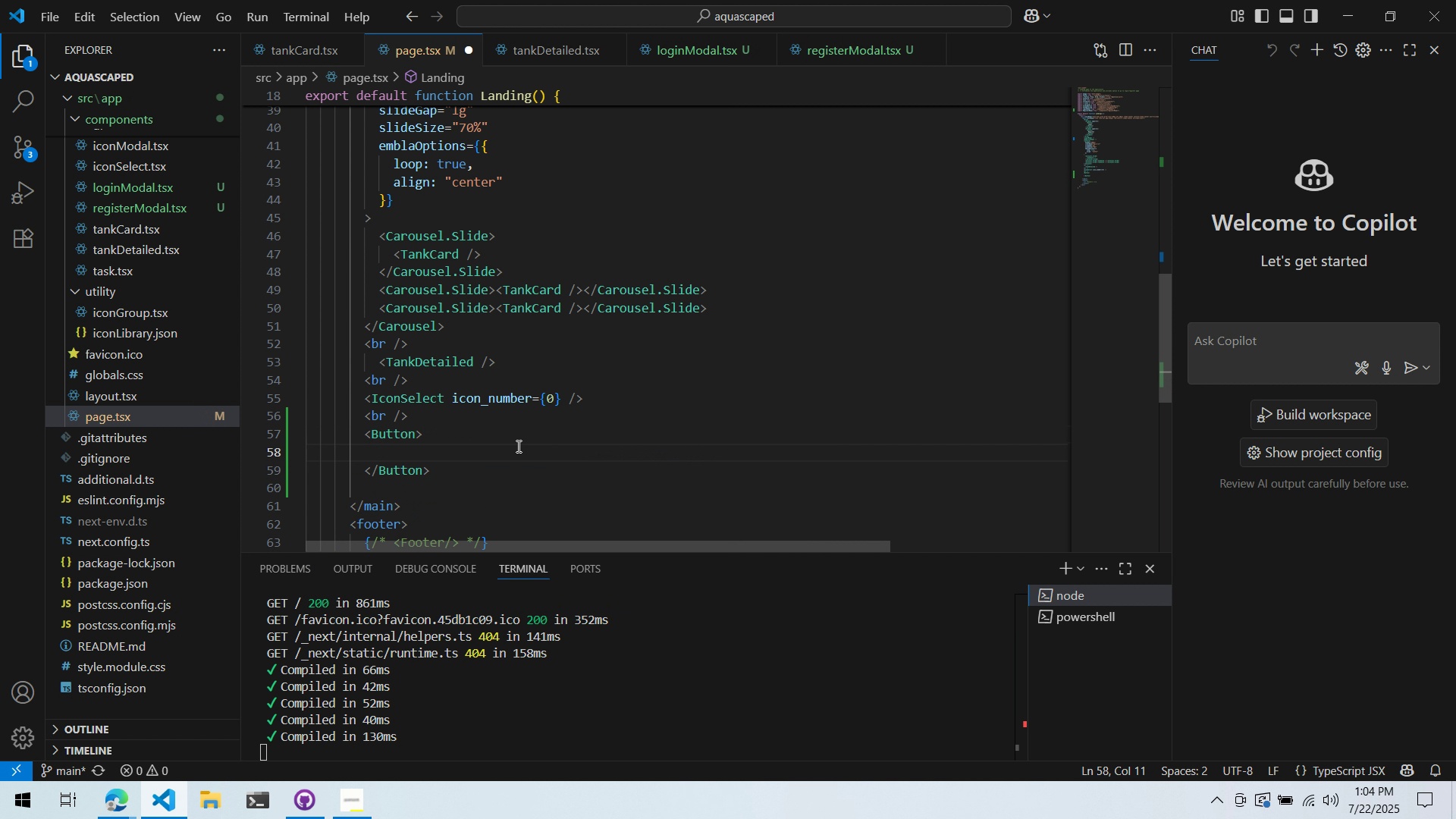 
type(Register)
 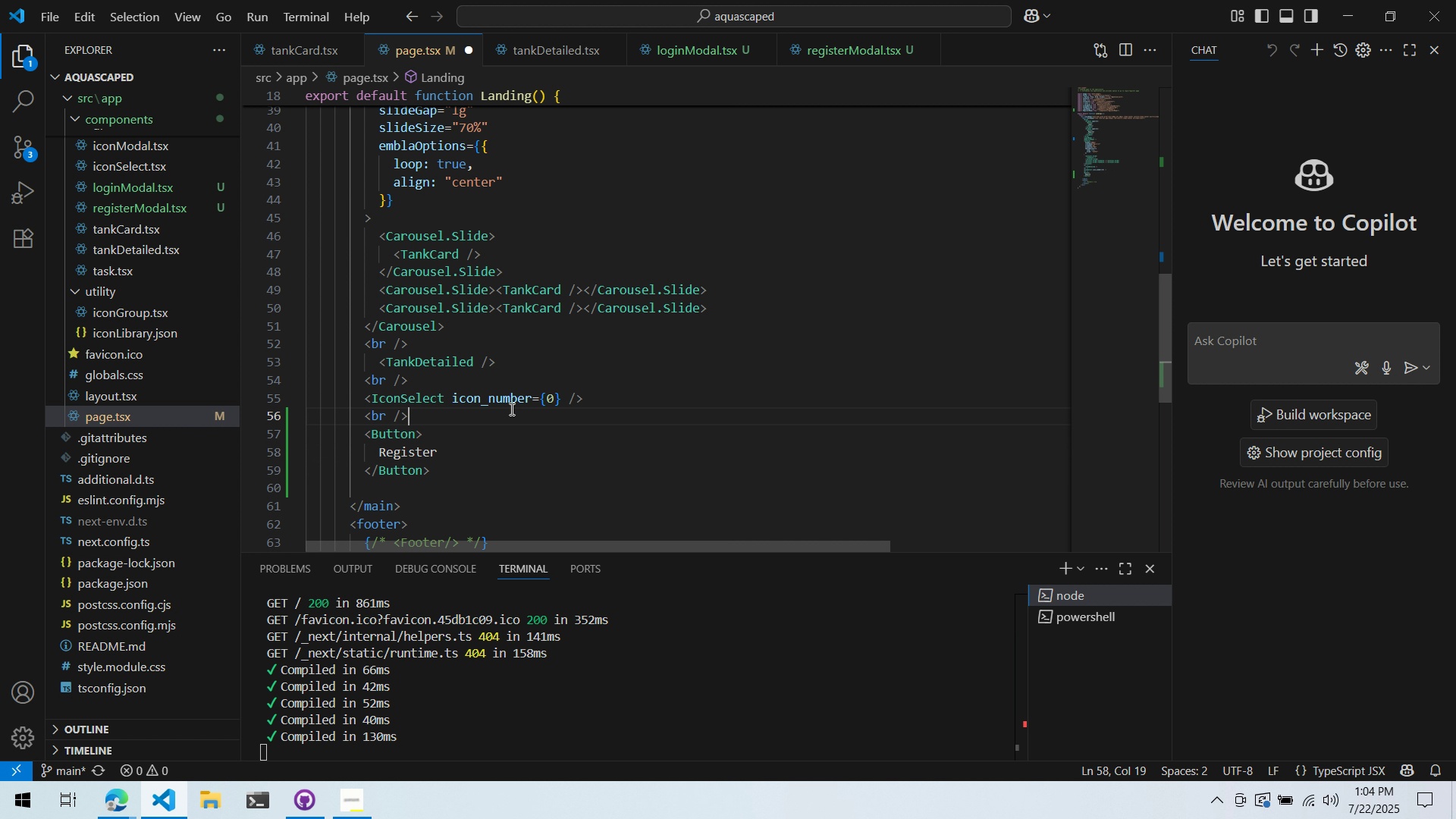 
key(Alt+AltLeft)
 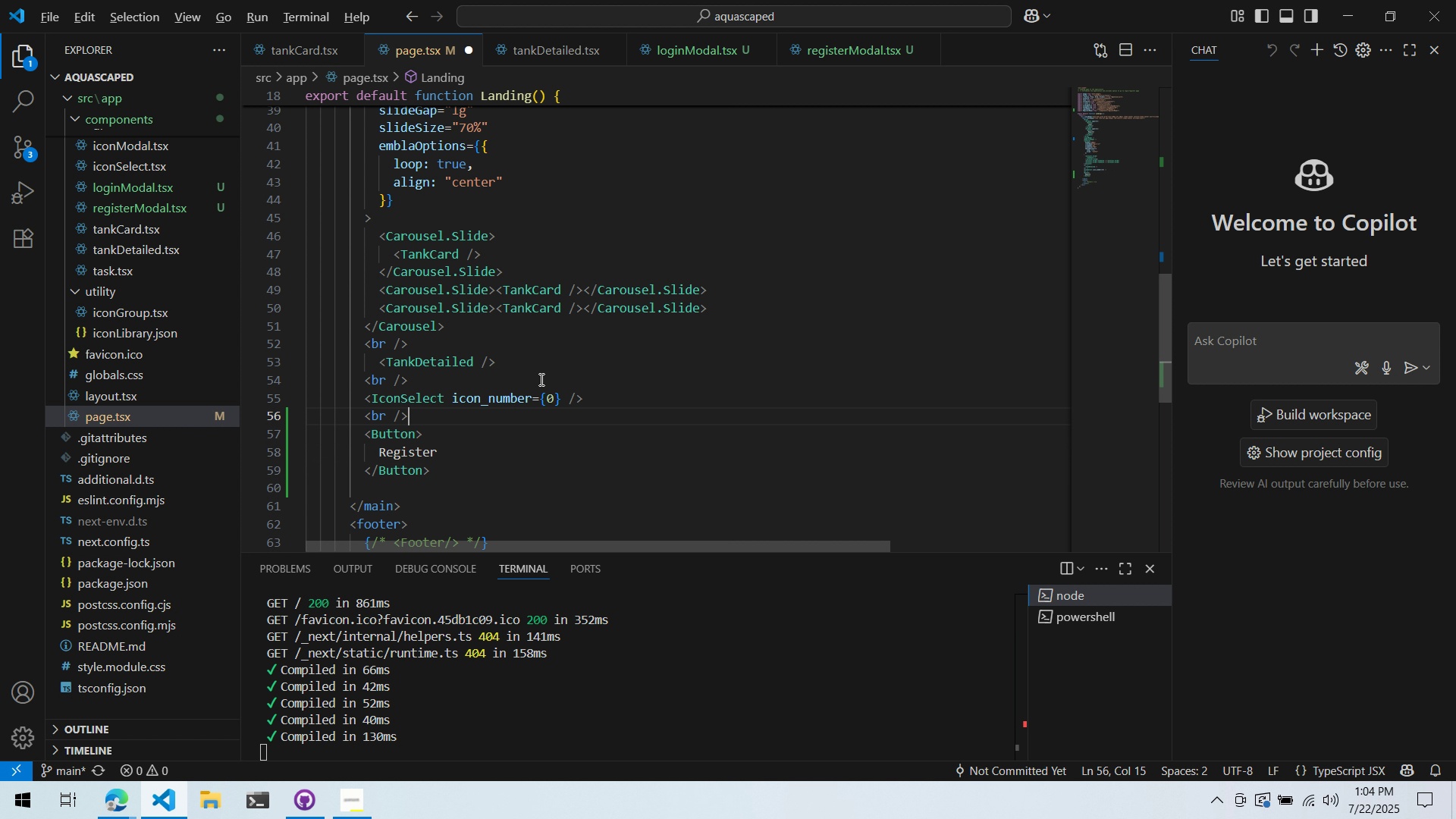 
hold_key(key=Tab, duration=1.18)
 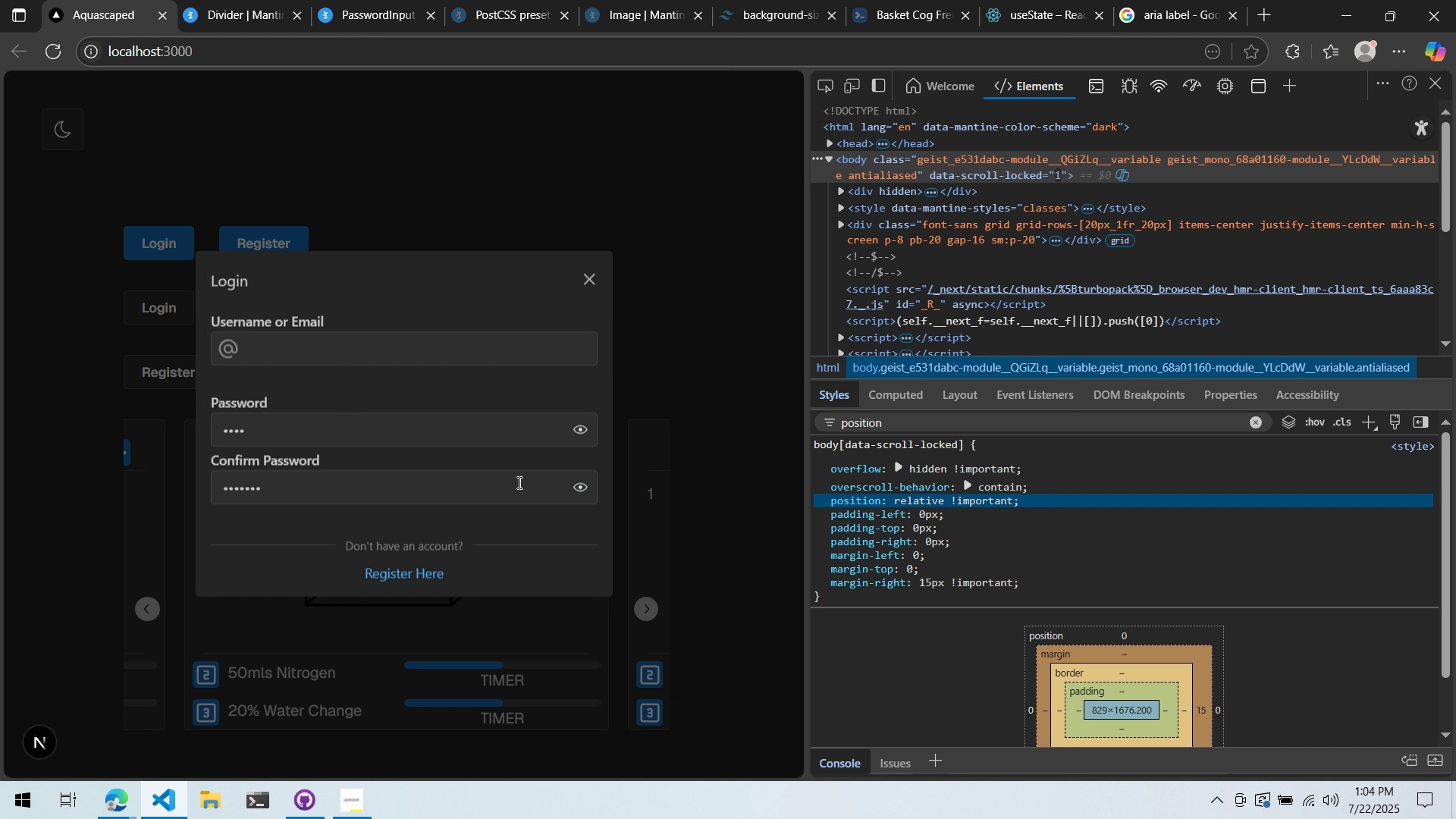 
key(Alt+AltLeft)
 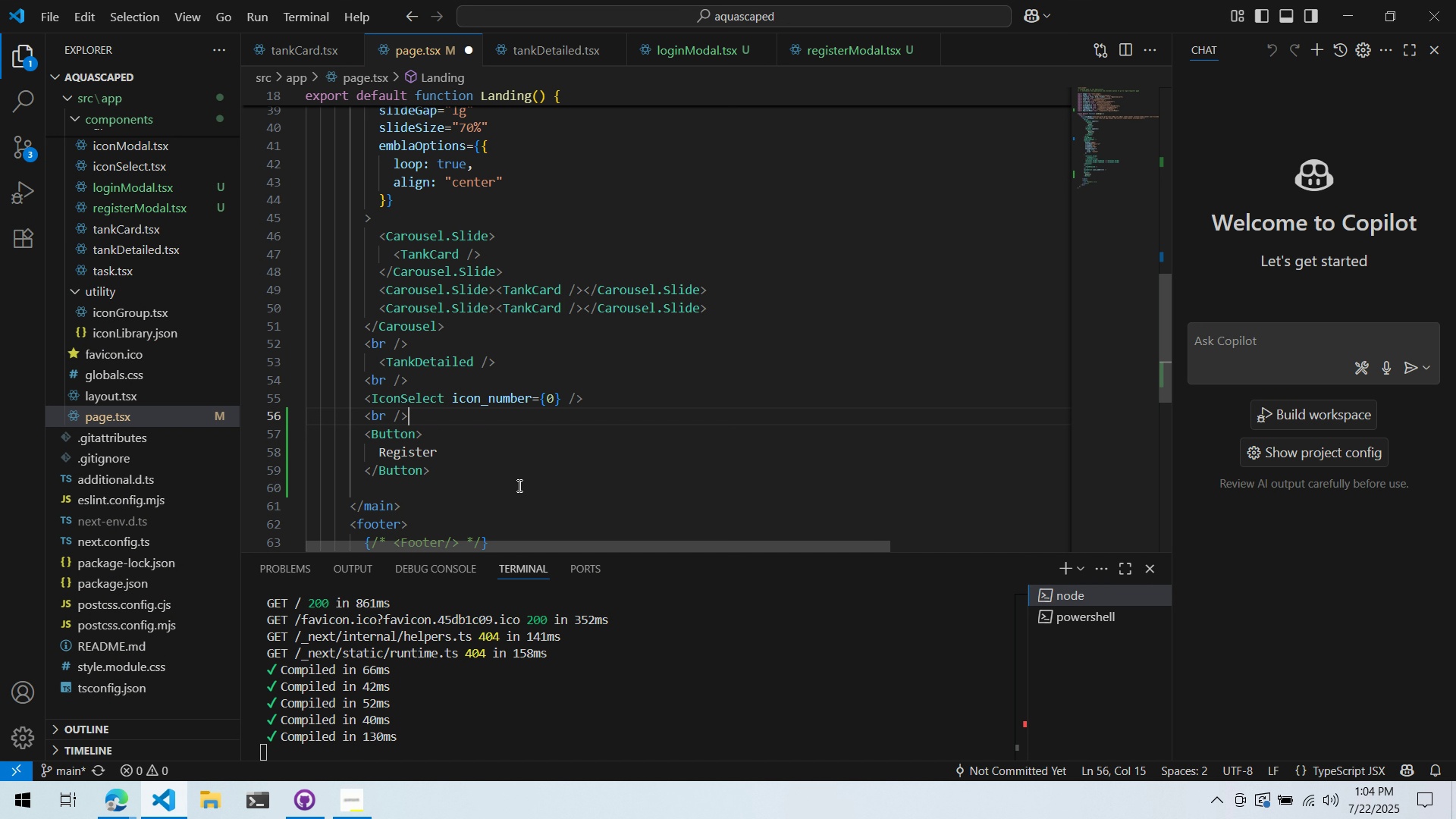 
key(Alt+AltLeft)
 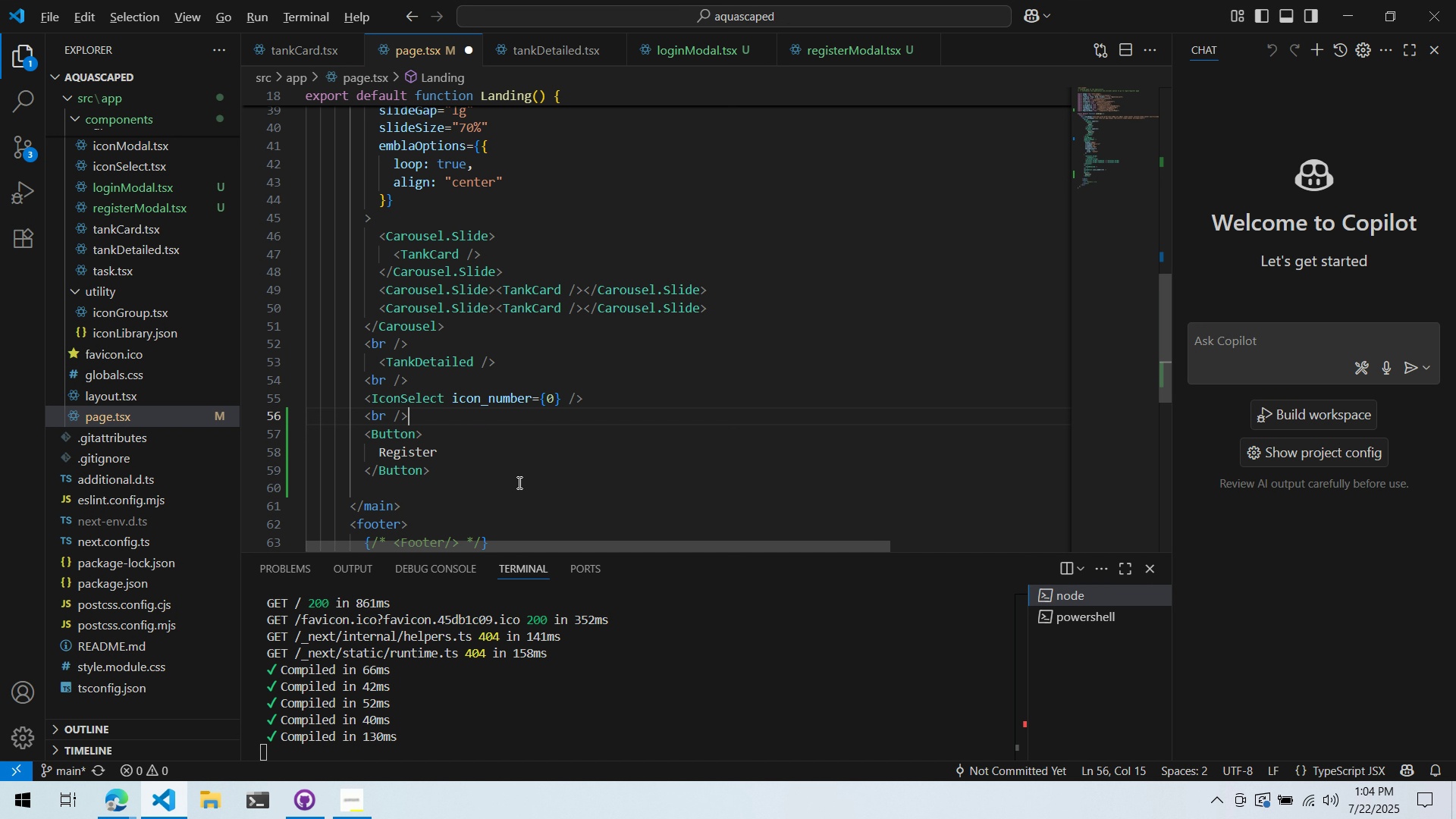 
key(Alt+Tab)
 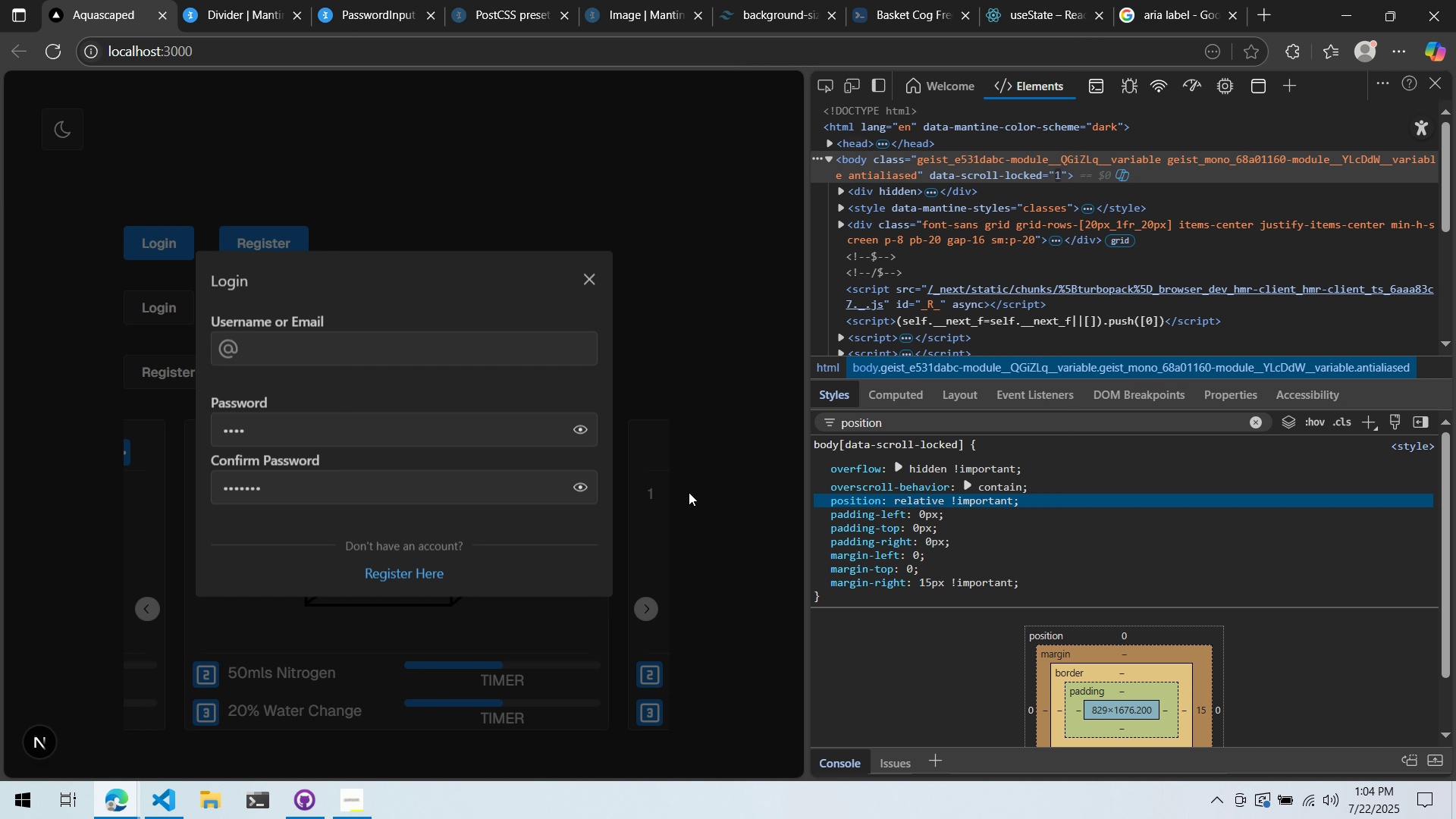 
left_click([689, 492])
 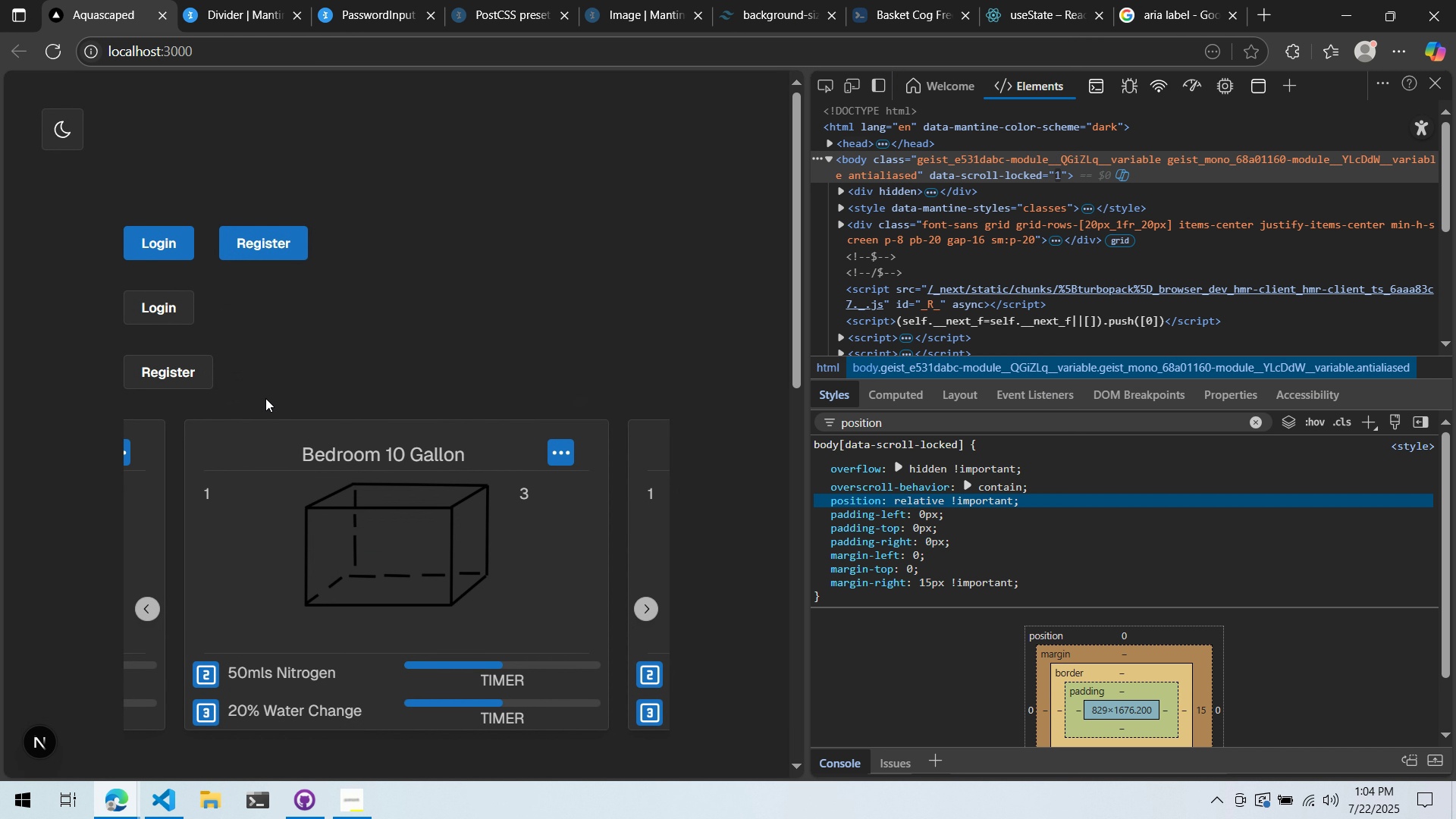 
left_click([190, 373])
 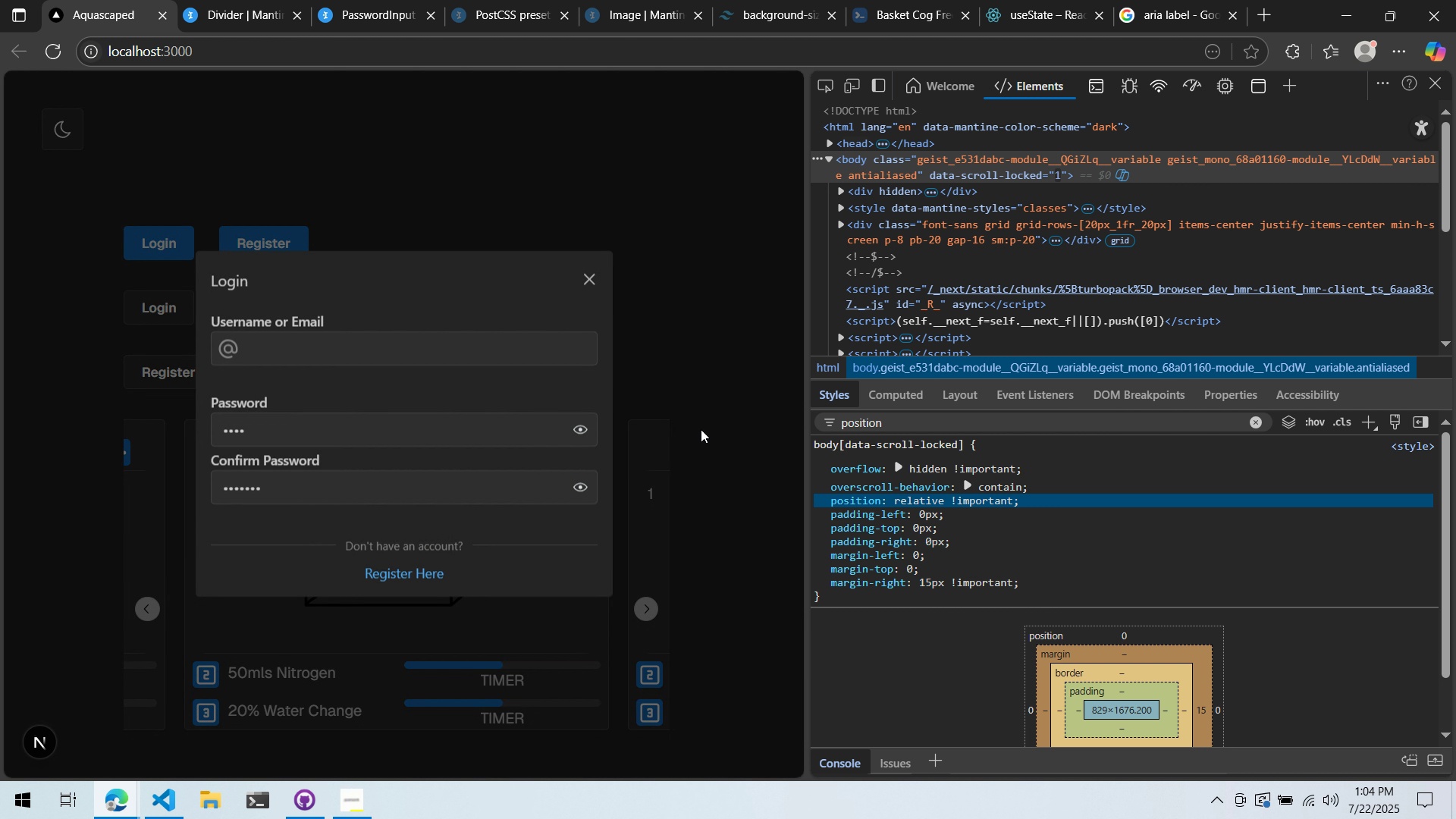 
key(Alt+AltLeft)
 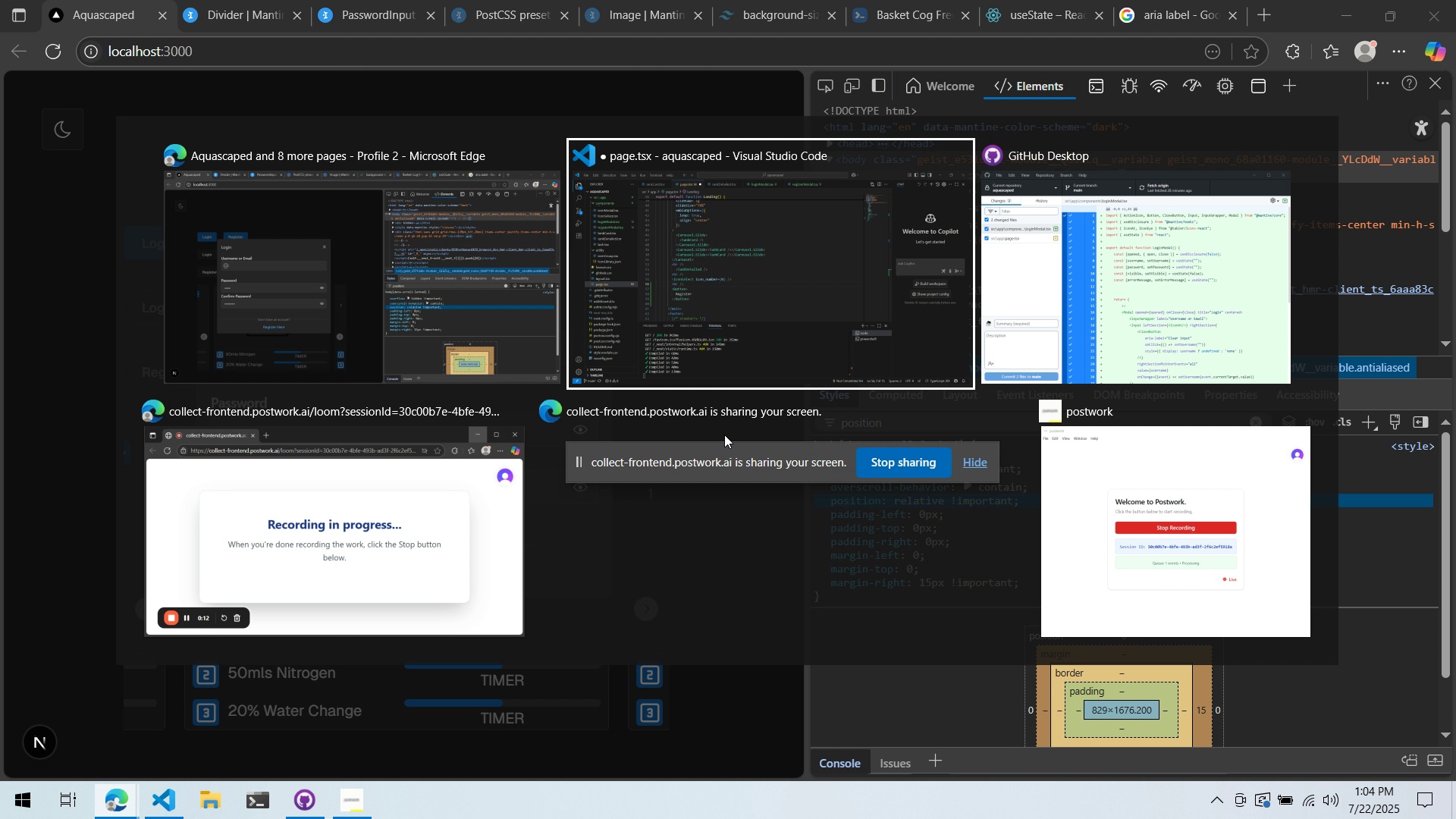 
key(Alt+Tab)
 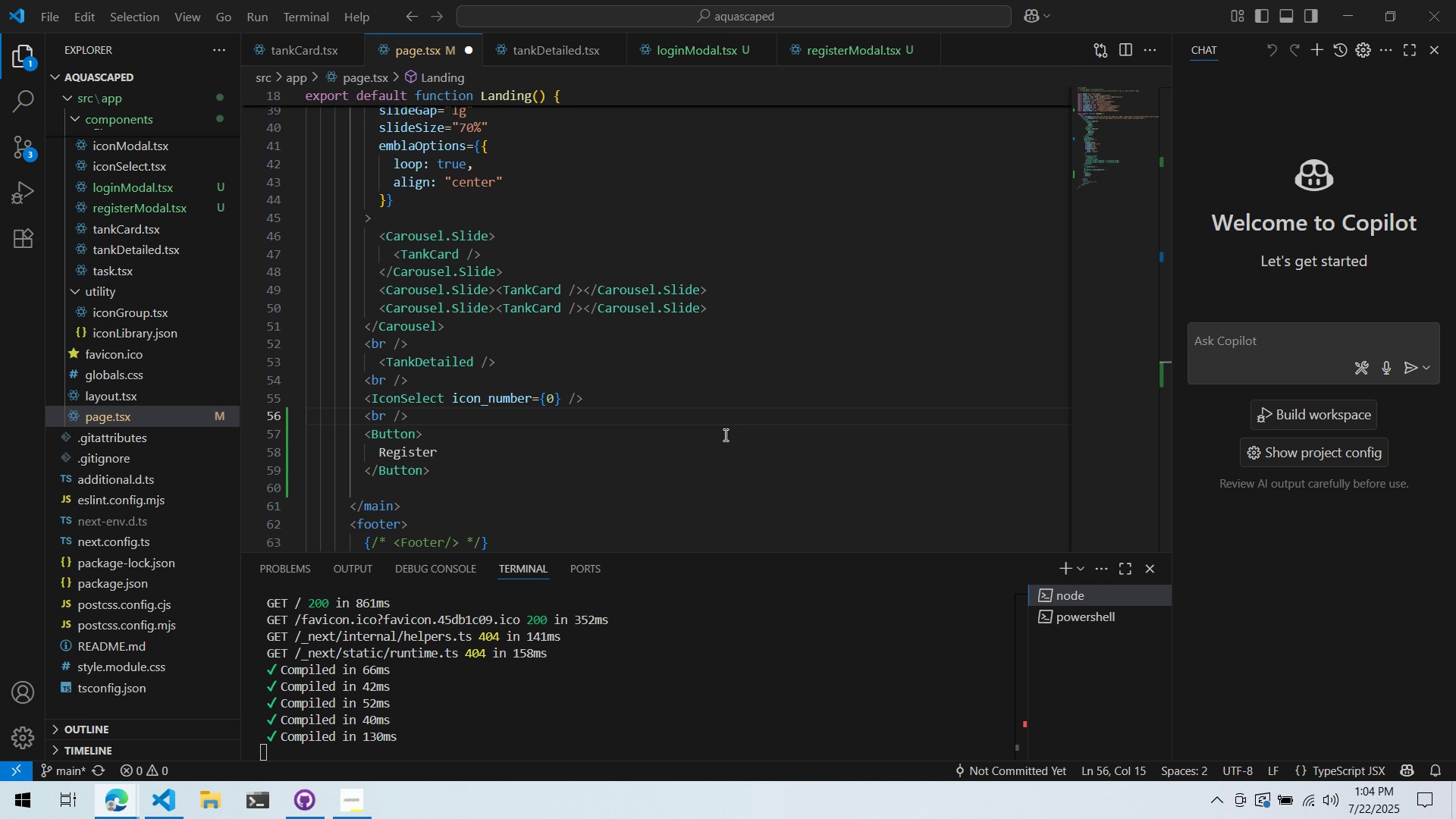 
scroll: coordinate [724, 433], scroll_direction: up, amount: 11.0
 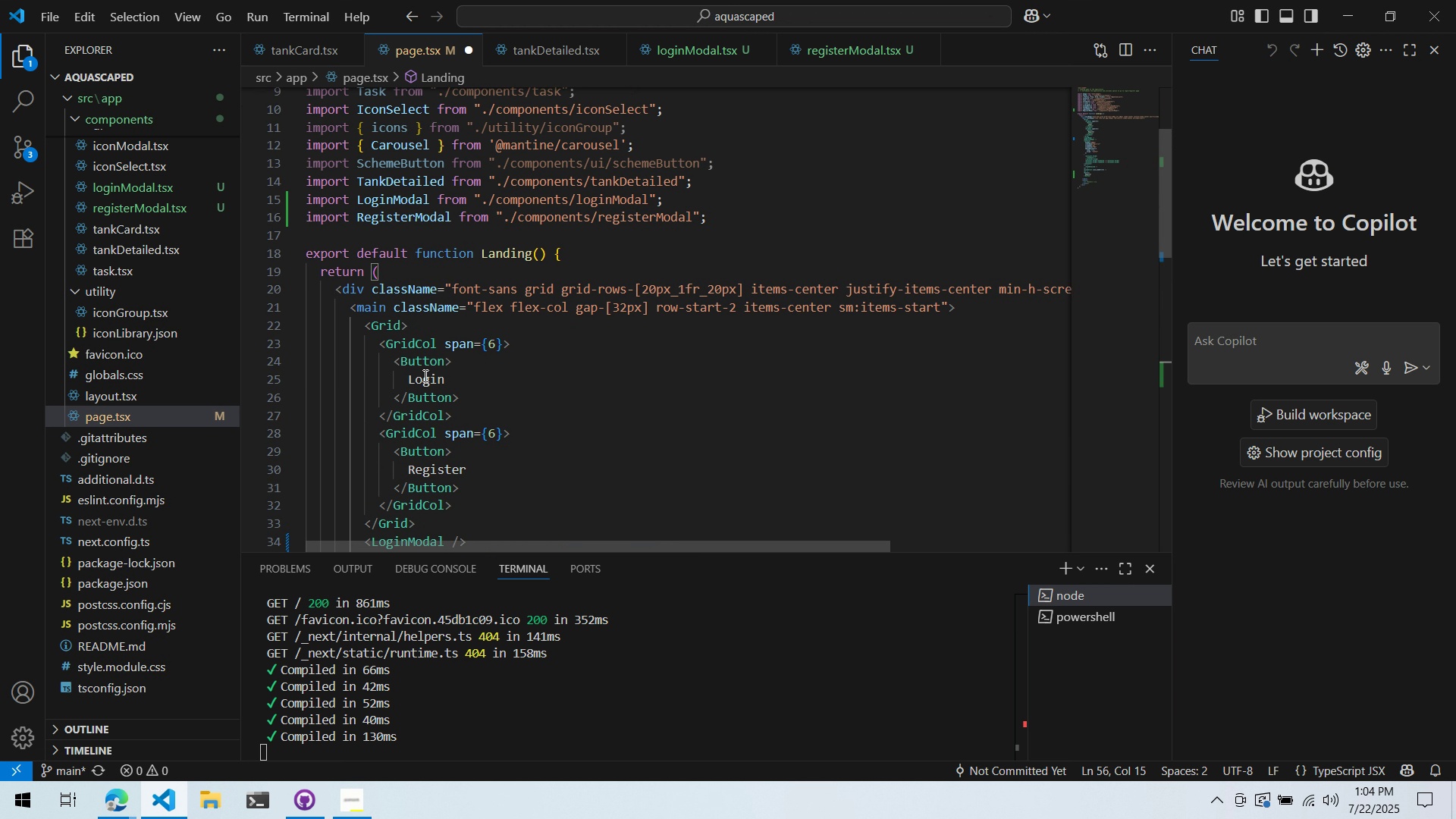 
double_click([424, 376])
 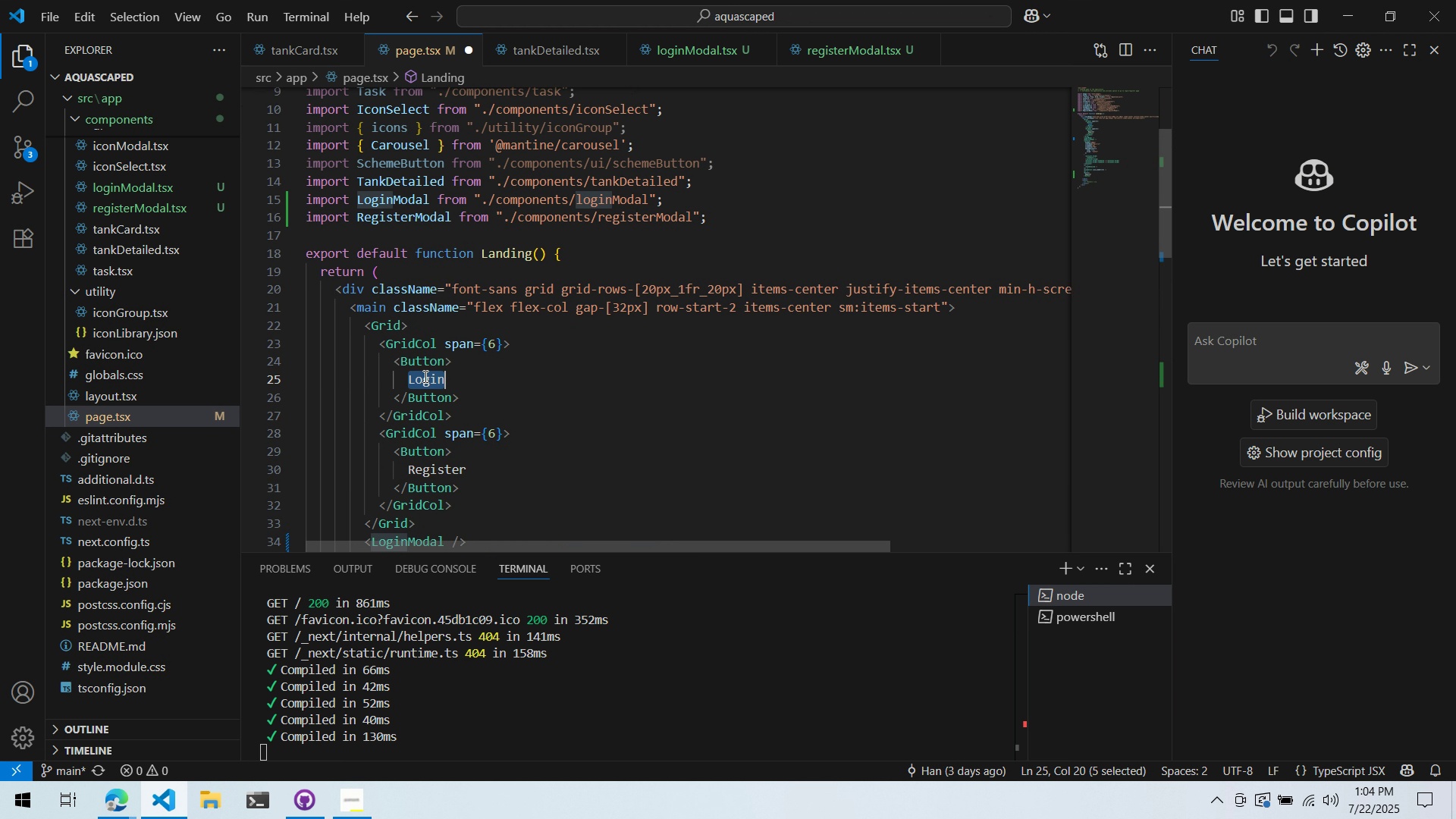 
type(Register)
 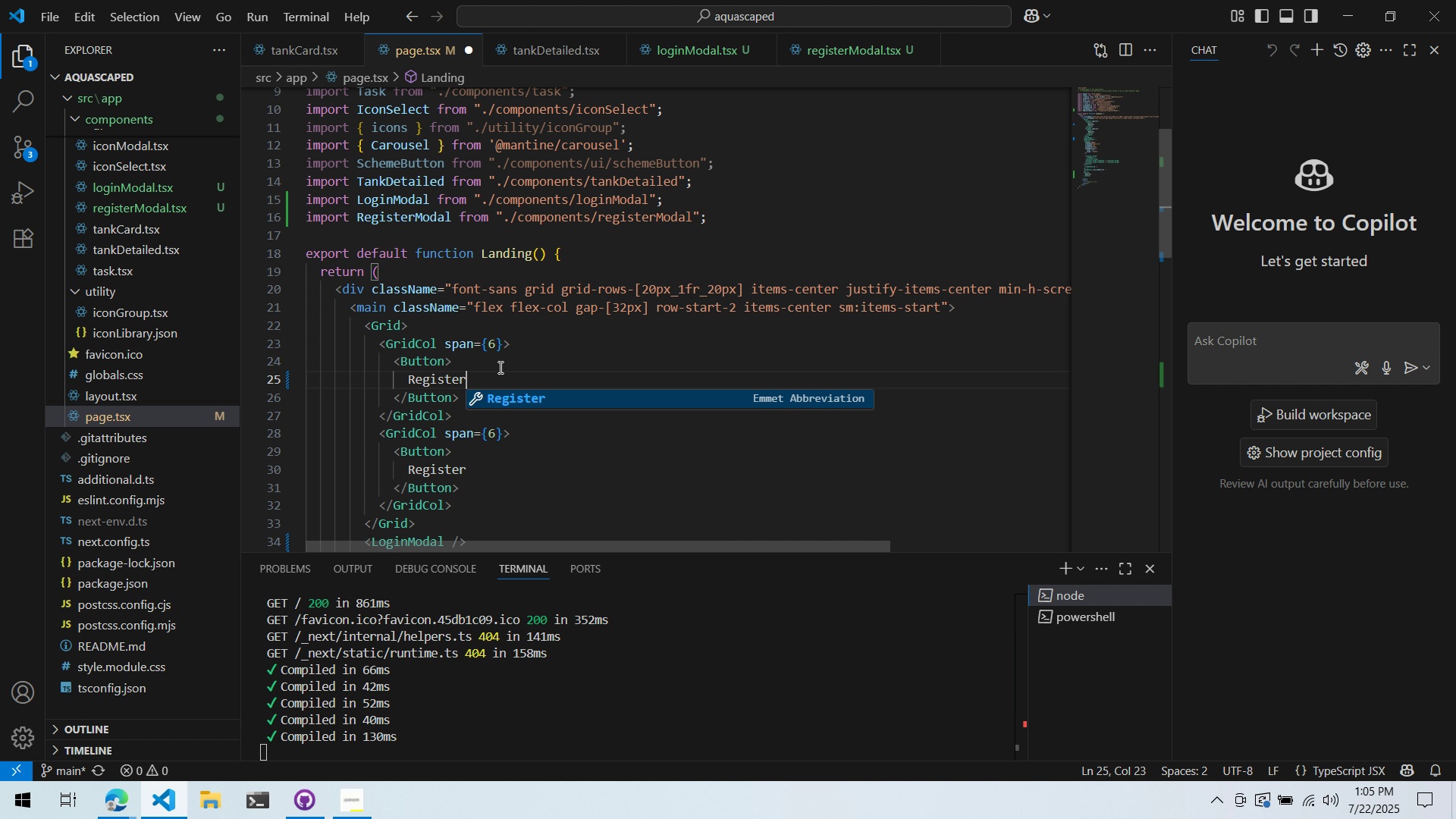 
wait(61.81)
 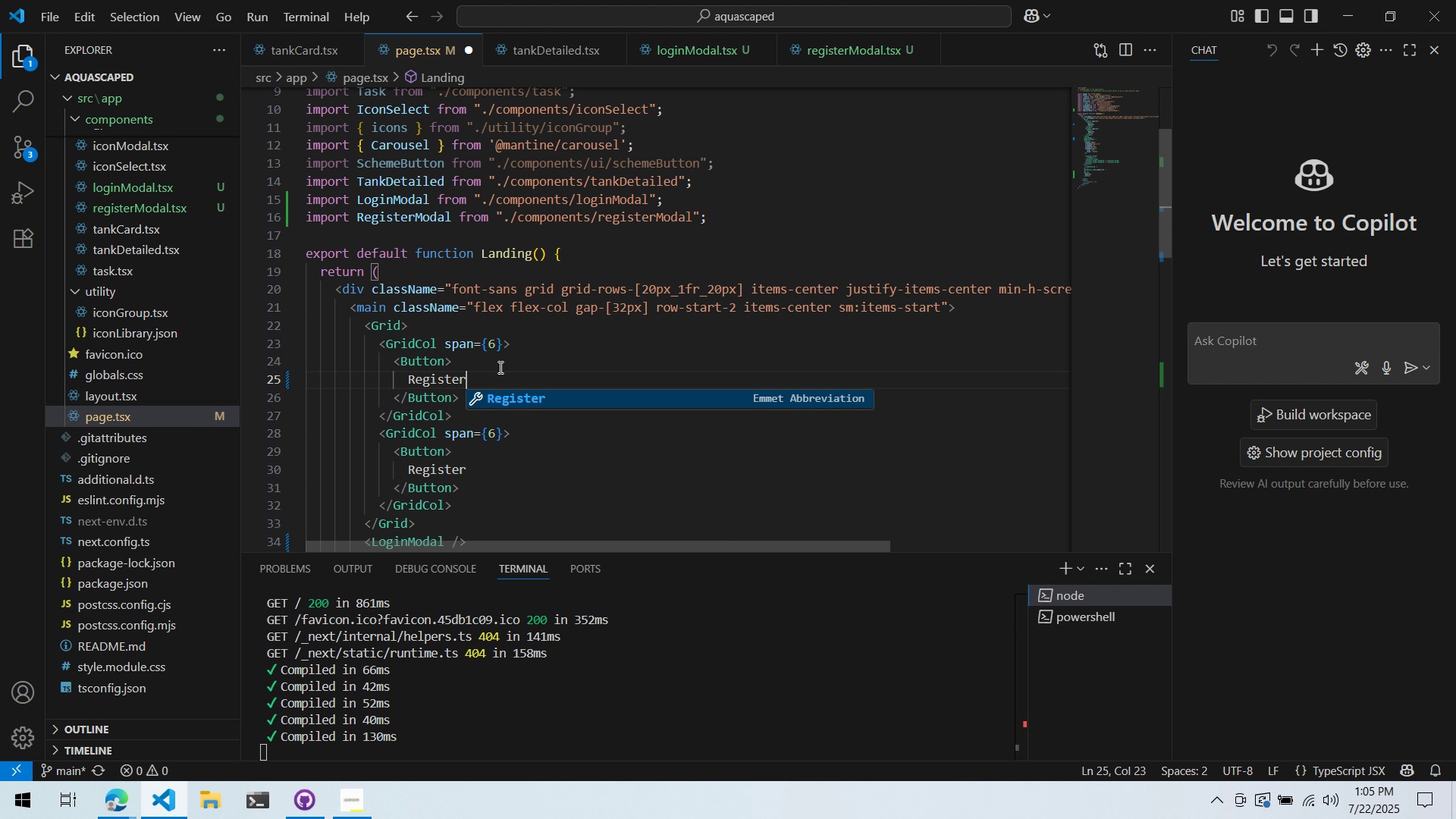 
left_click([452, 358])
 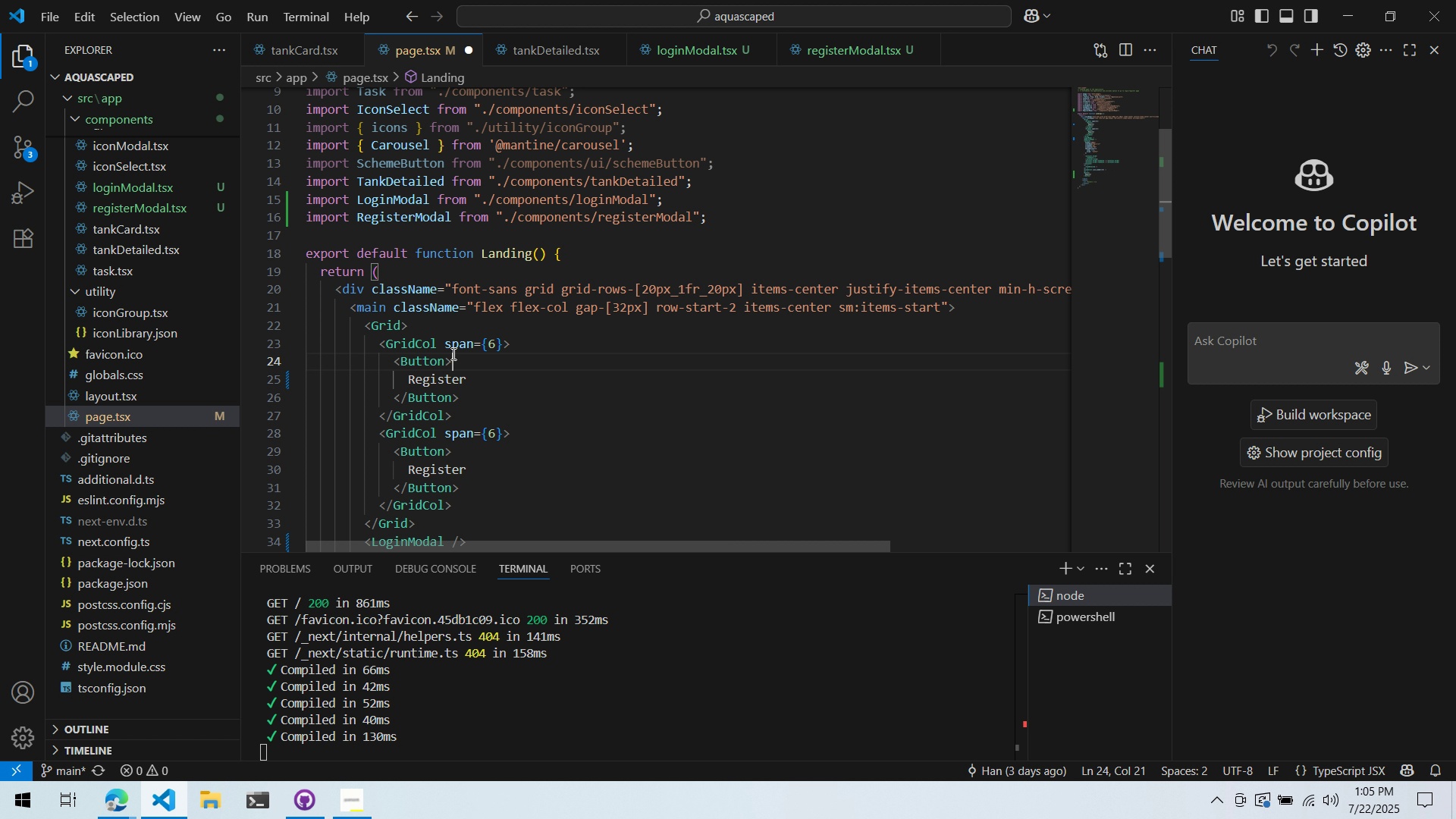 
scroll: coordinate [453, 353], scroll_direction: down, amount: 2.0
 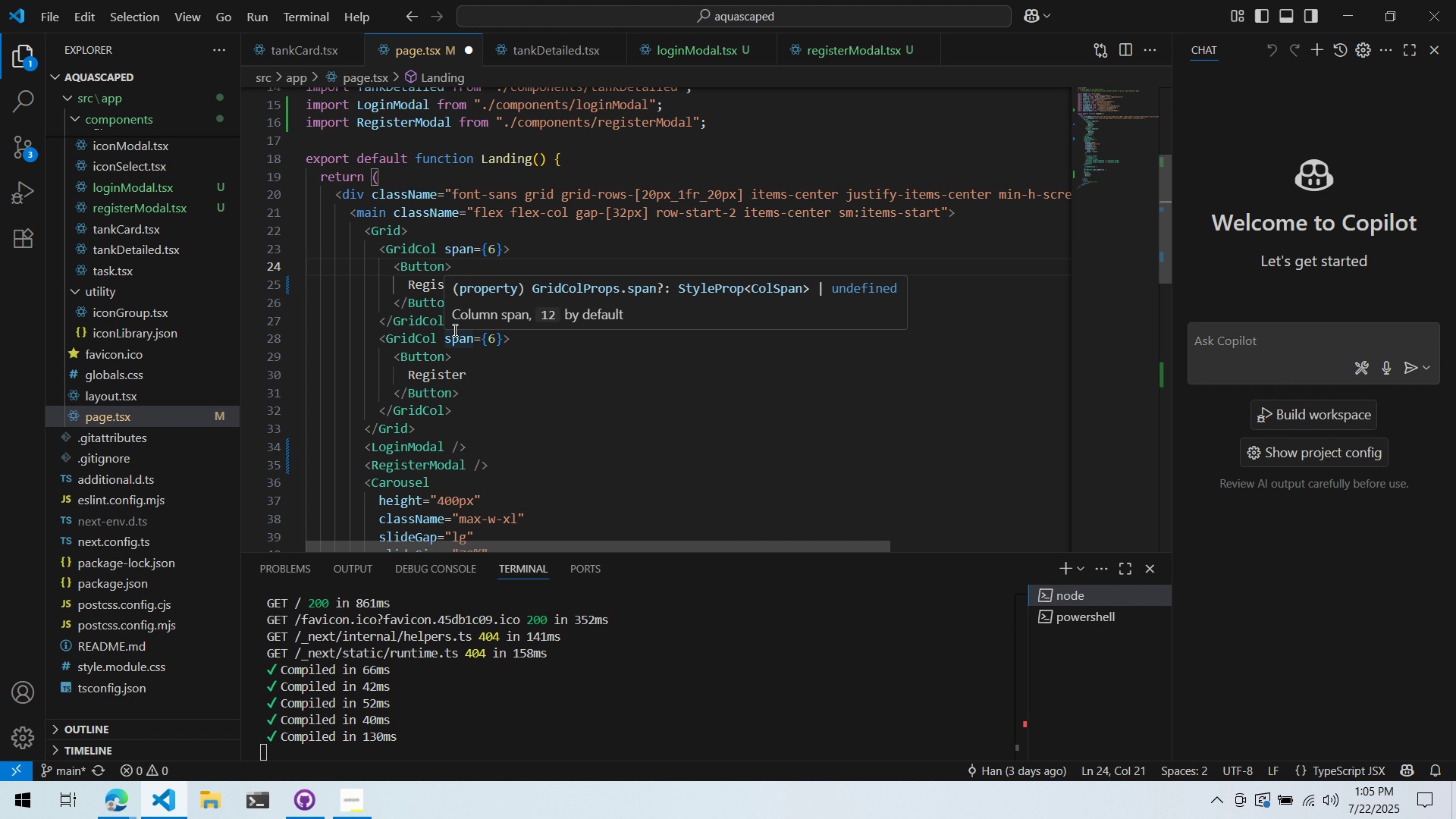 
left_click([545, 218])
 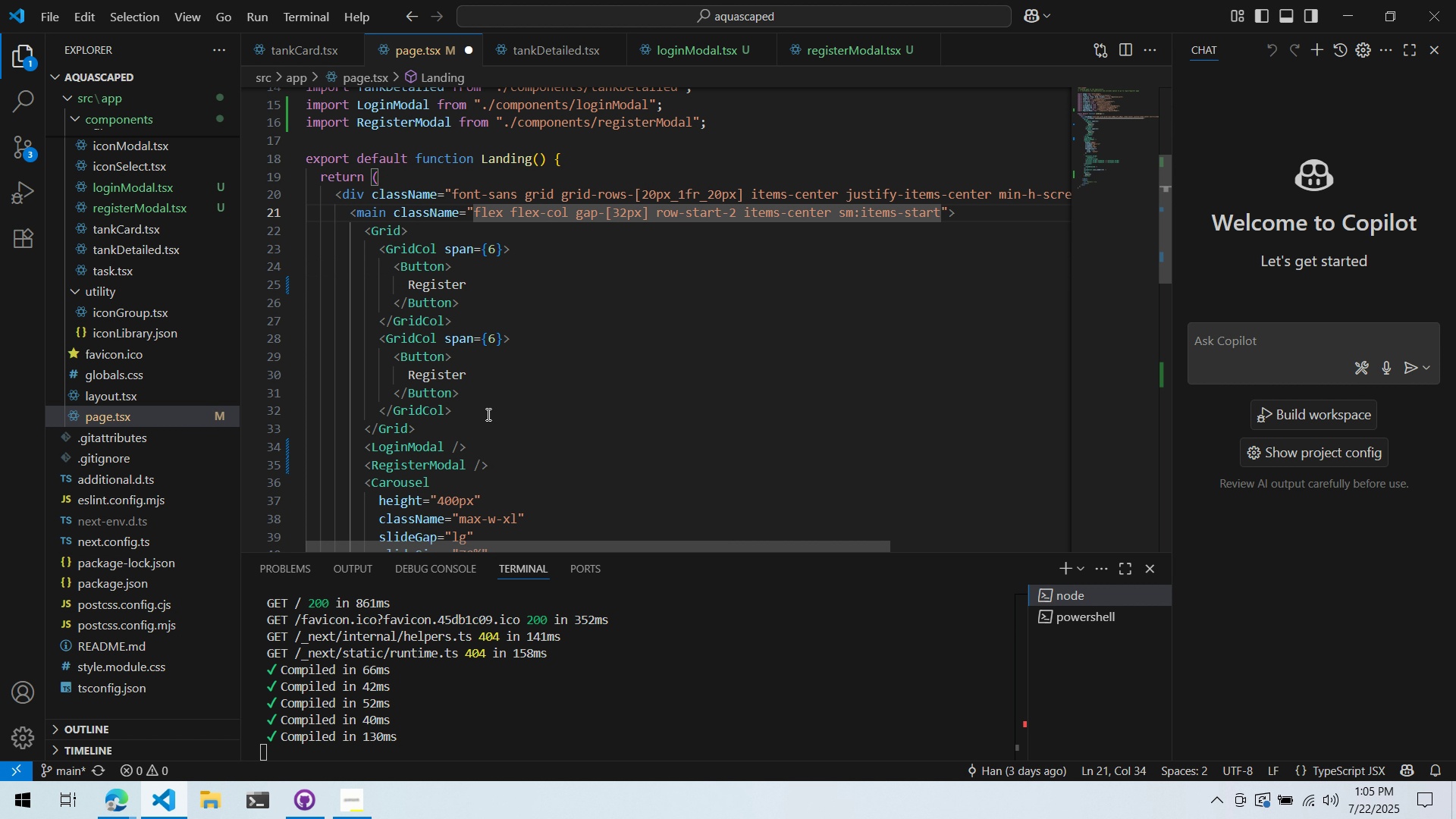 
left_click_drag(start_coordinate=[486, 420], to_coordinate=[210, 226])
 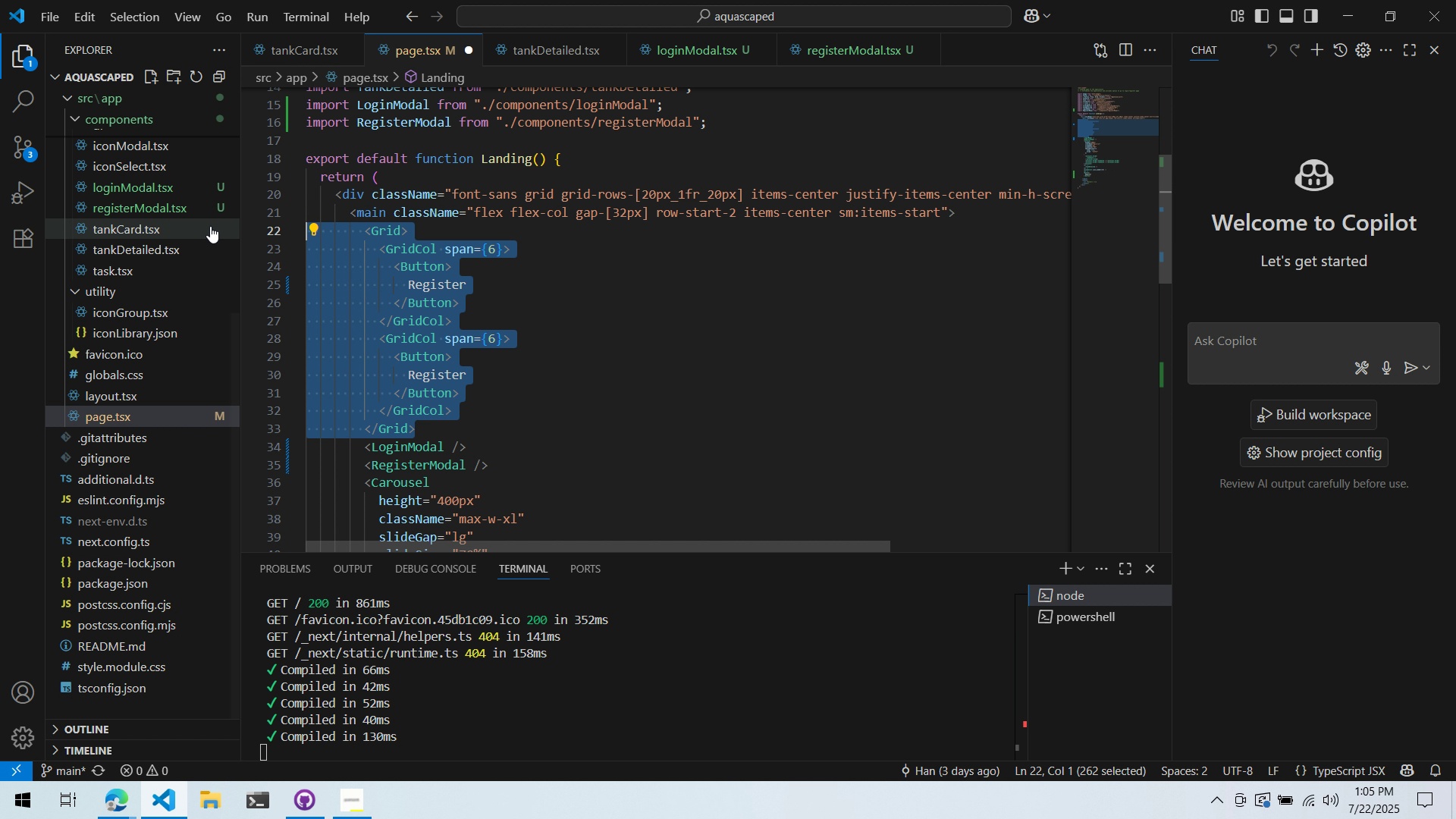 
key(Control+X)
 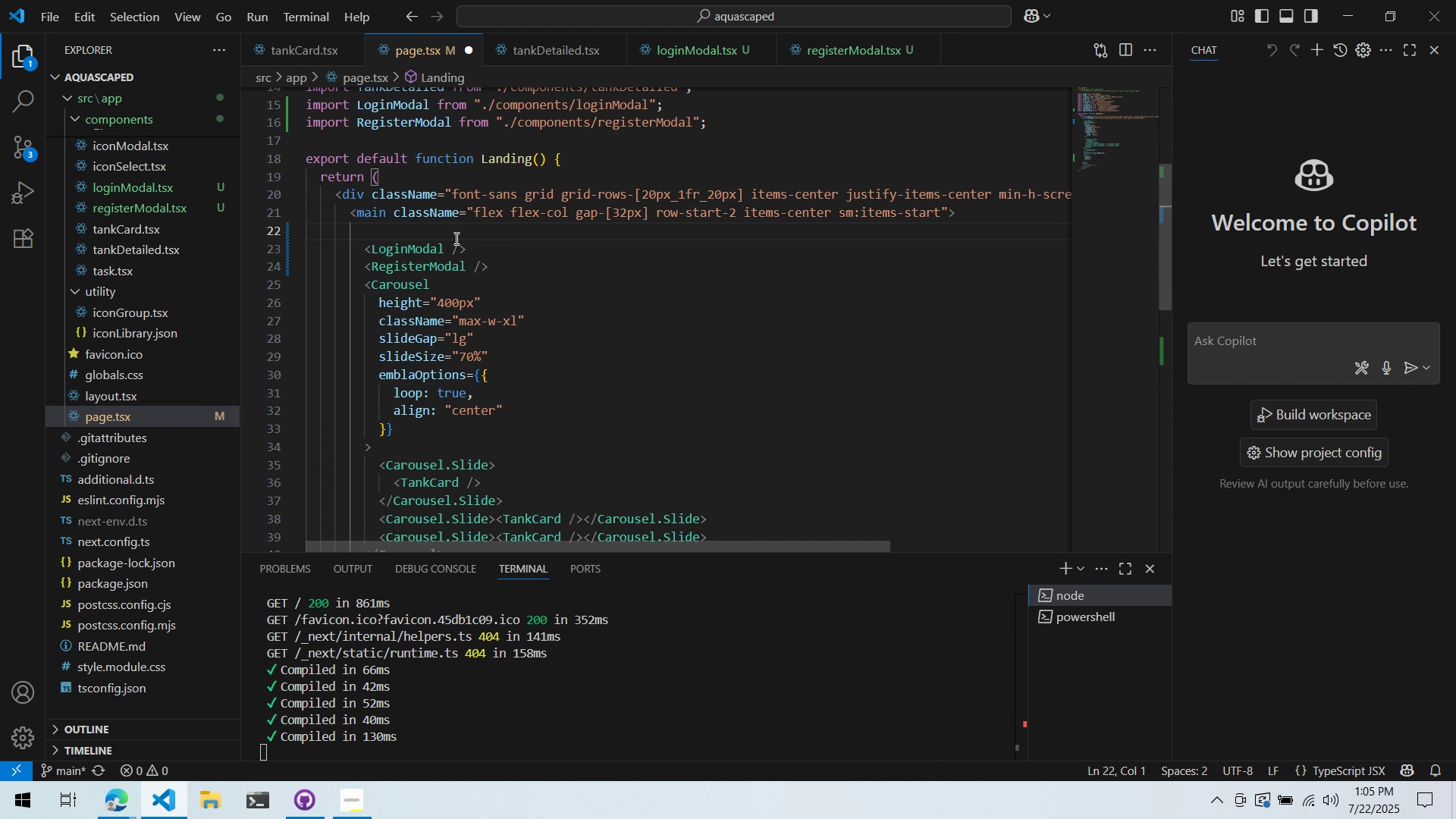 
key(Control+ControlLeft)
 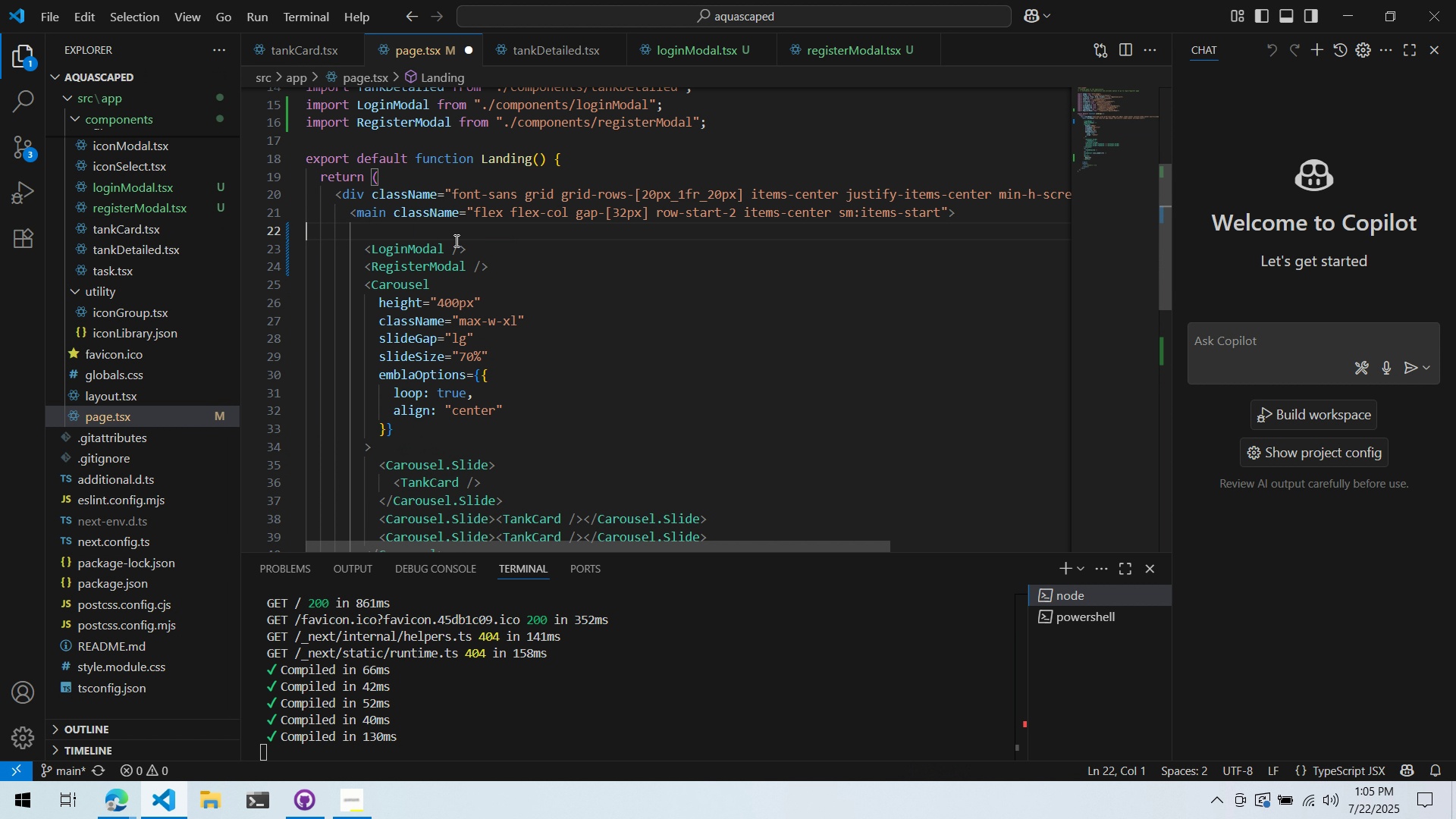 
key(Control+S)
 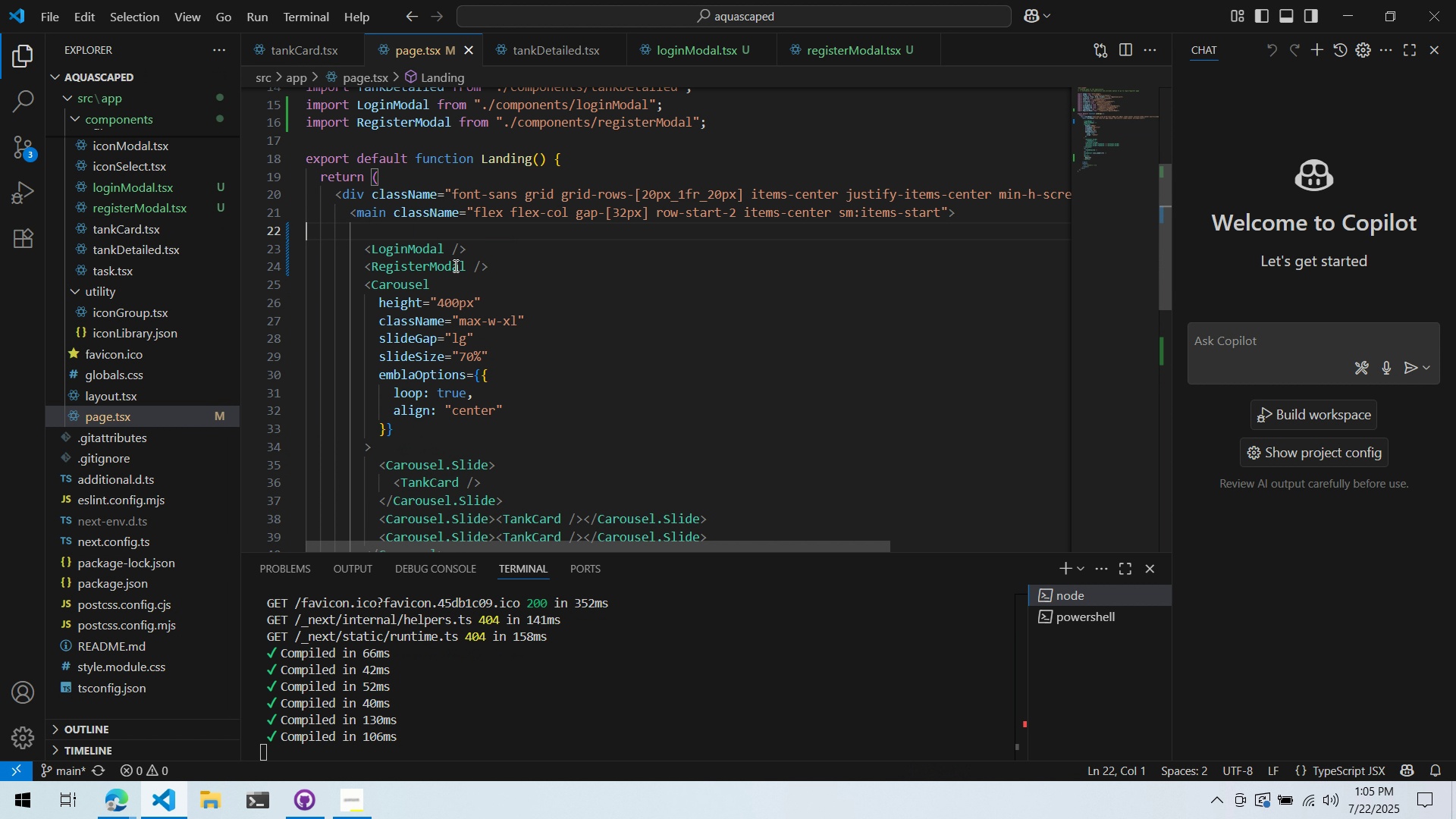 
key(Alt+AltLeft)
 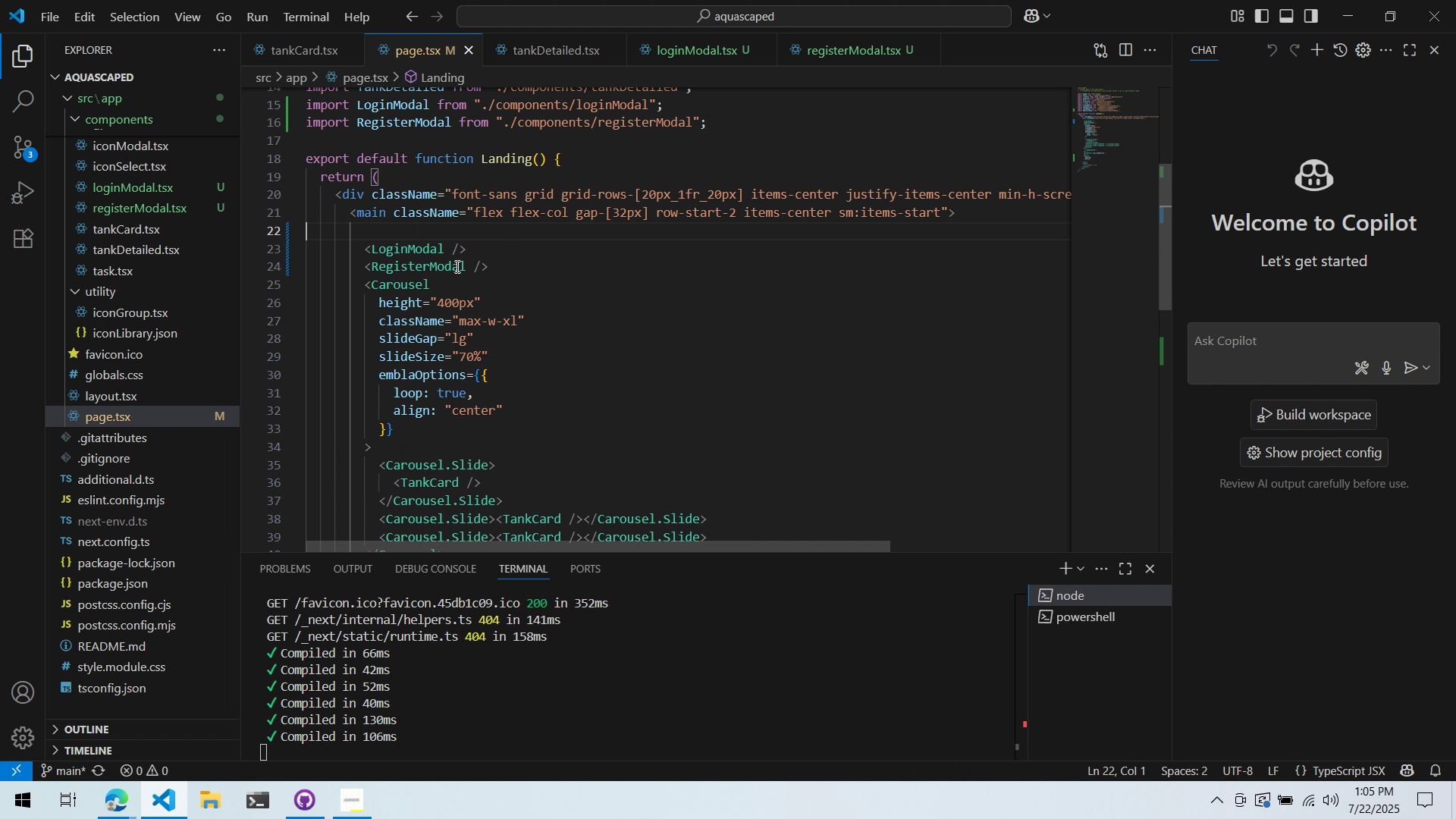 
hold_key(key=Tab, duration=3.58)
 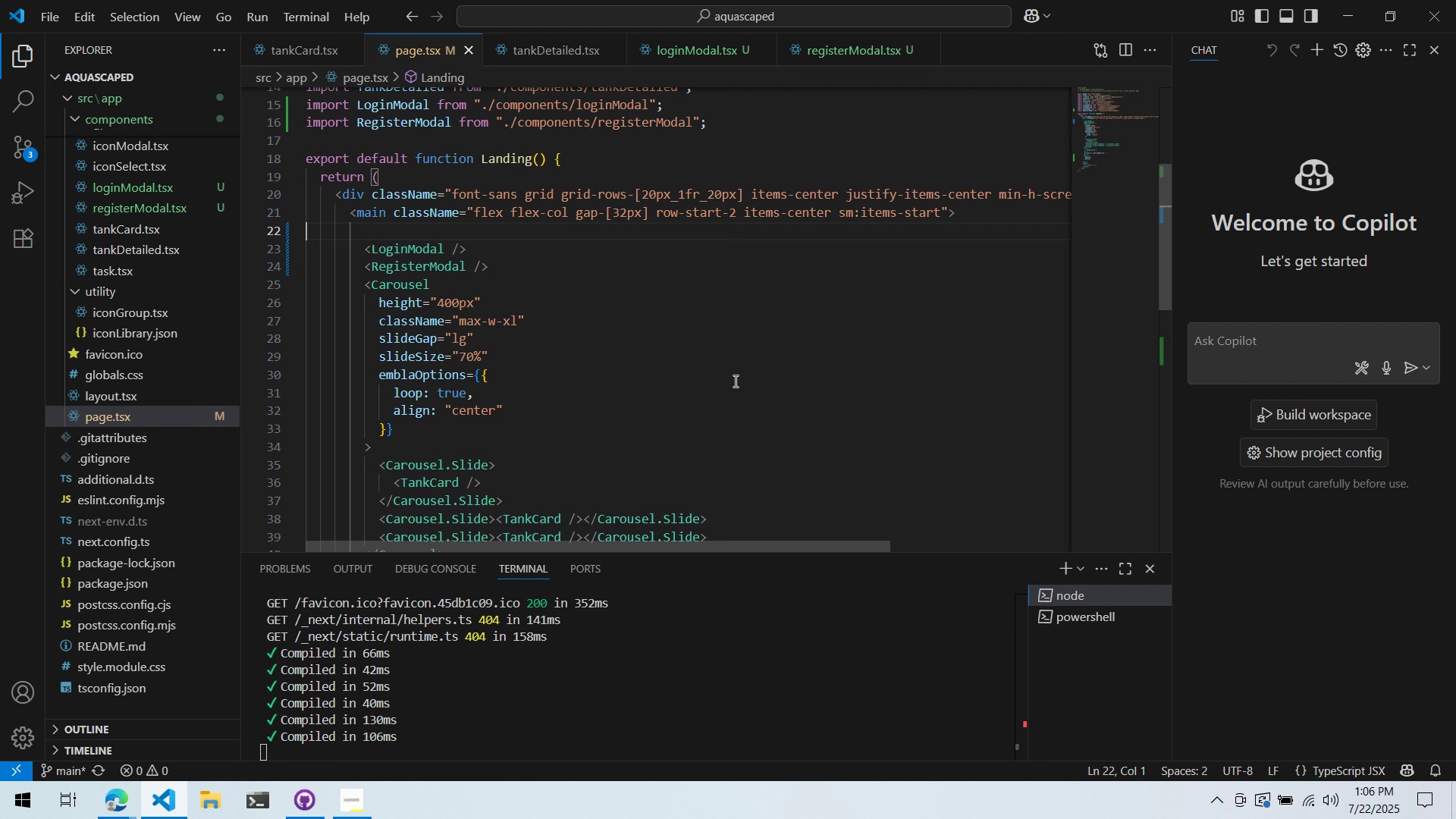 
left_click([194, 318])
 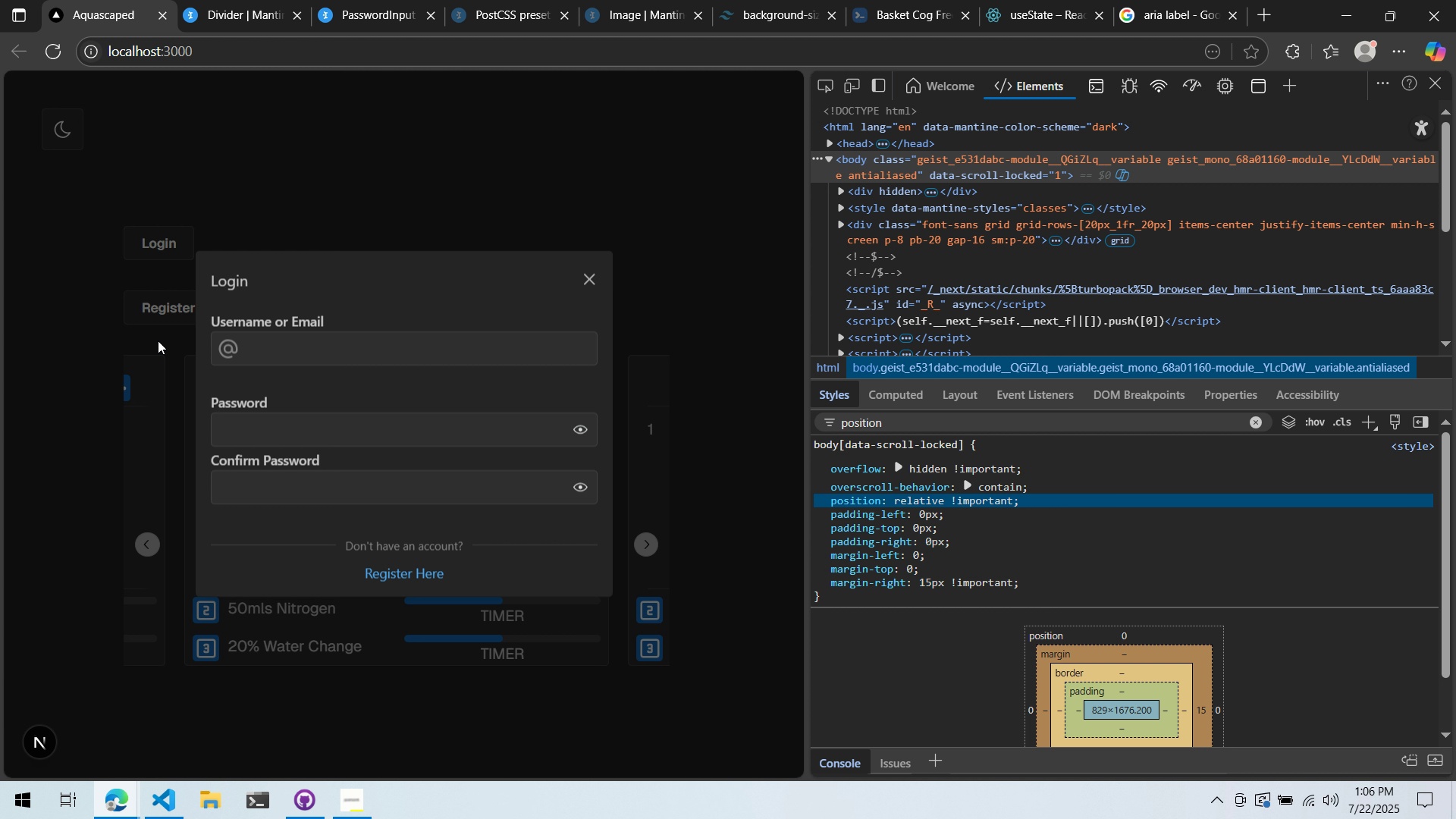 
left_click([108, 345])
 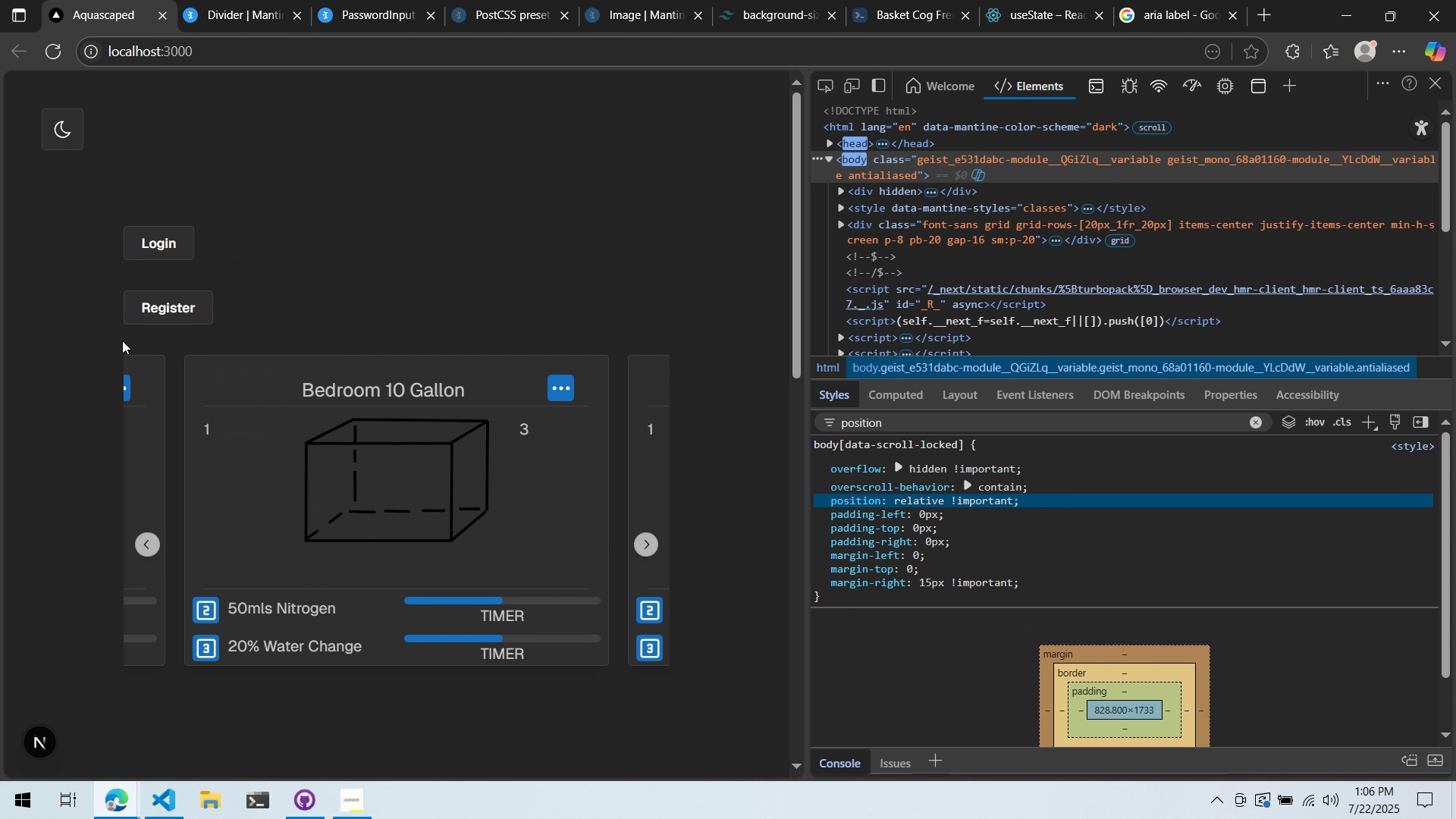 
left_click([177, 298])
 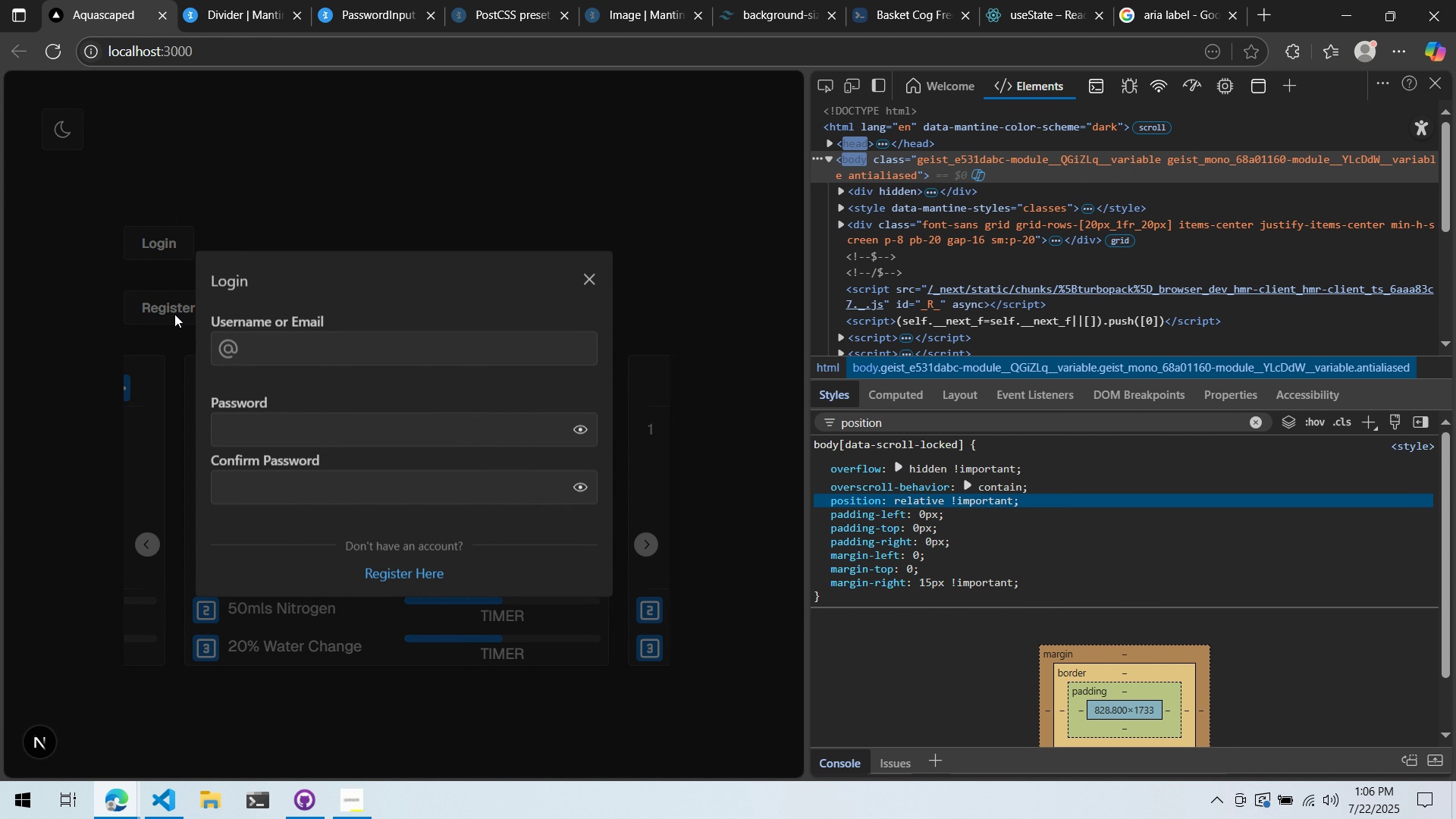 
key(Alt+AltLeft)
 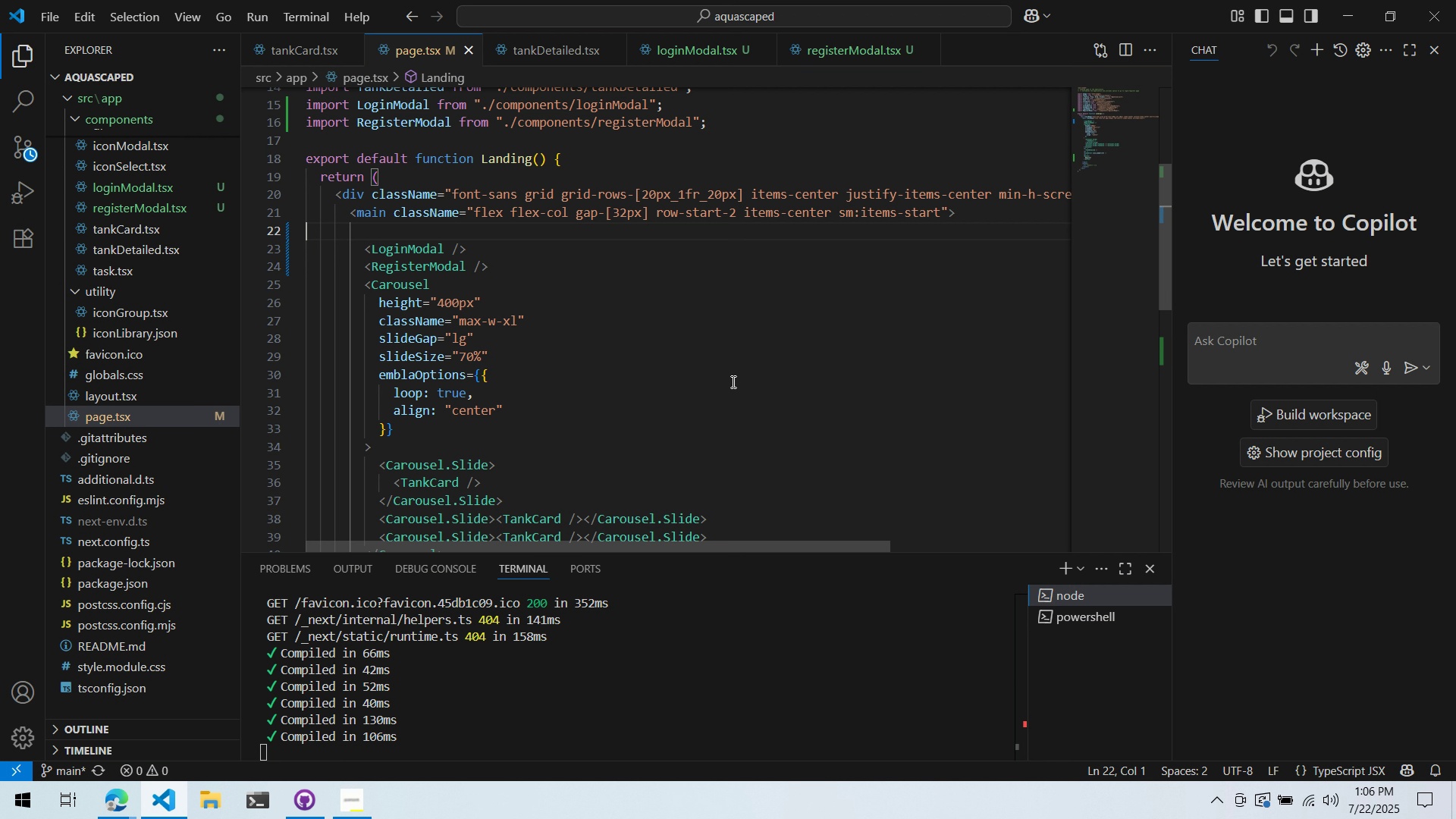 
scroll: coordinate [714, 475], scroll_direction: down, amount: 11.0
 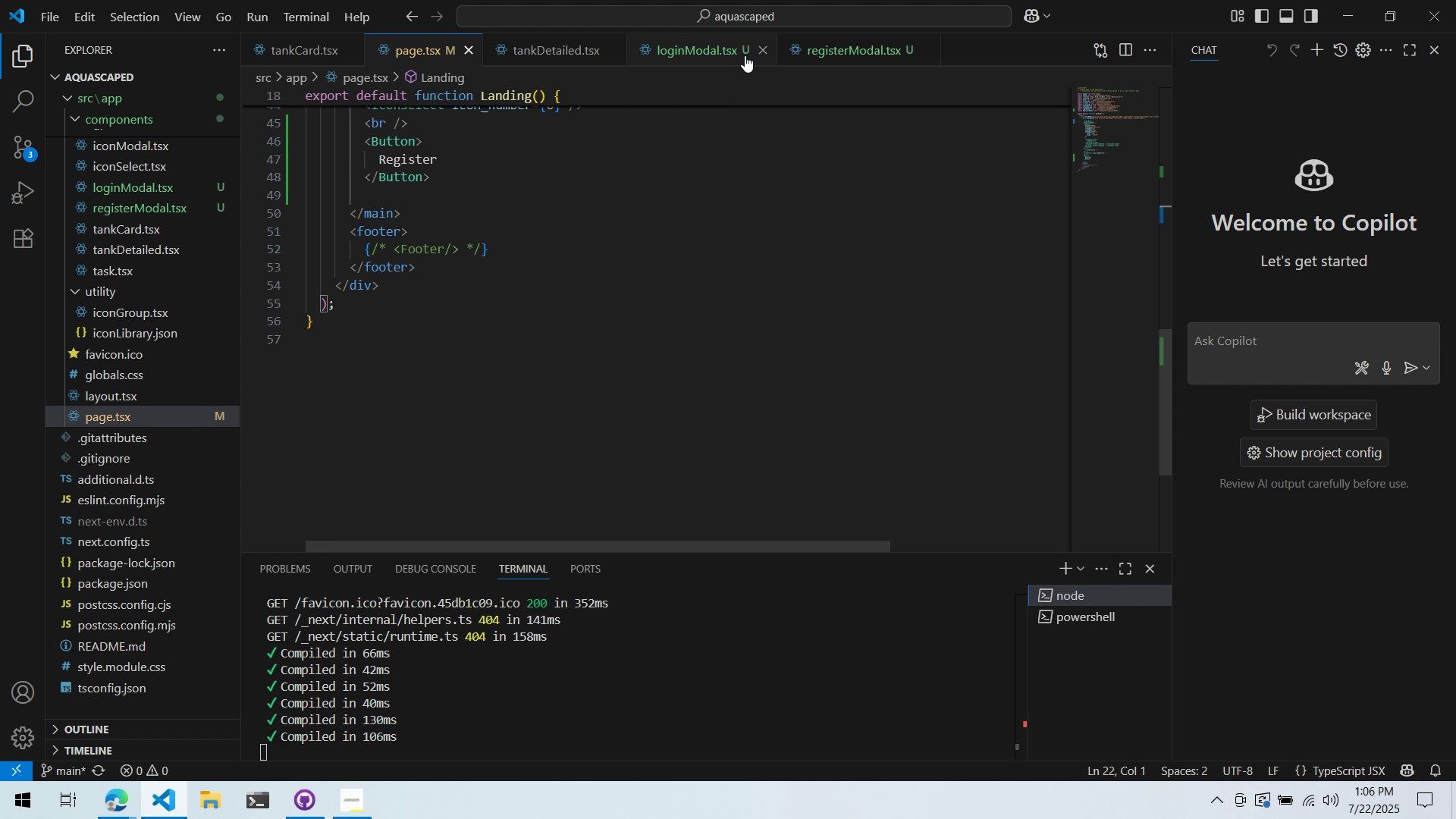 
left_click([828, 46])
 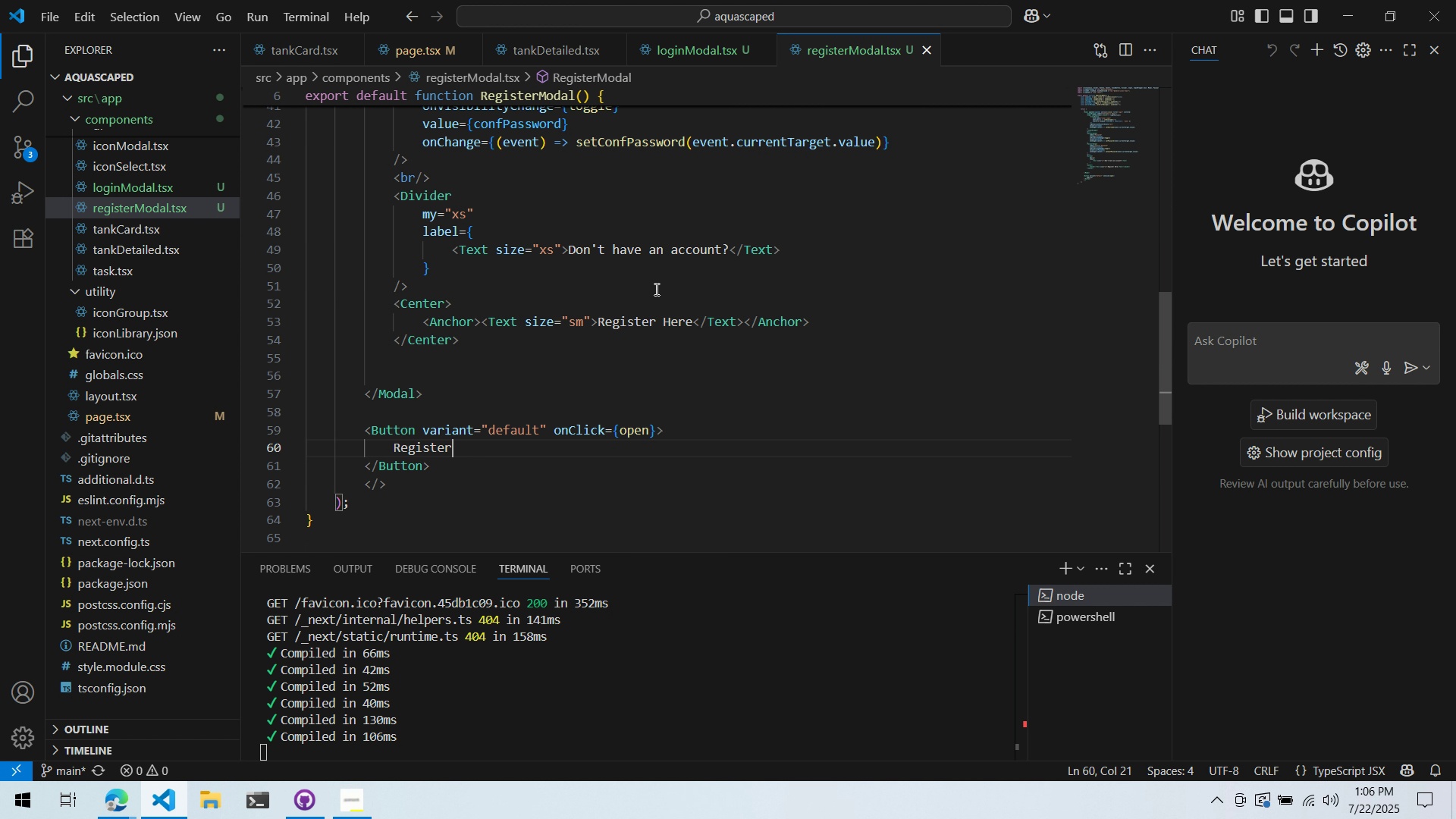 
scroll: coordinate [438, 347], scroll_direction: up, amount: 2.0
 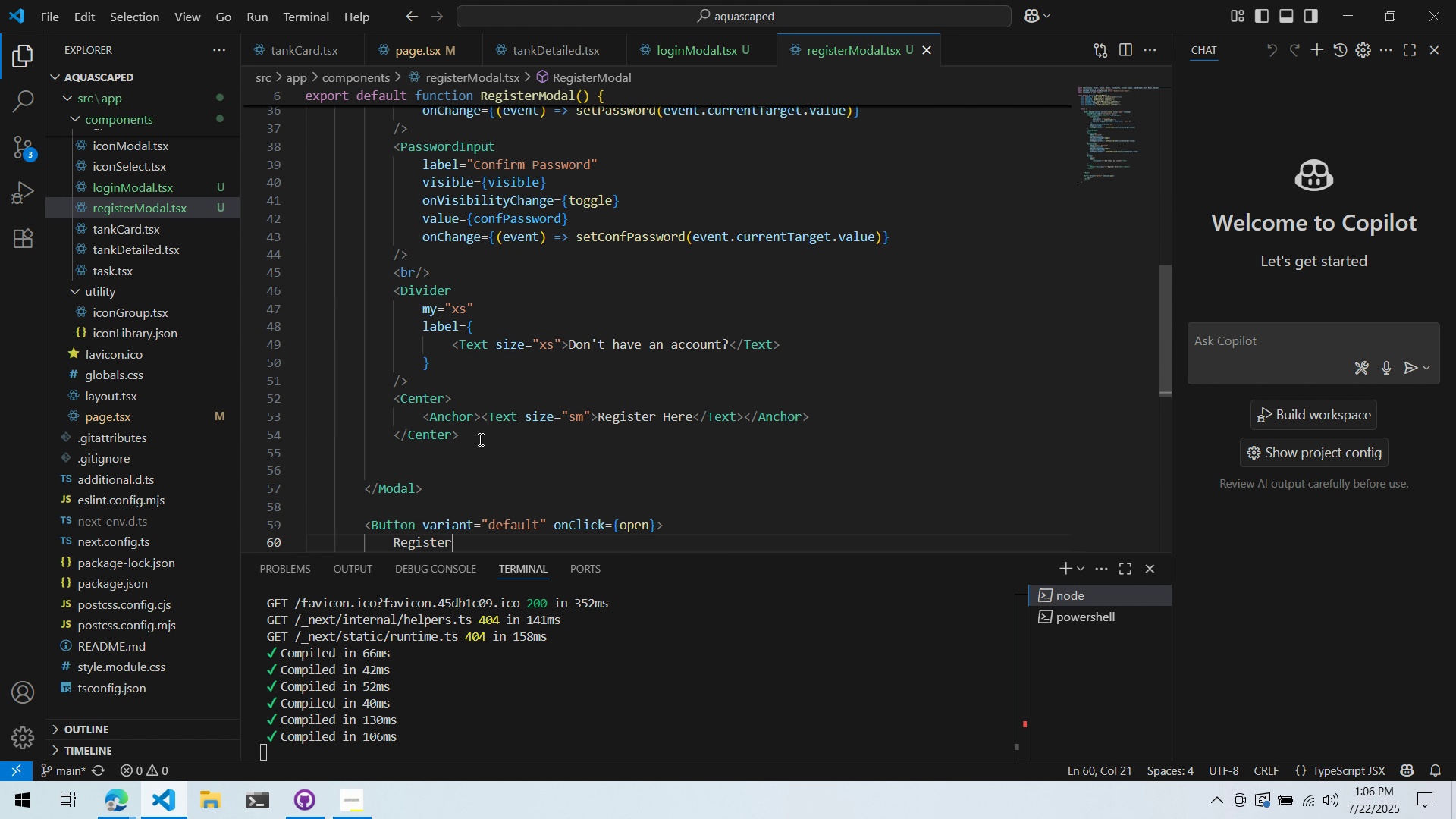 
scroll: coordinate [485, 442], scroll_direction: down, amount: 1.0
 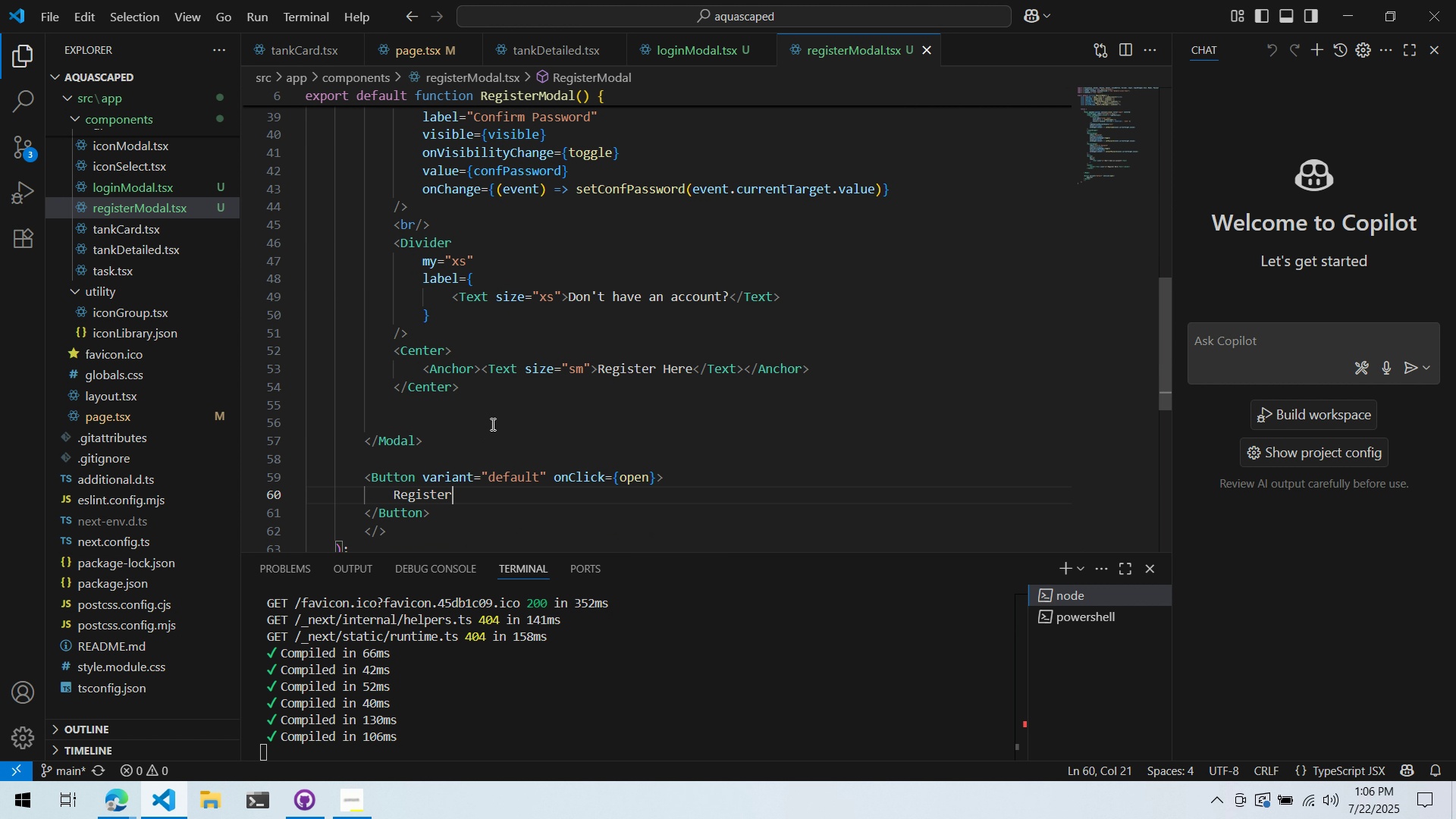 
left_click_drag(start_coordinate=[535, 410], to_coordinate=[262, 239])
 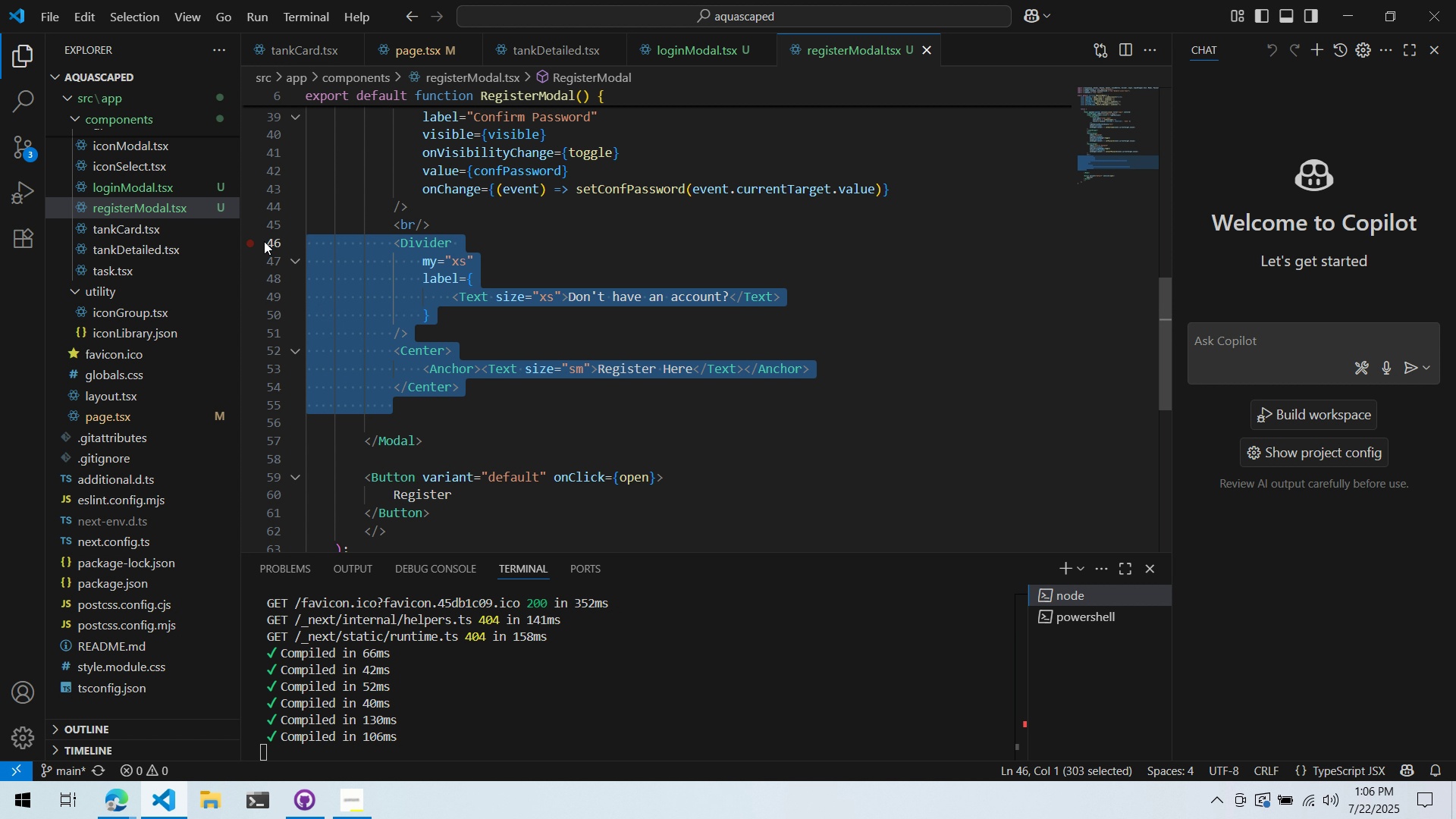 
key(Control+ControlLeft)
 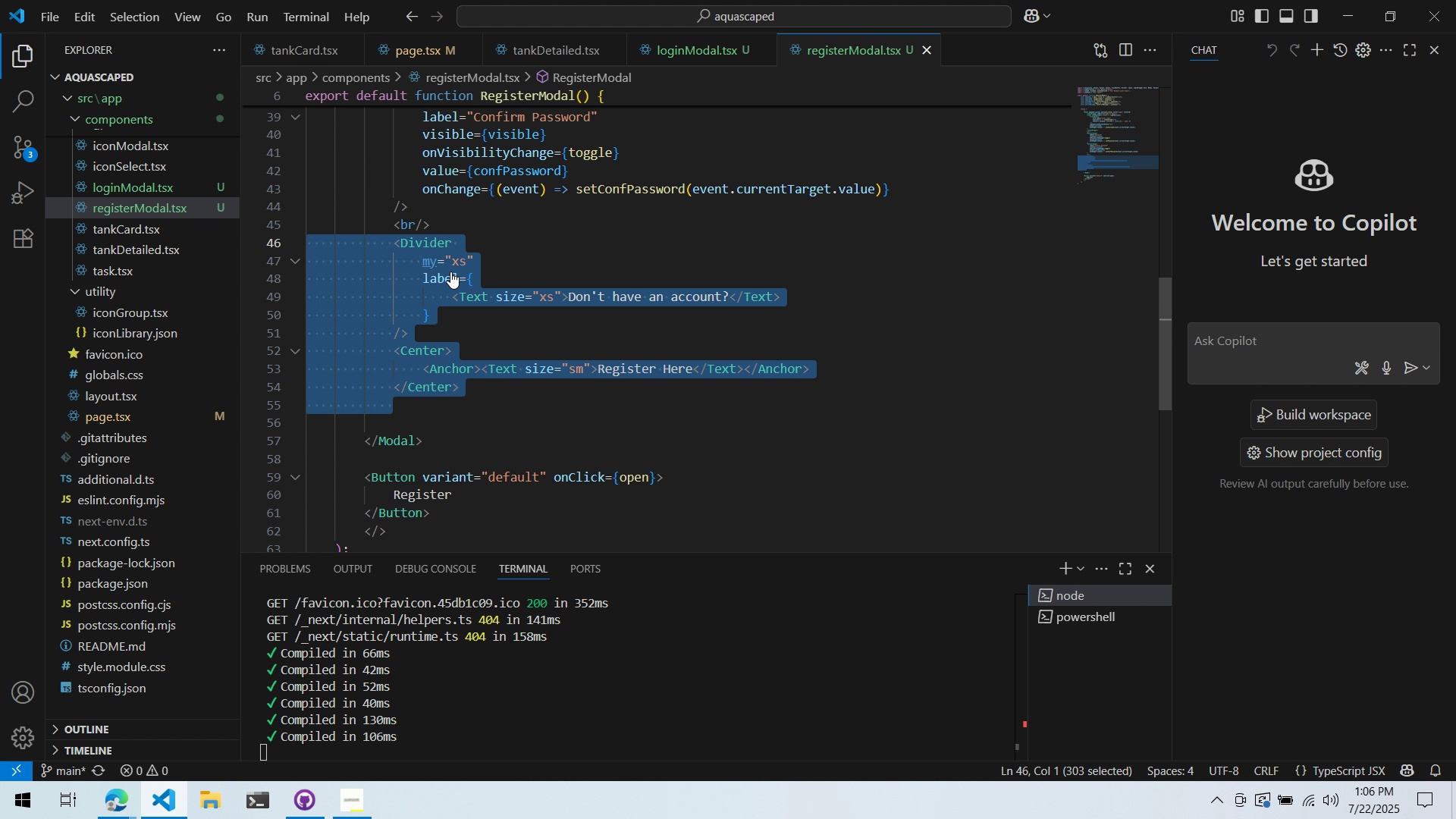 
key(Control+X)
 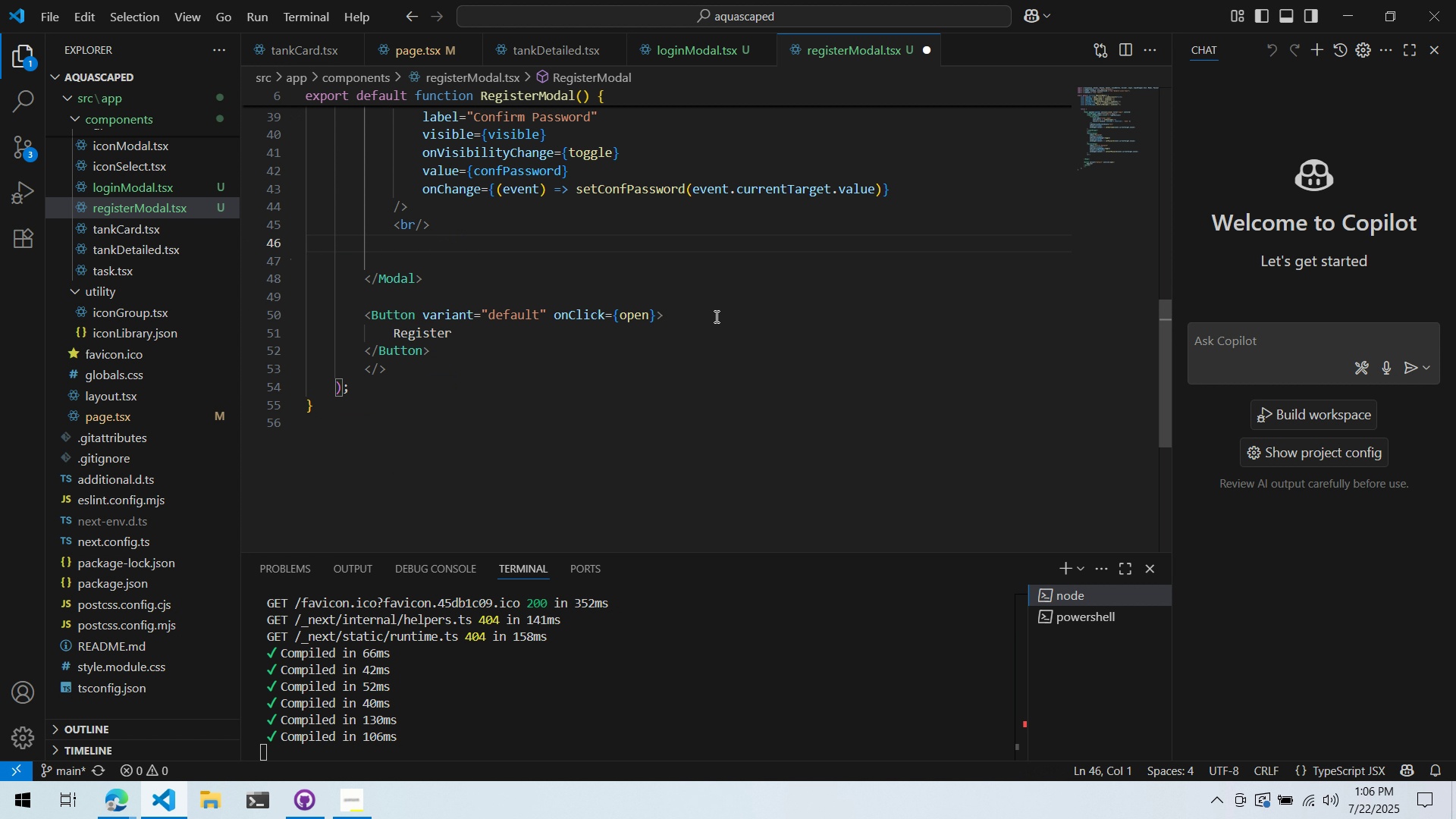 
left_click([726, 315])
 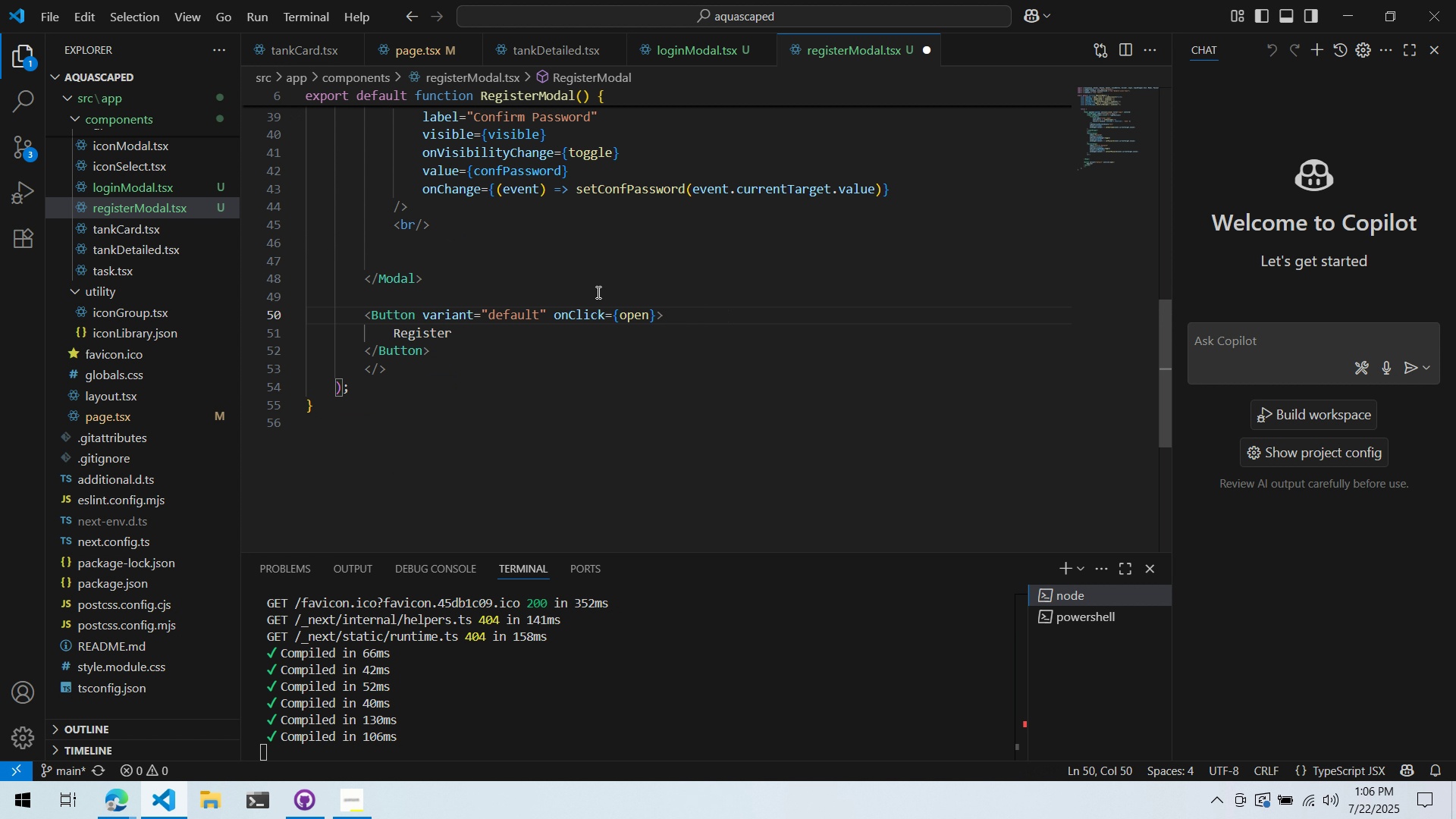 
left_click([577, 263])
 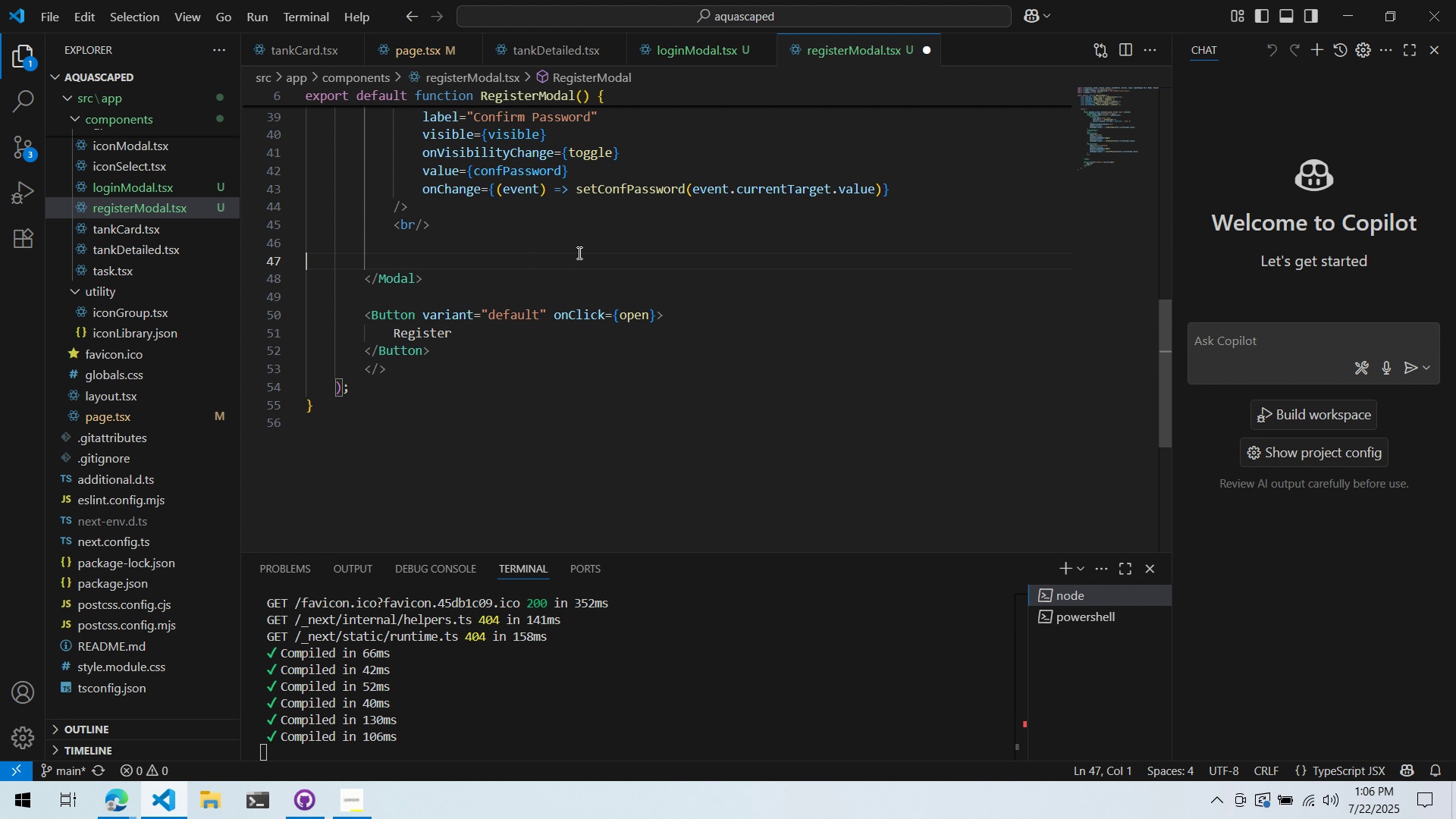 
left_click([579, 247])
 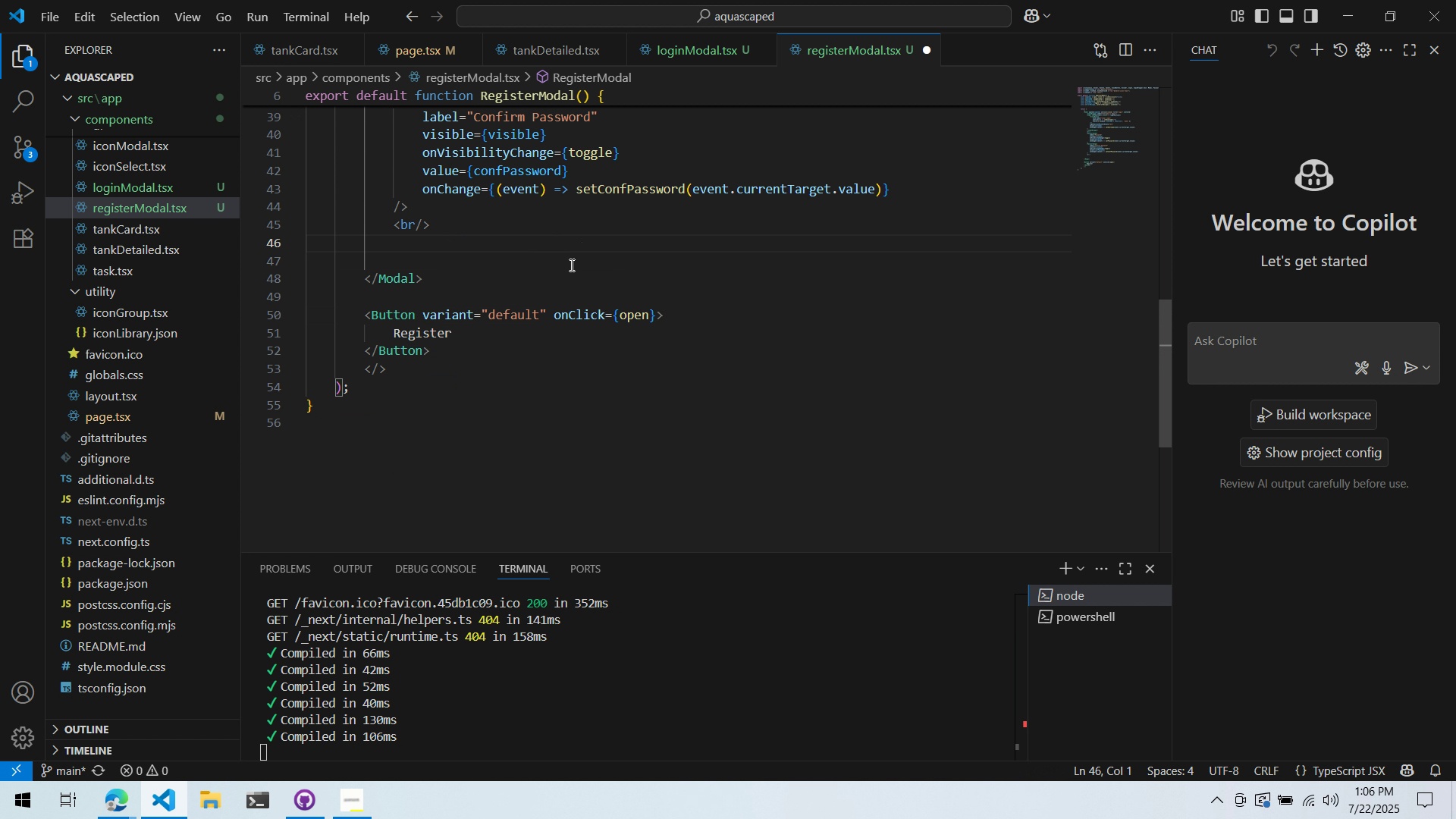 
scroll: coordinate [607, 409], scroll_direction: up, amount: 3.0
 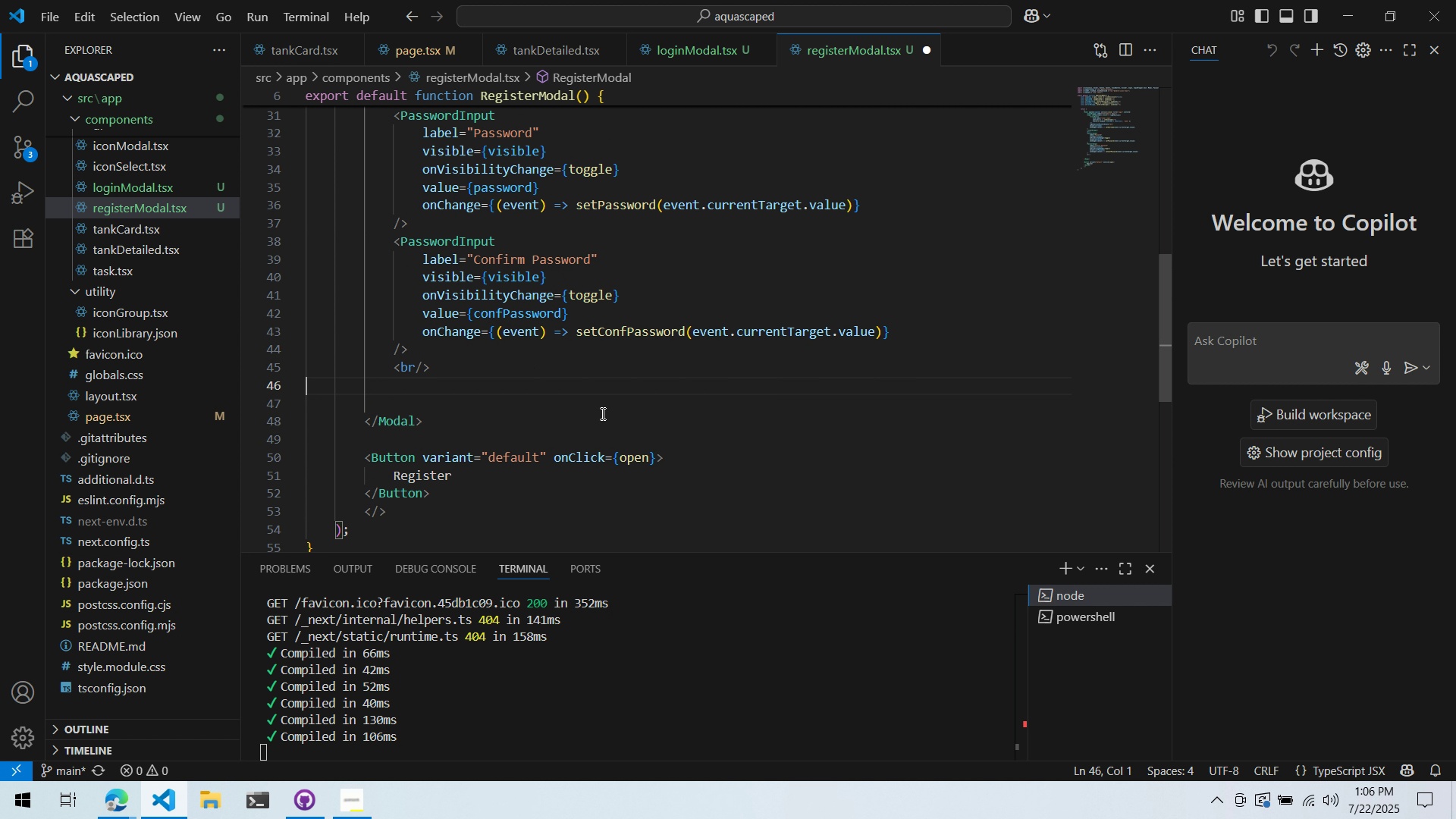 
key(Tab)
key(Backspace)
type(<Button>)
 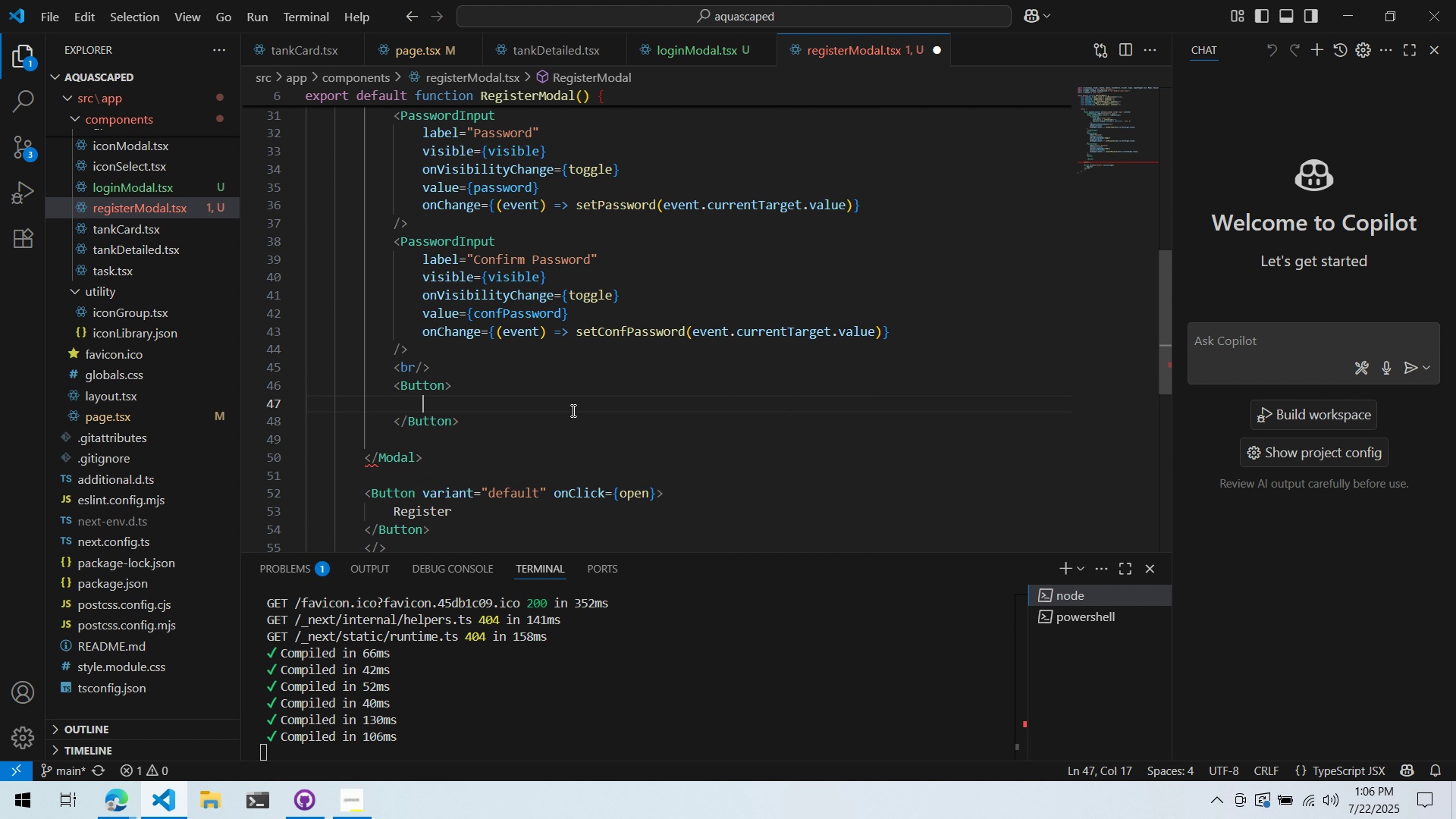 
 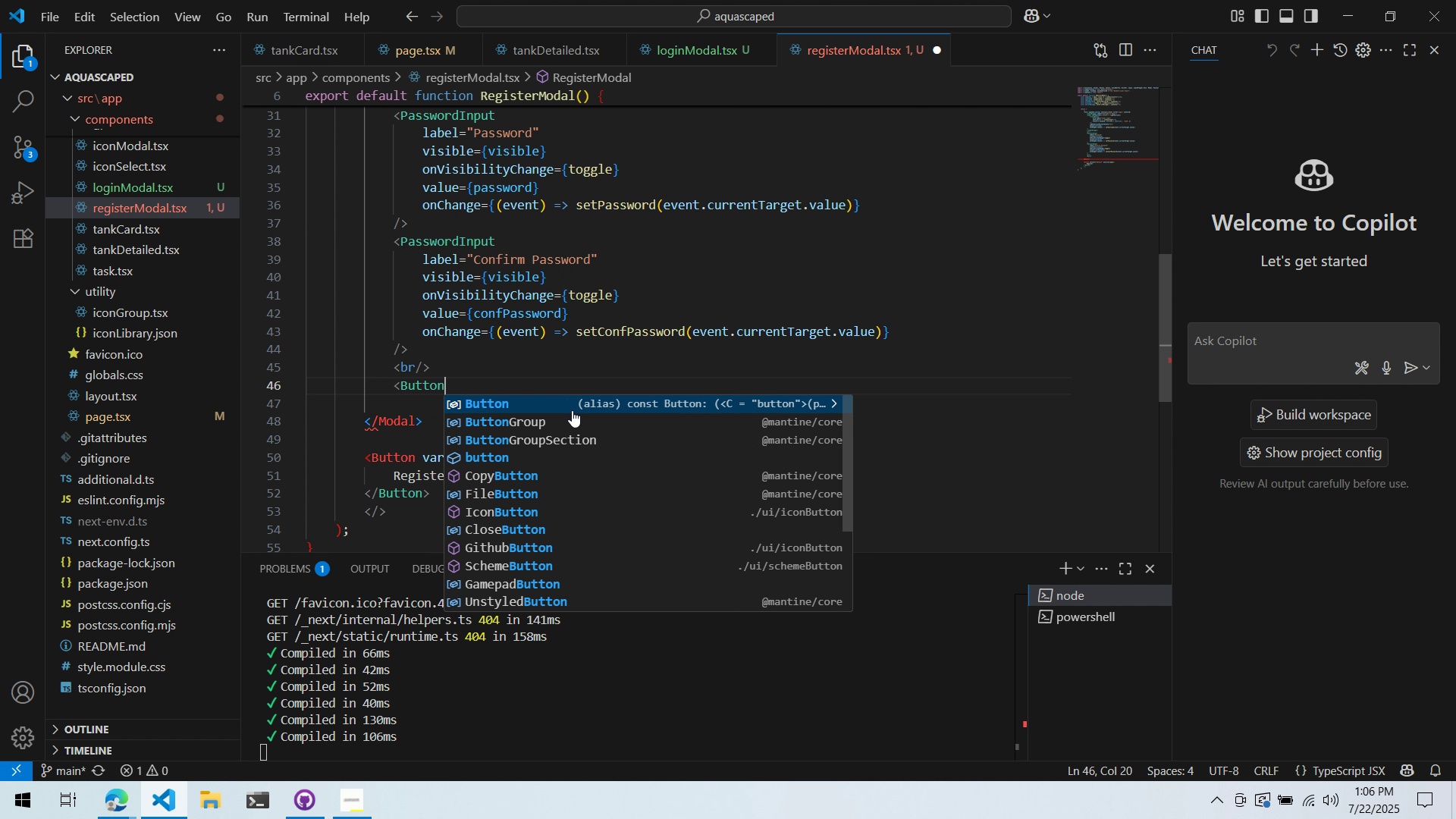 
key(Enter)
 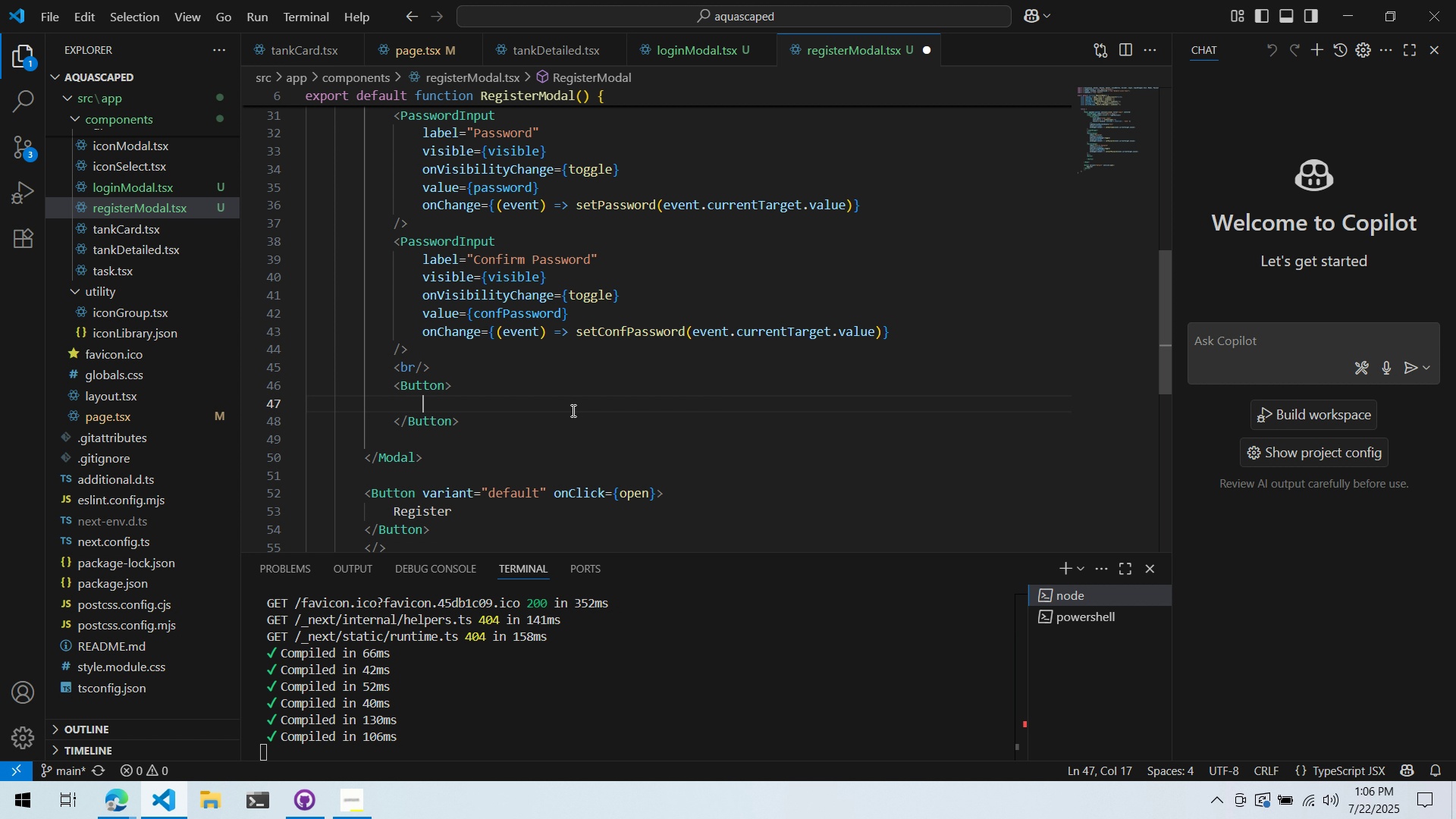 
type(R)
key(Backspace)
type(Confirm)
 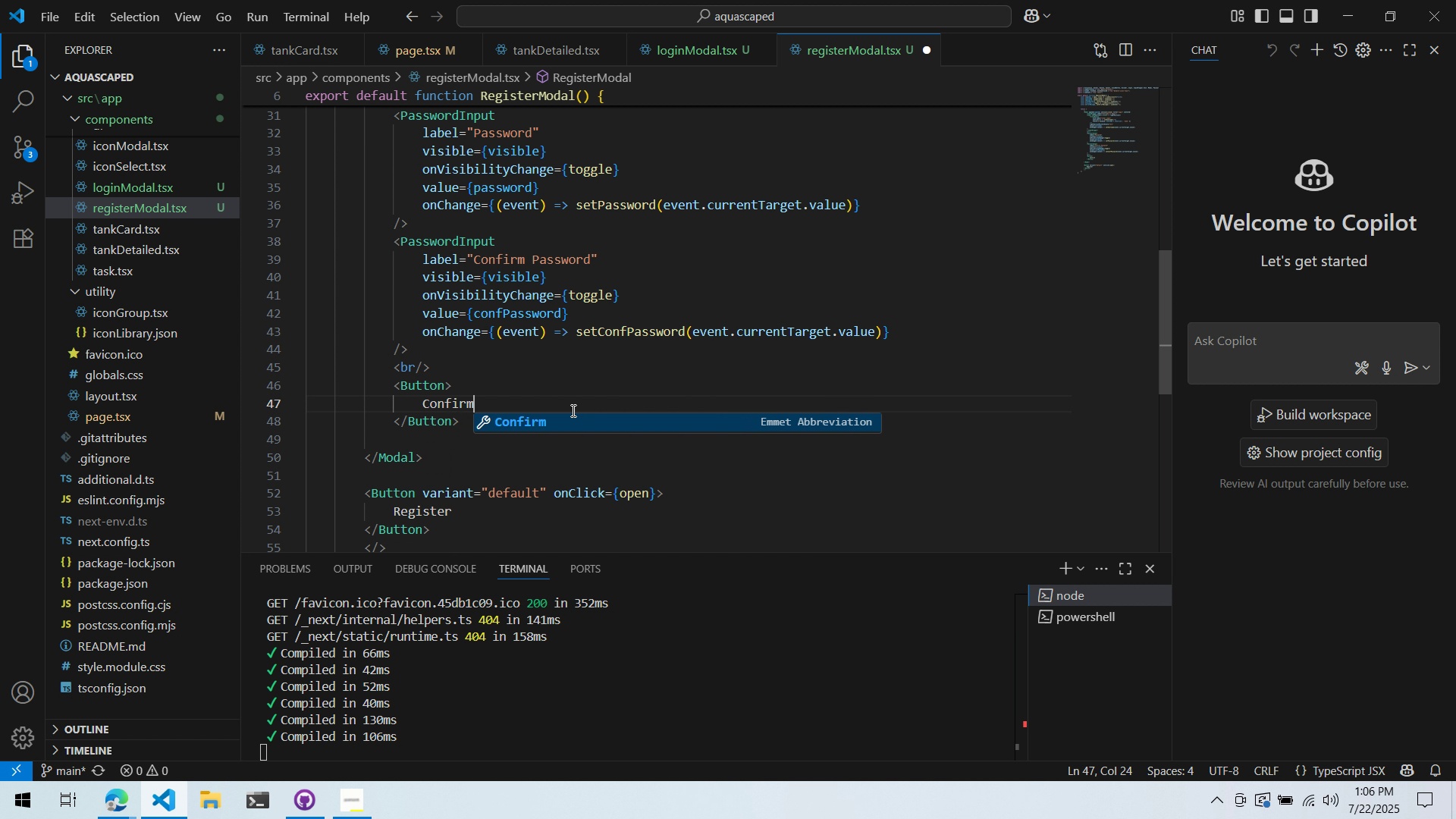 
key(Control+ControlLeft)
 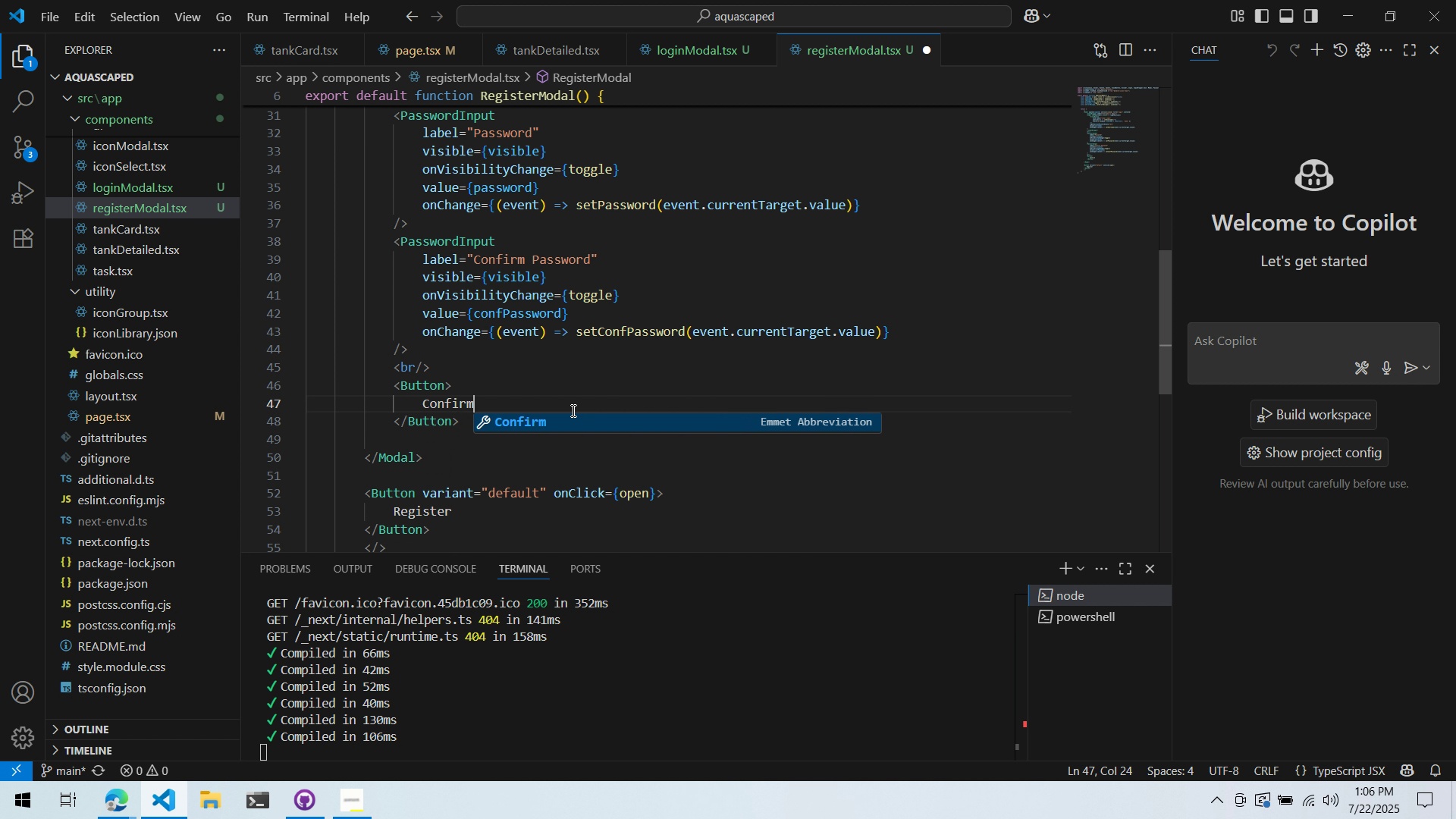 
key(Control+S)
 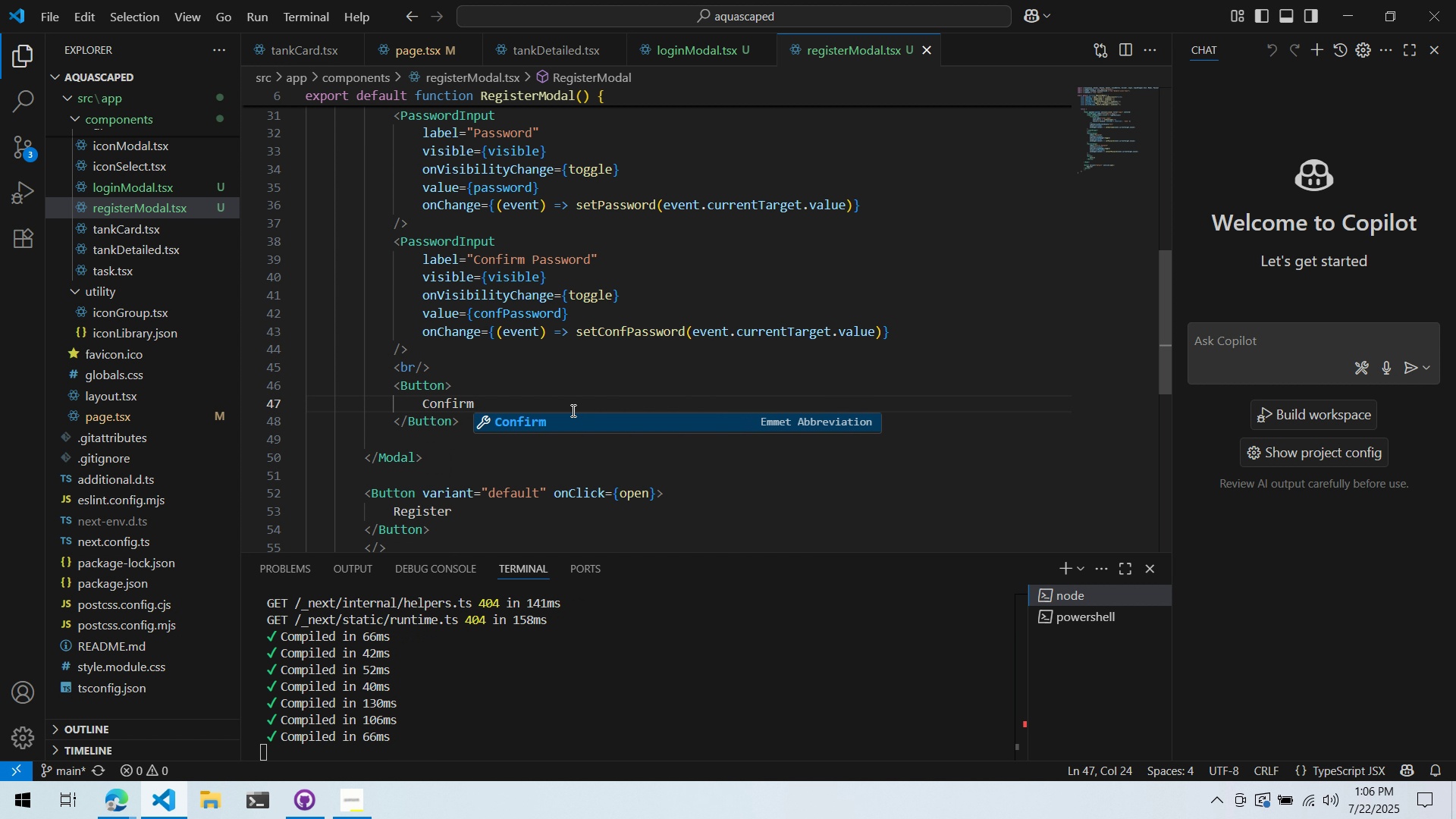 
key(Alt+AltLeft)
 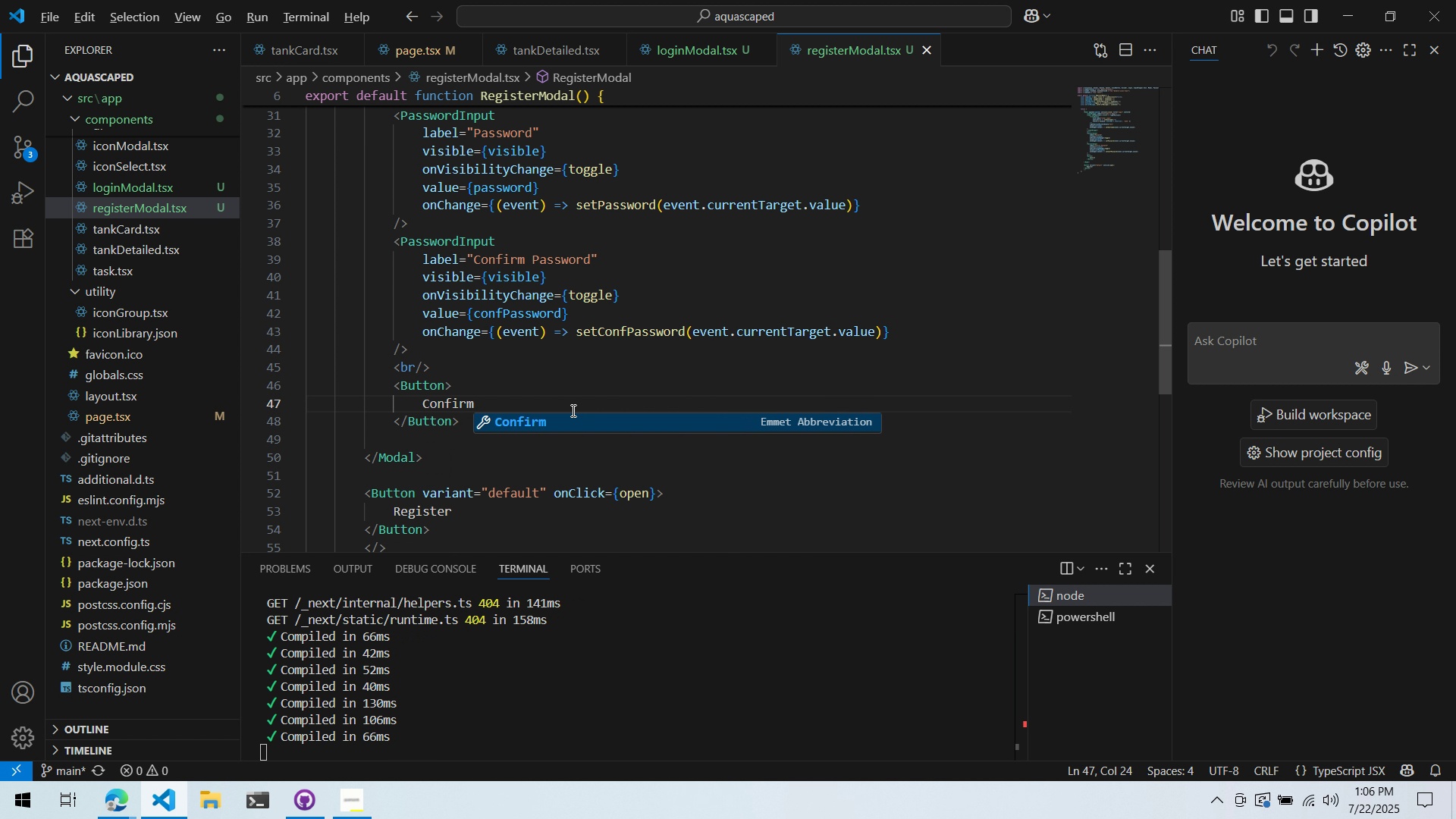 
key(Alt+Tab)
 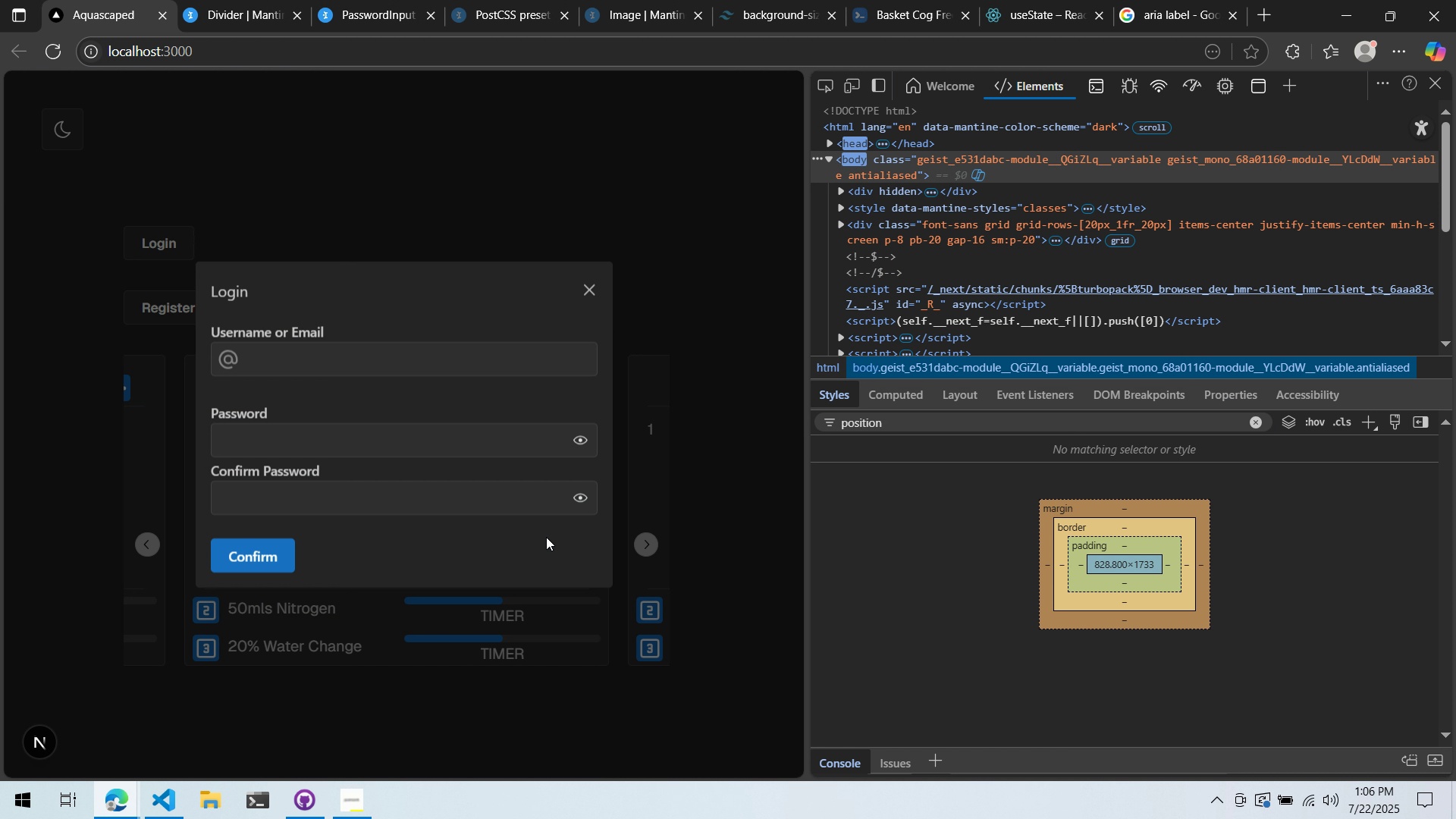 
key(Alt+AltLeft)
 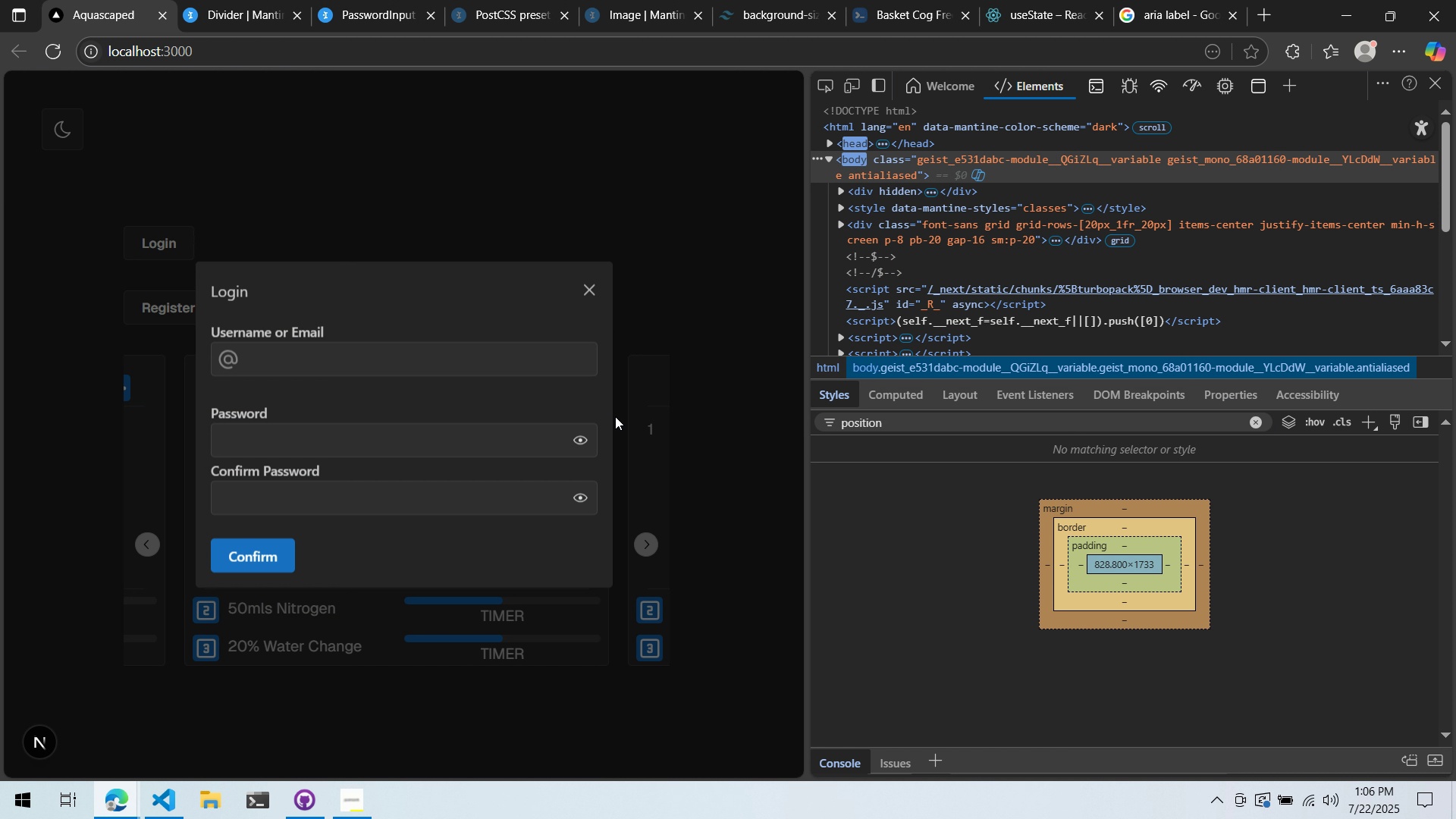 
key(Alt+Tab)
 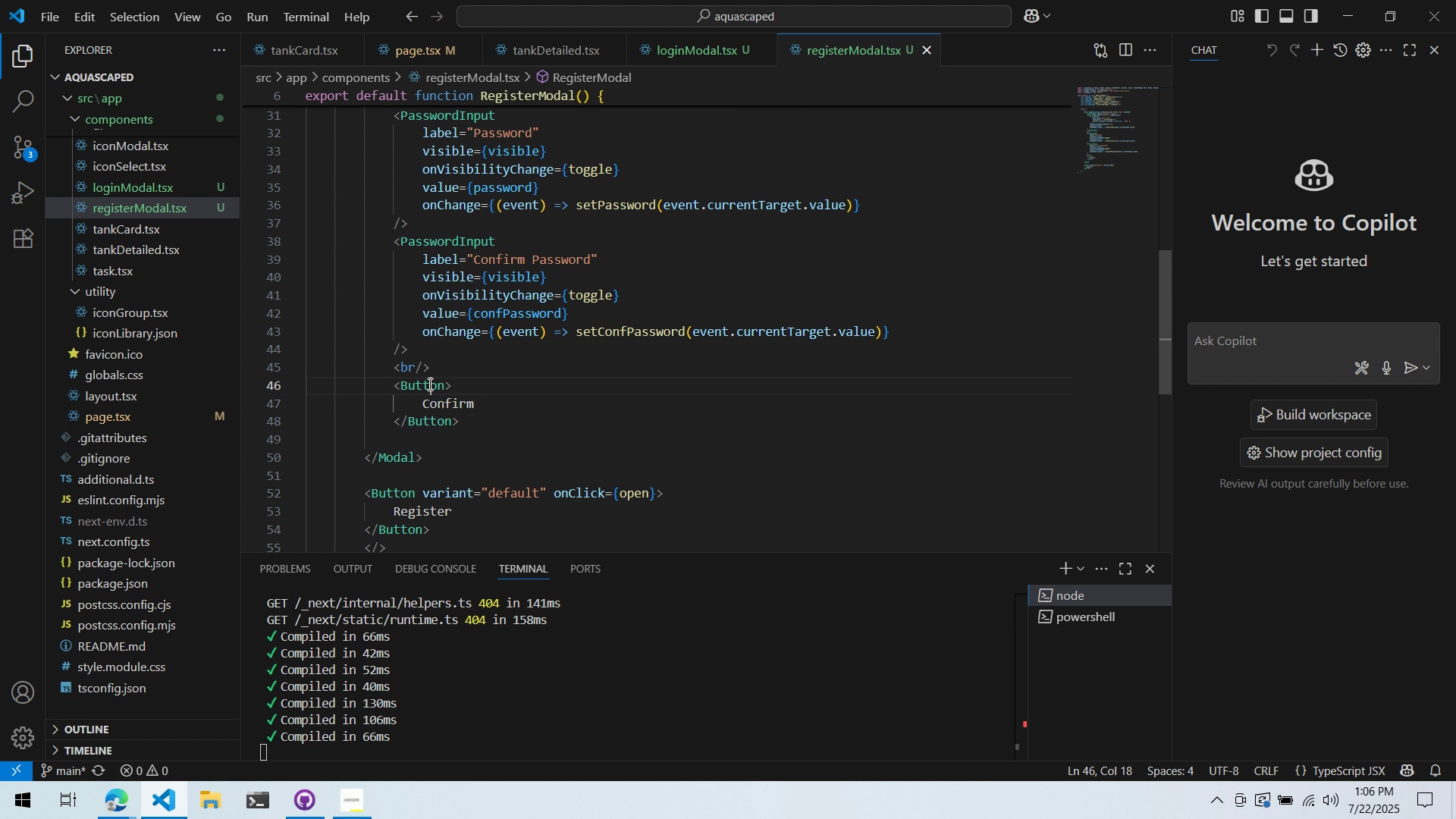 
double_click([457, 370])
 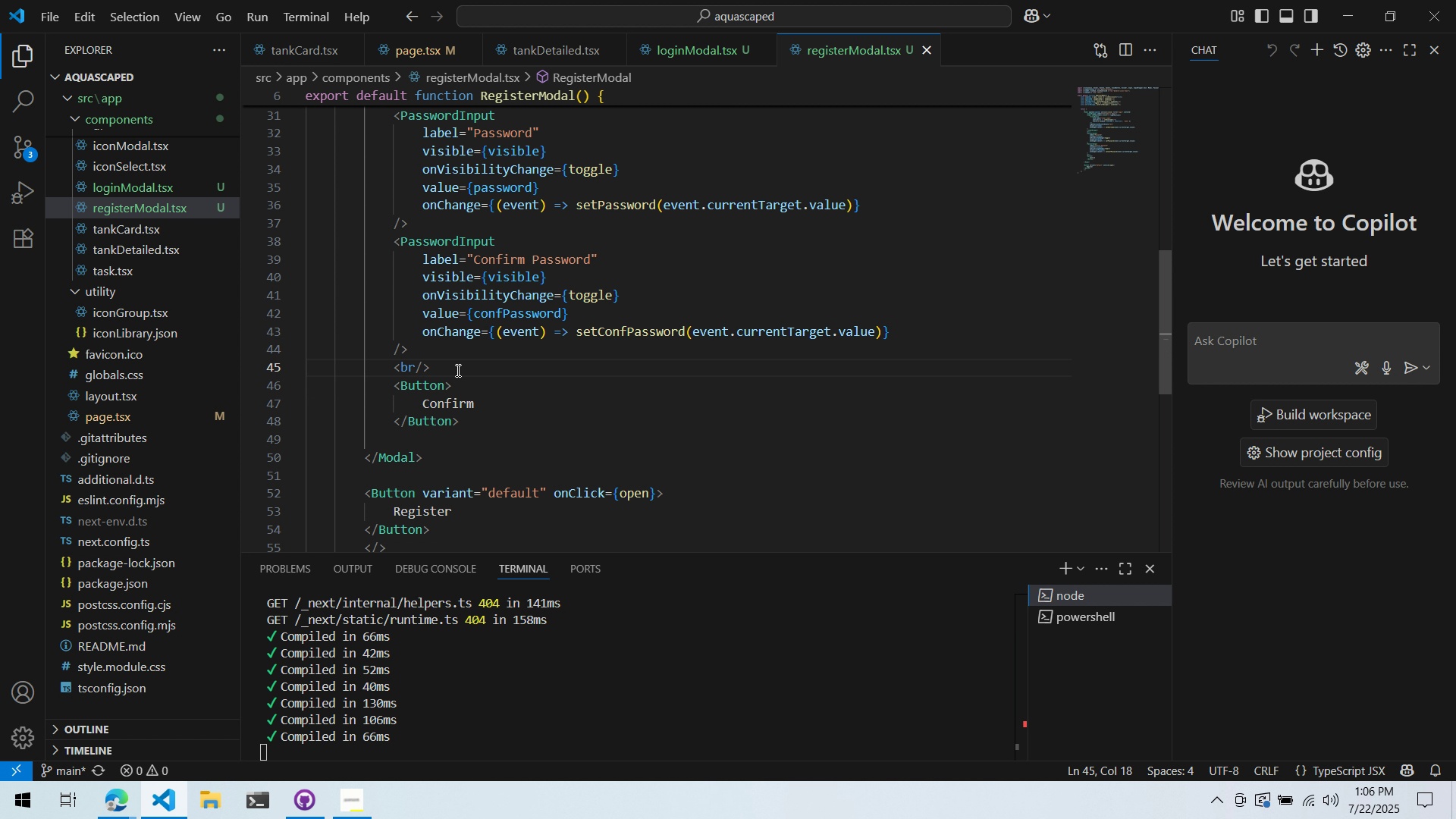 
key(Enter)
 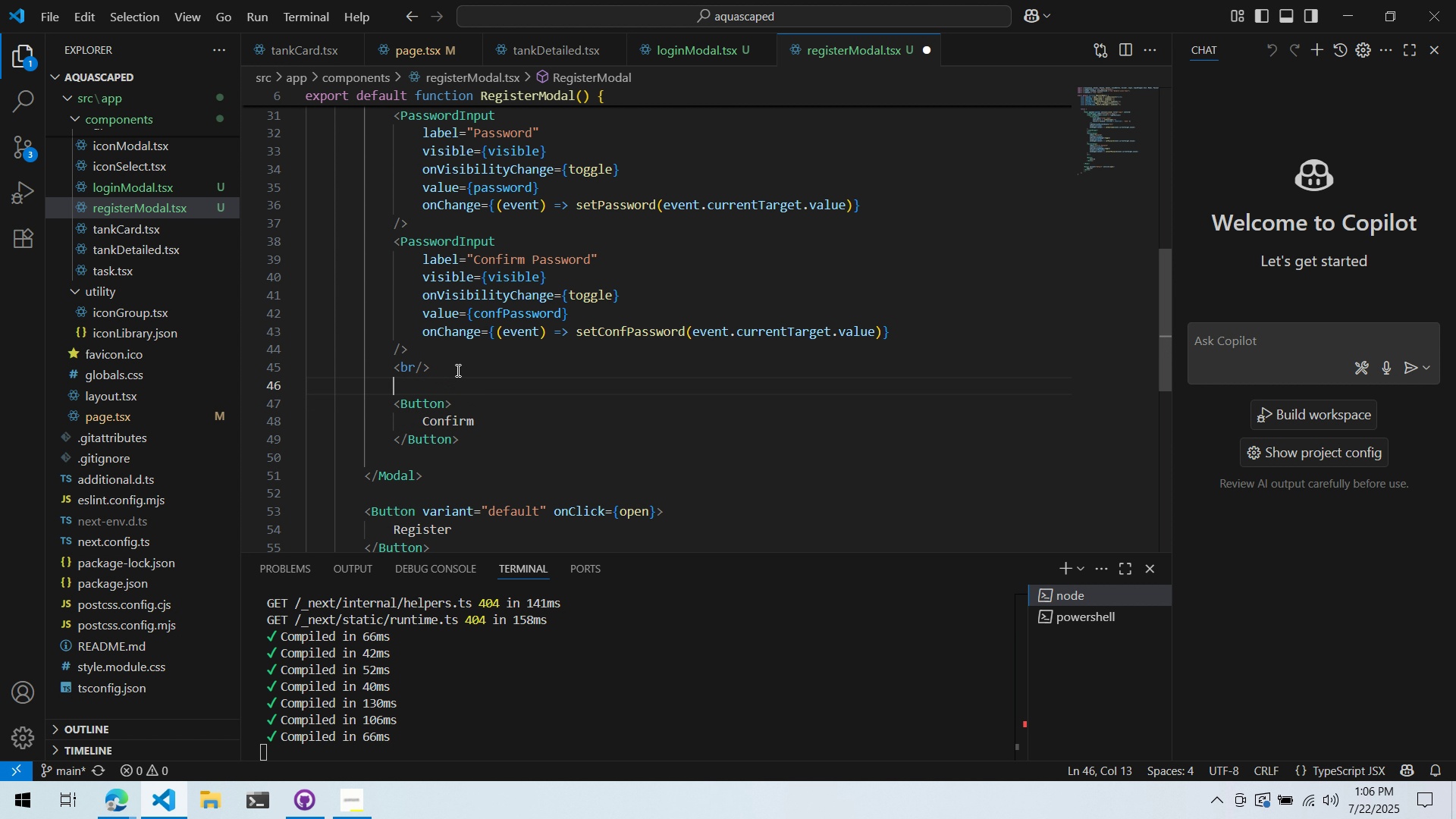 
type(<Center>)
 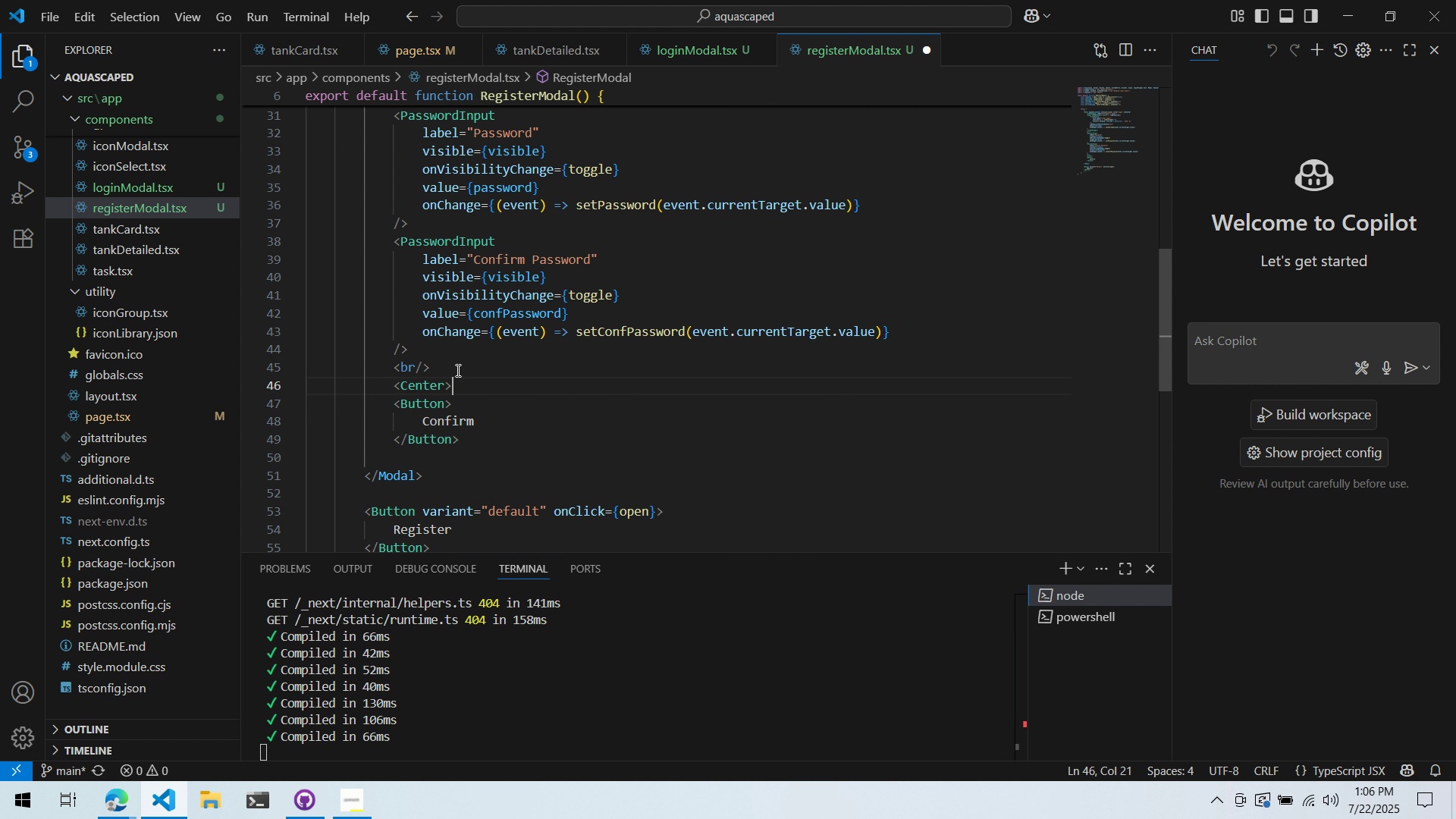 
key(Enter)
 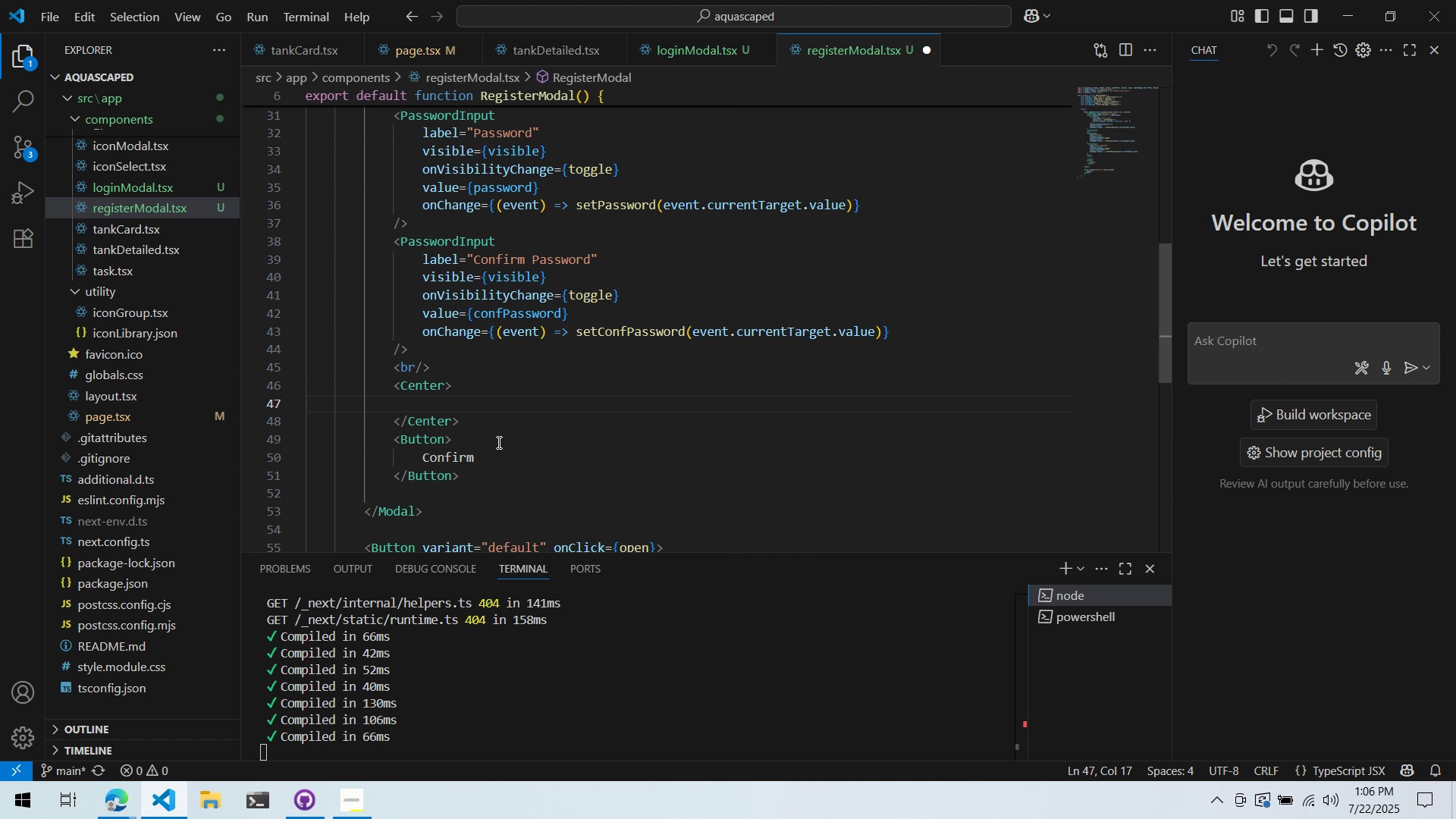 
left_click_drag(start_coordinate=[485, 471], to_coordinate=[244, 447])
 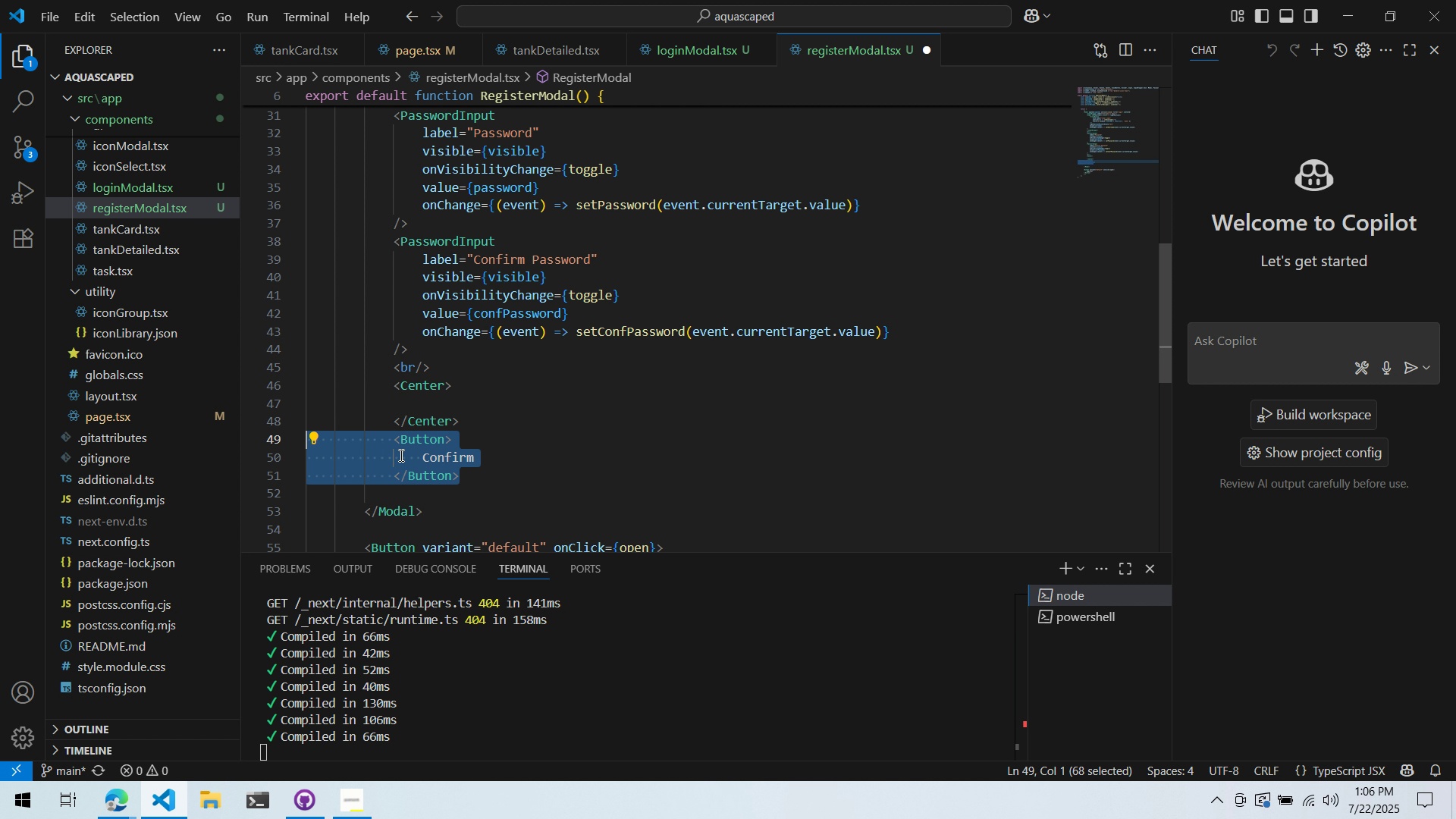 
left_click_drag(start_coordinate=[400, 455], to_coordinate=[237, 403])
 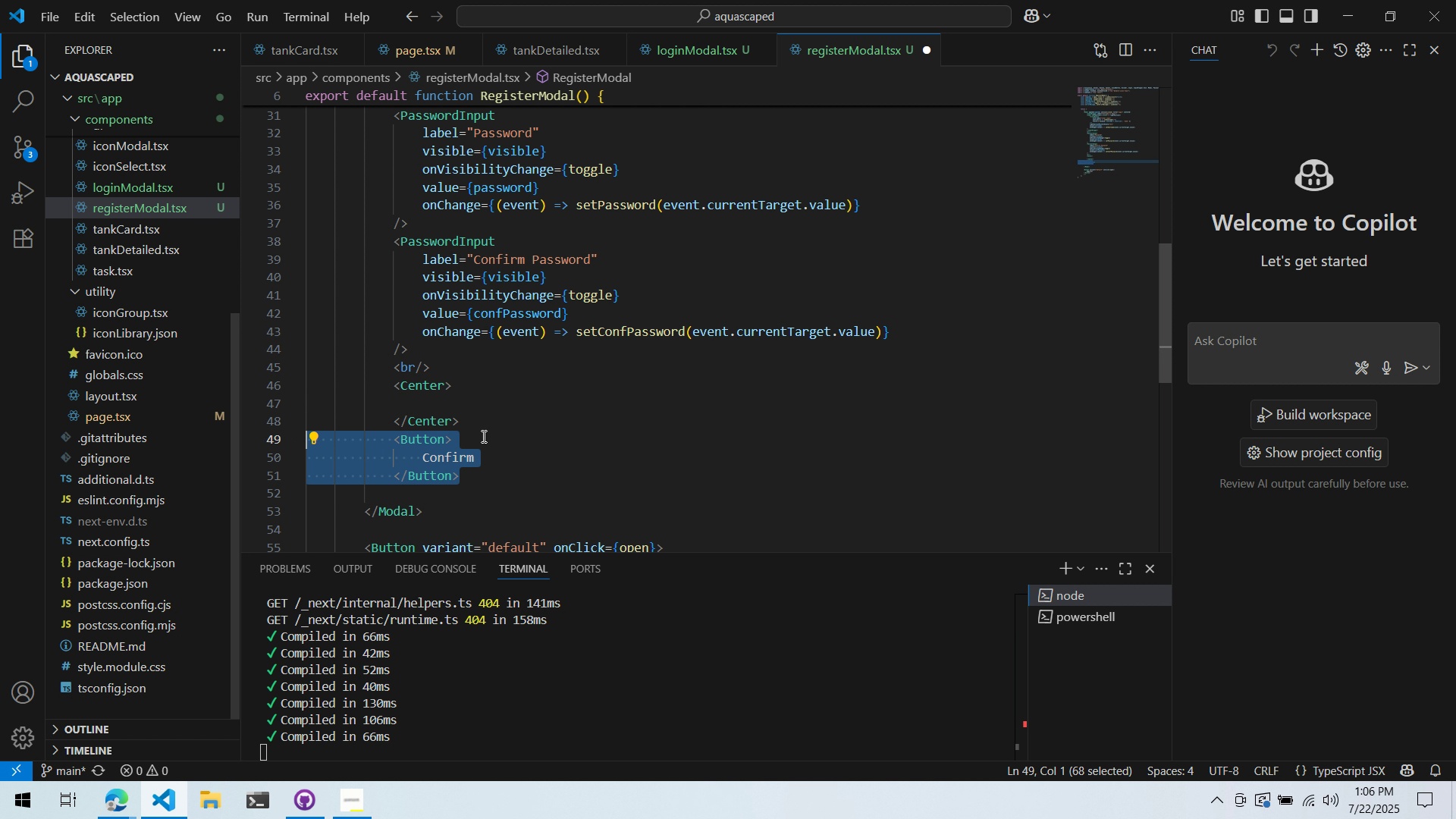 
left_click_drag(start_coordinate=[434, 459], to_coordinate=[296, 406])
 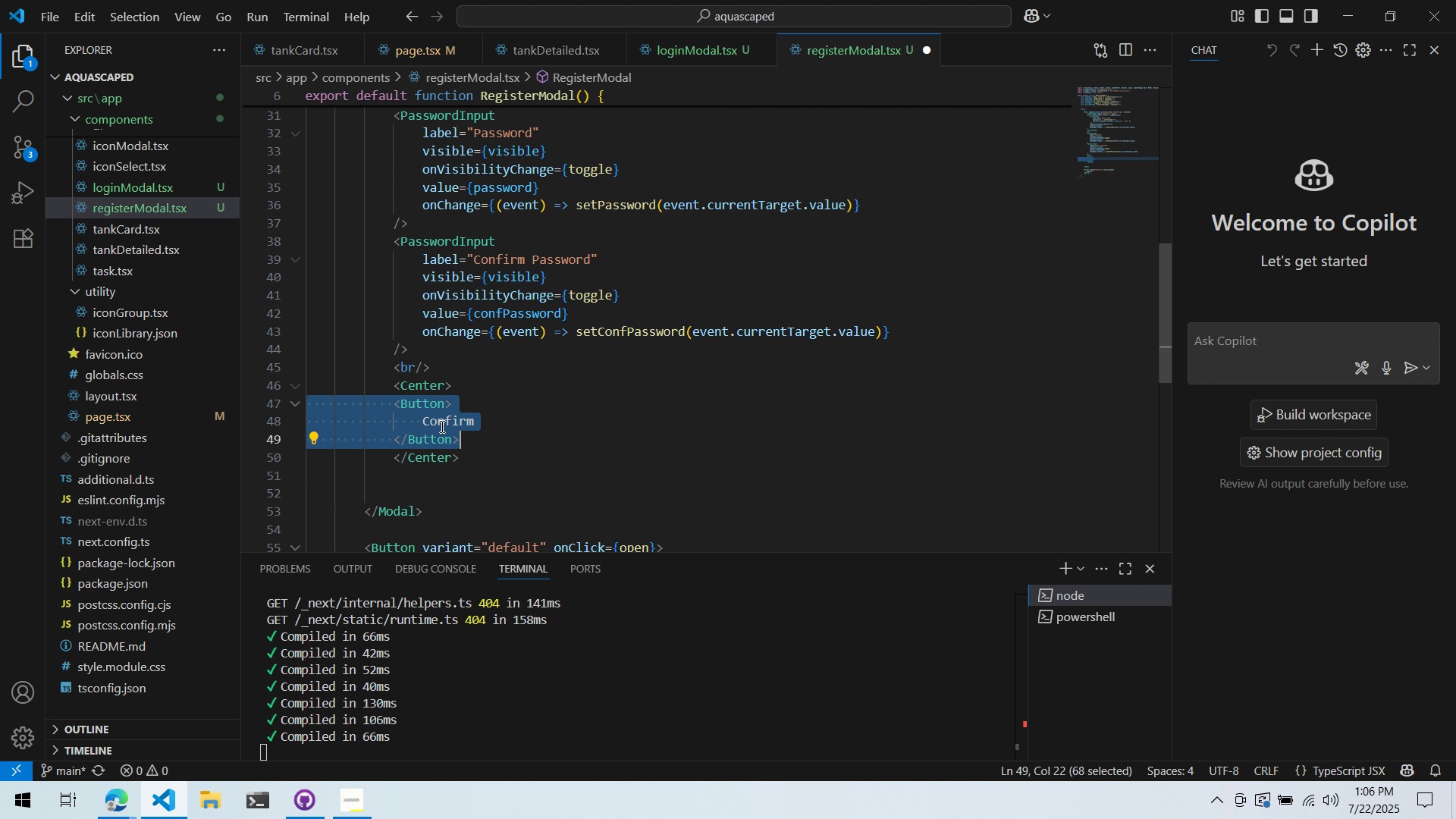 
key(Tab)
 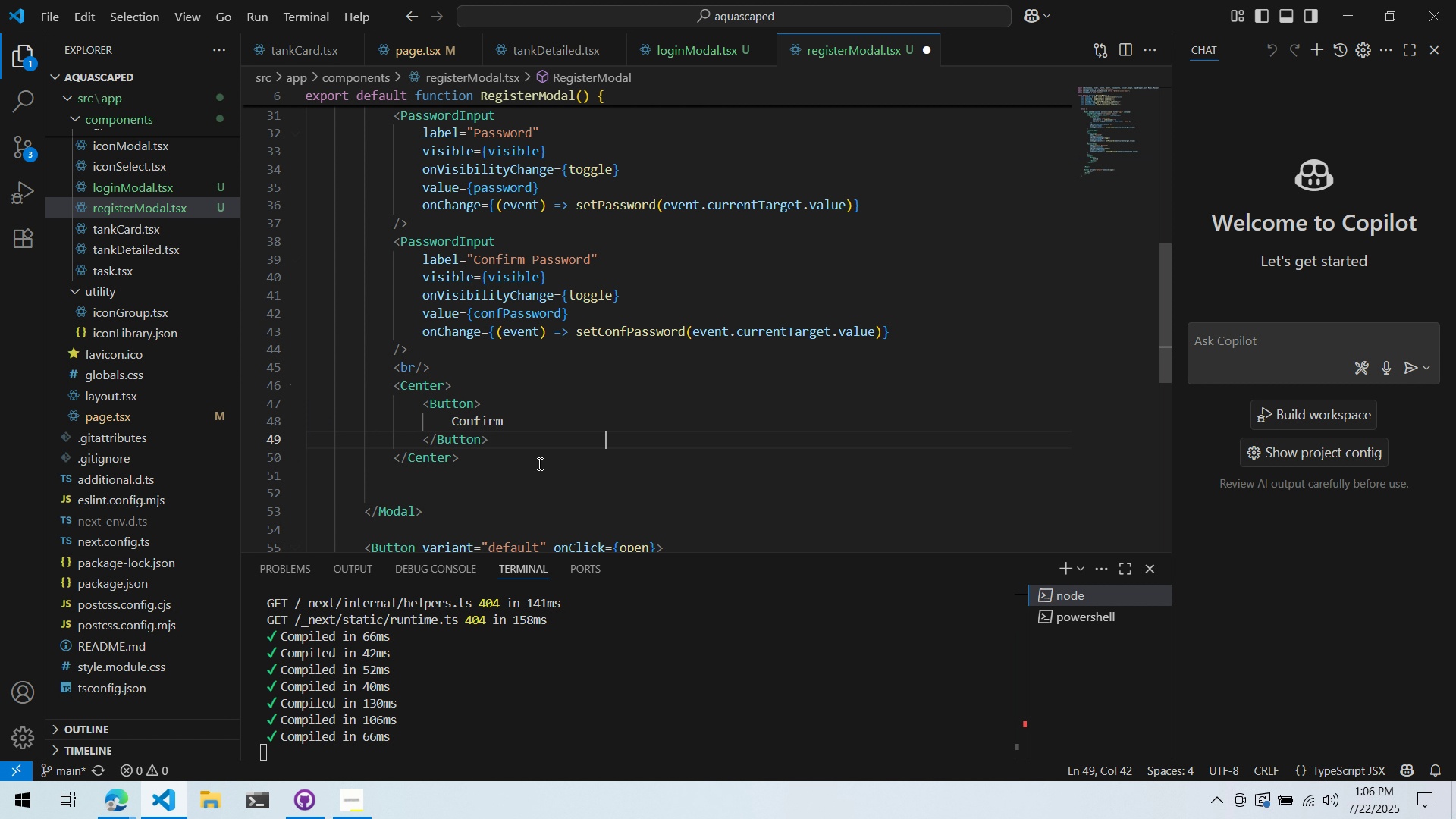 
double_click([524, 473])
 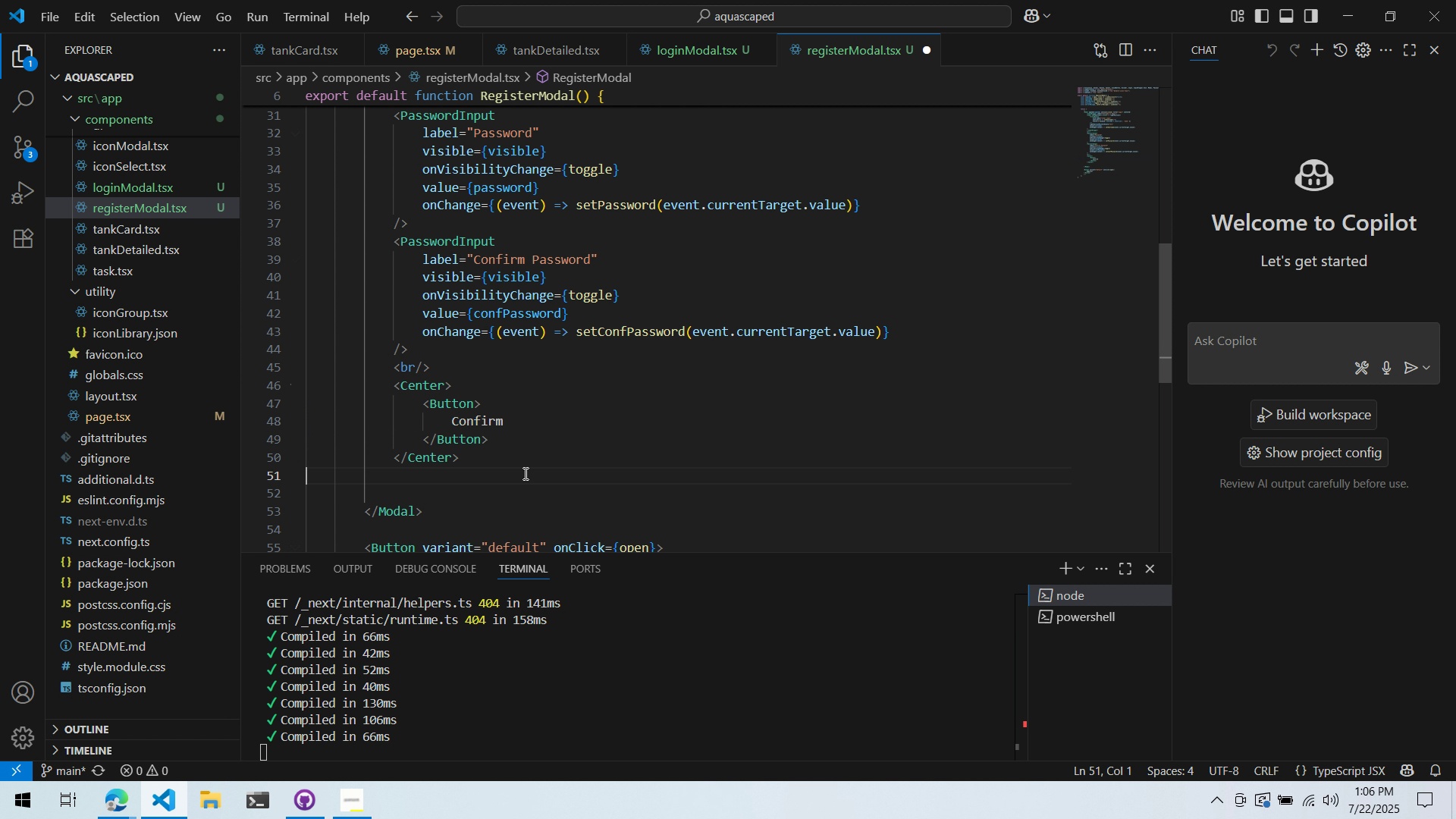 
key(Control+ControlLeft)
 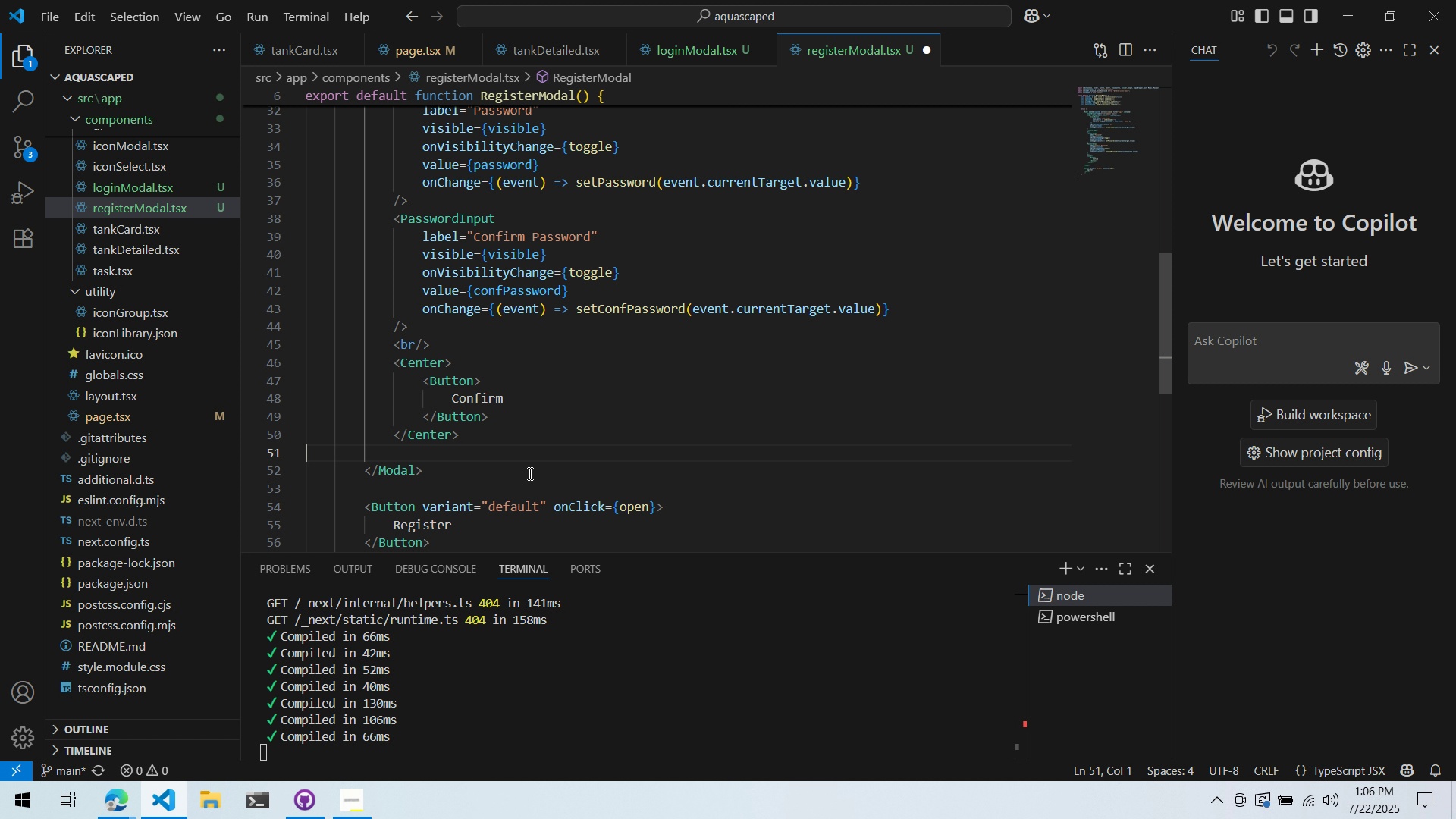 
key(Control+X)
 